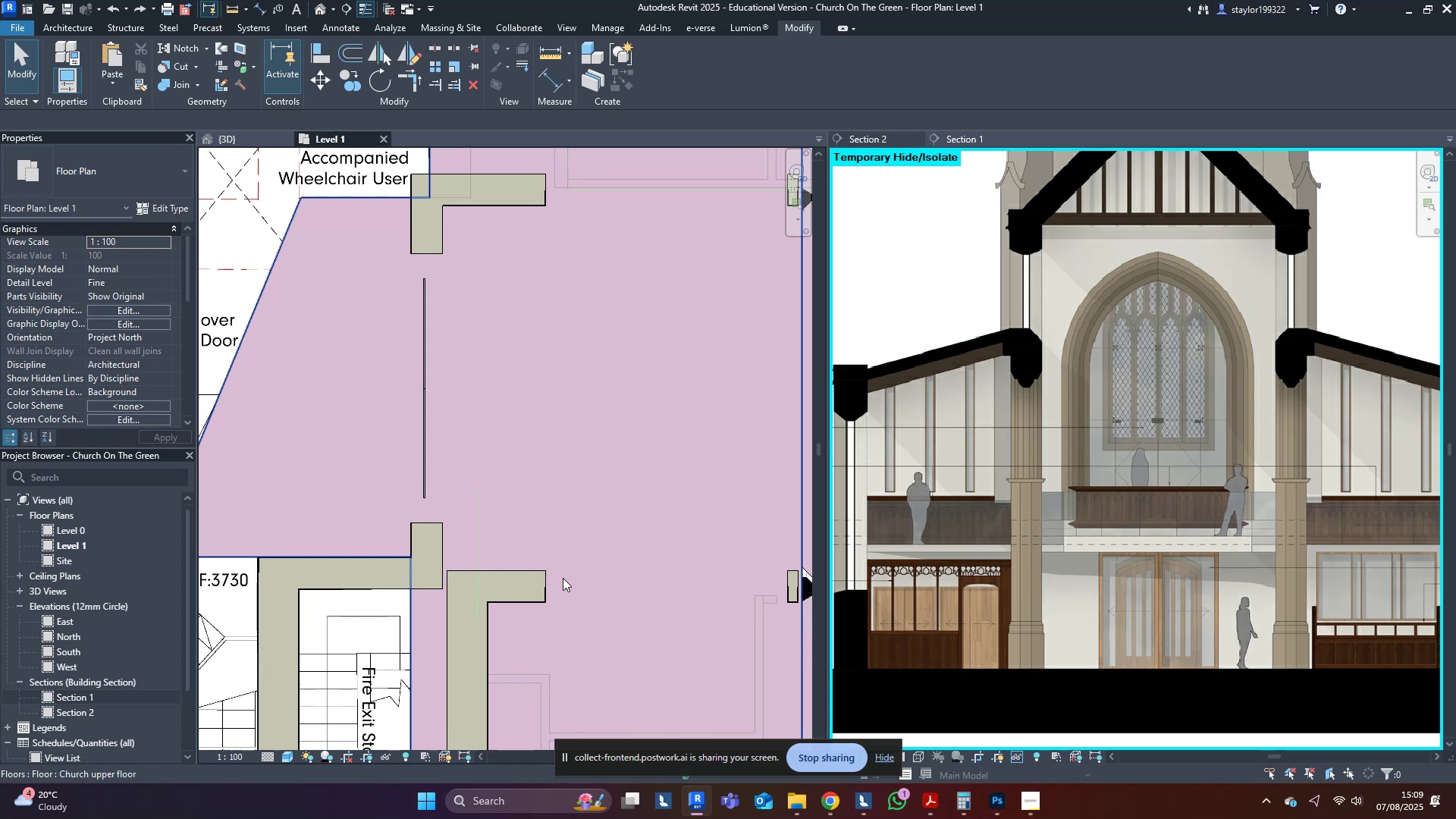 
type(wfsd)
 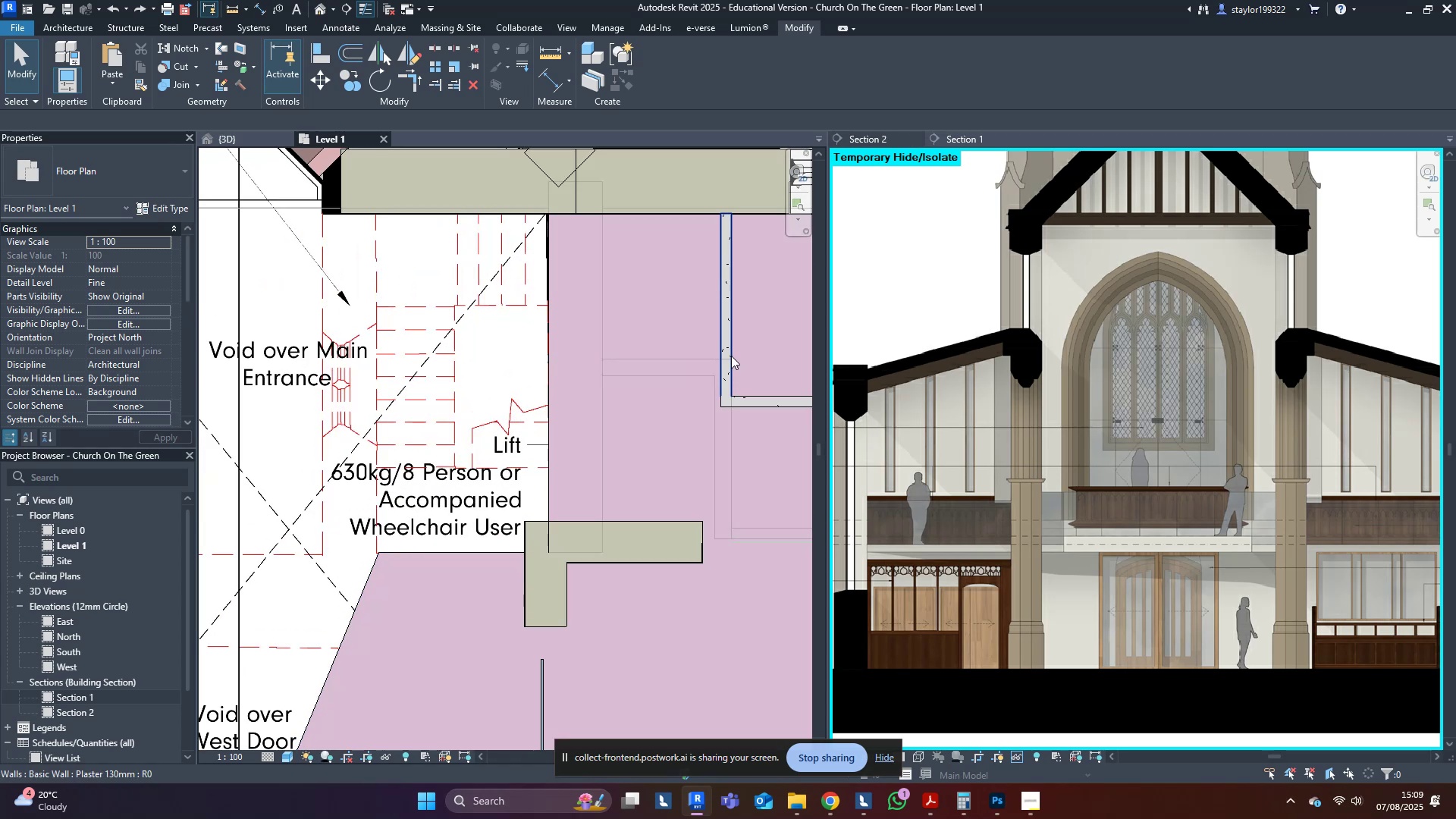 
scroll: coordinate [522, 413], scroll_direction: up, amount: 2.0
 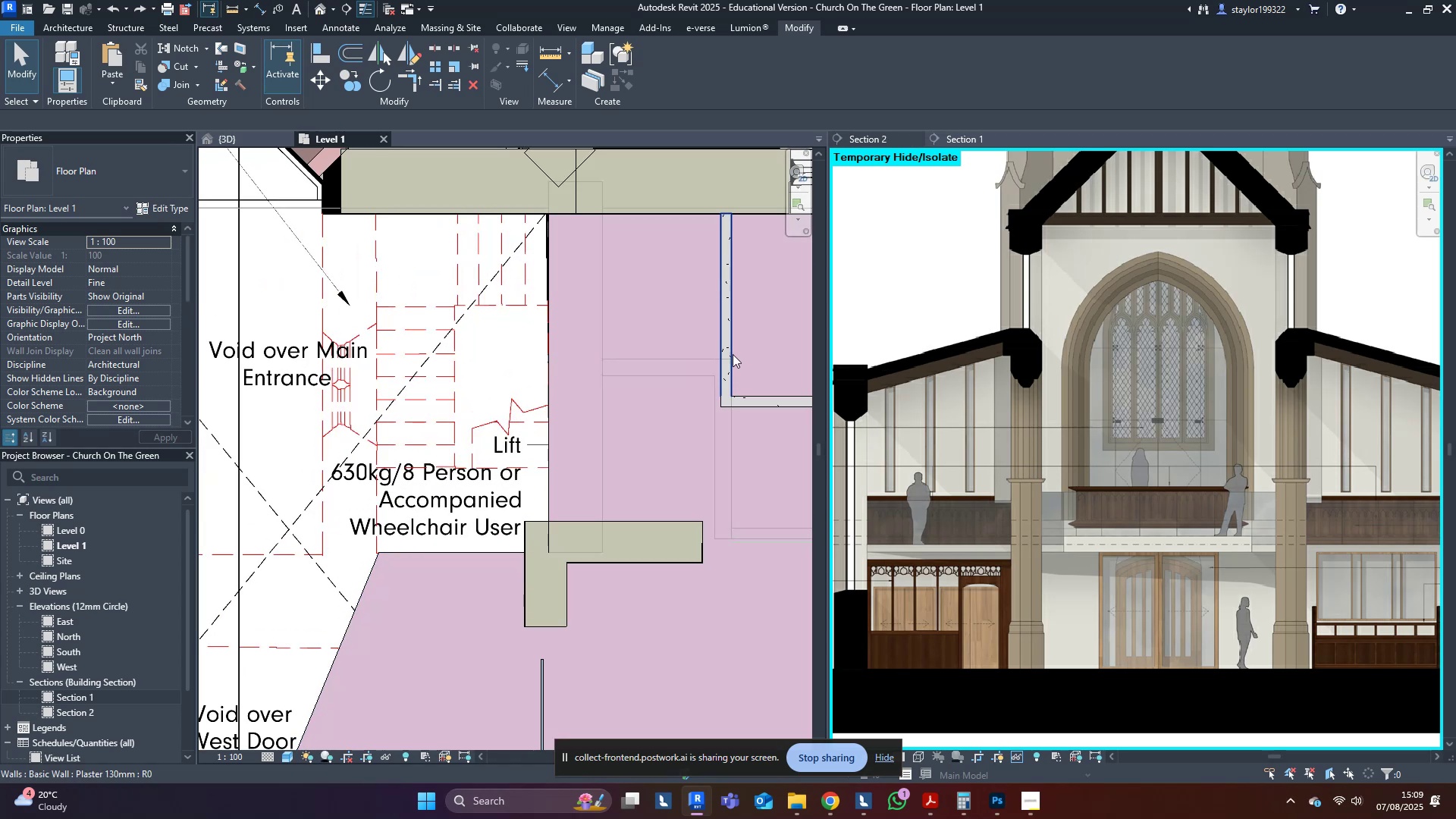 
left_click([729, 352])
 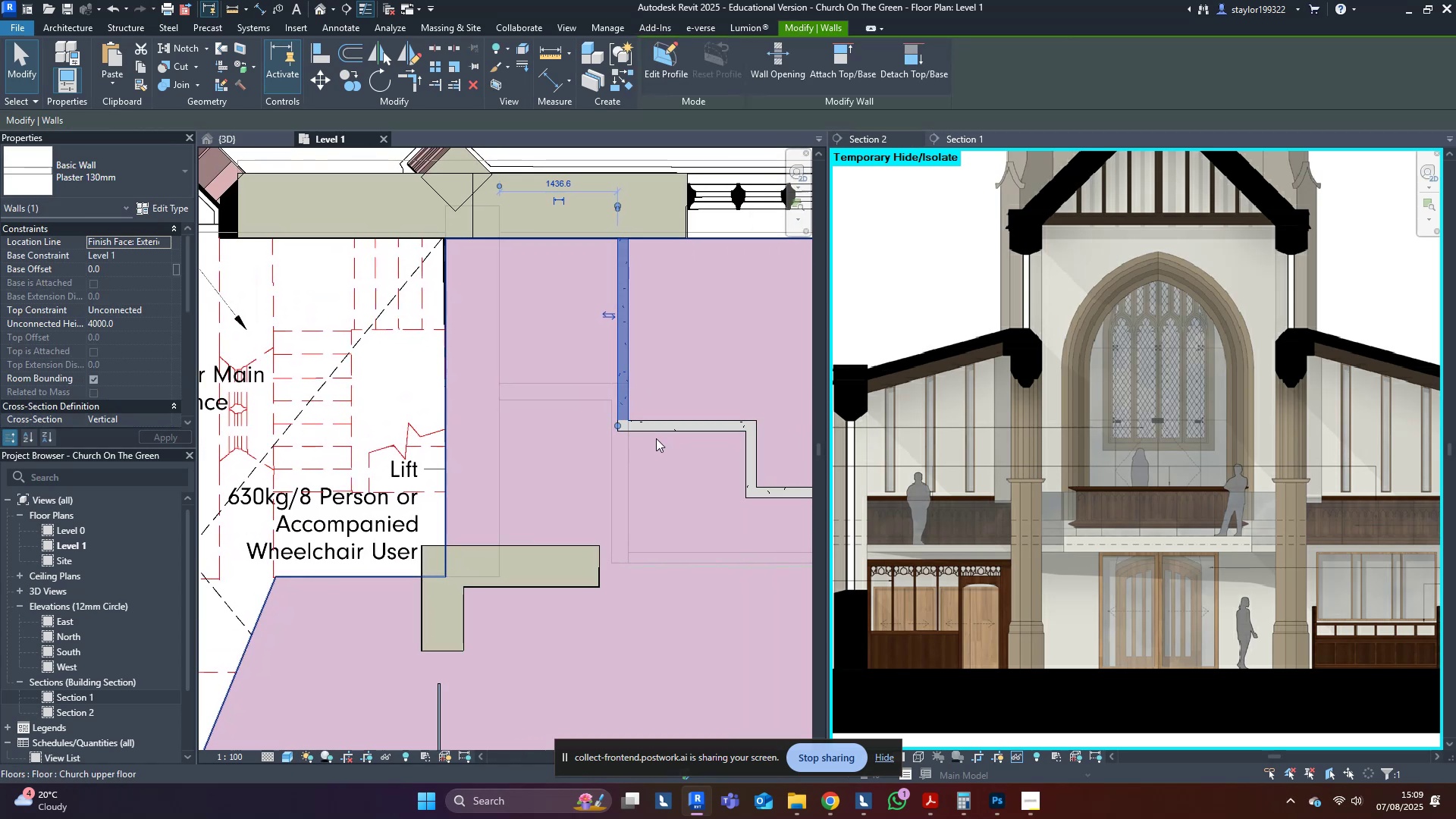 
type(wf)
 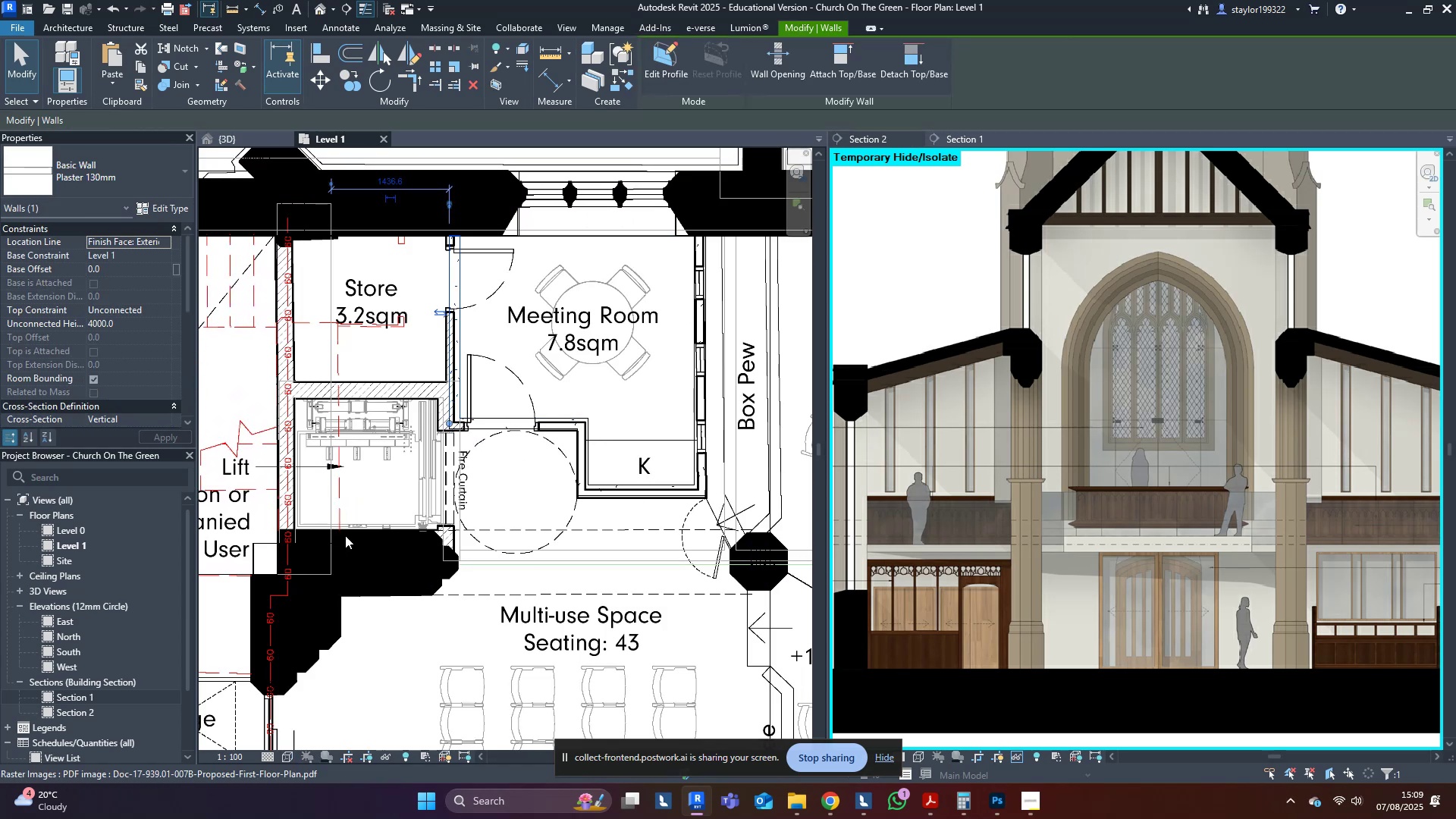 
scroll: coordinate [642, 559], scroll_direction: down, amount: 5.0
 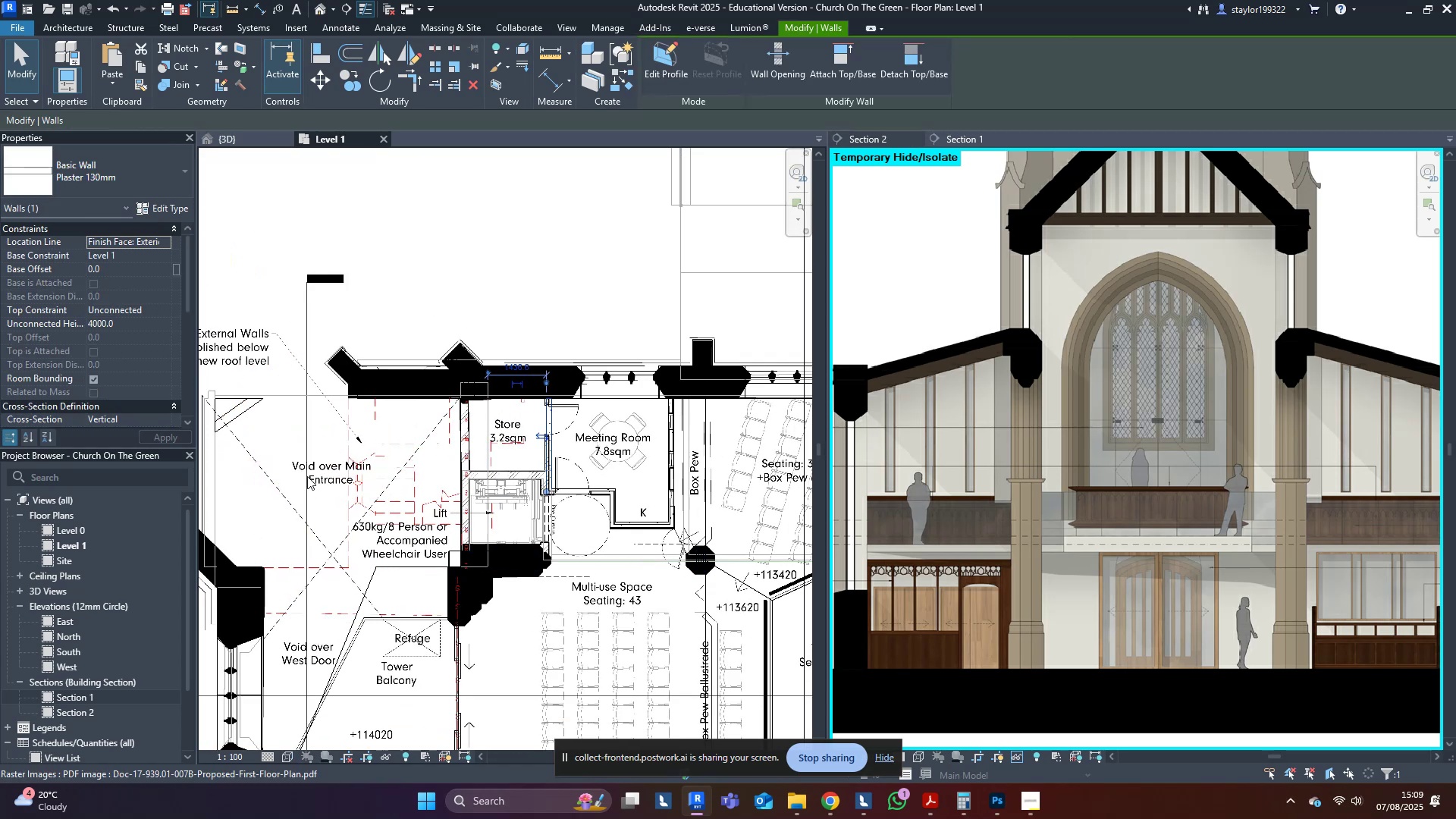 
left_click([326, 468])
 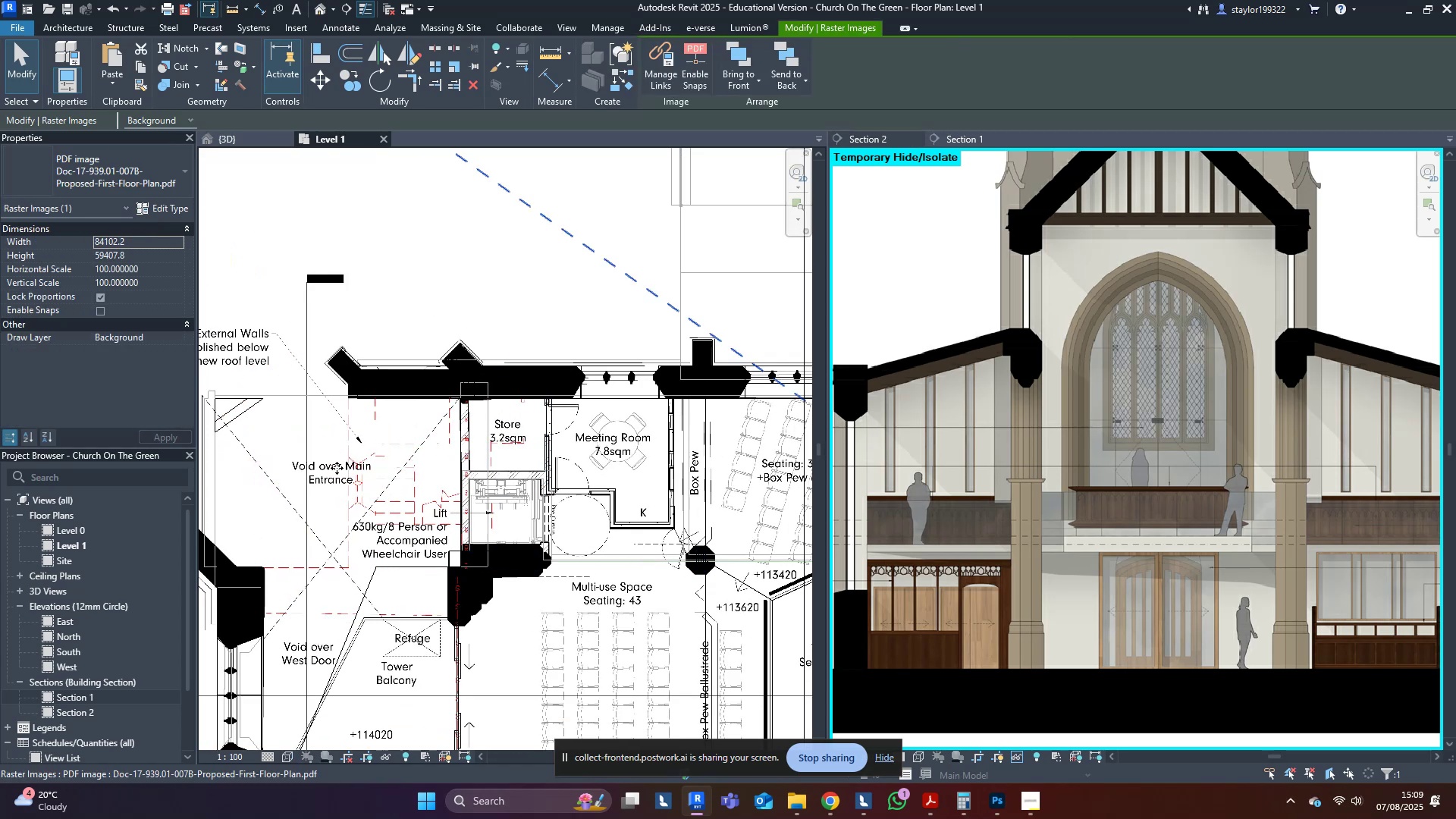 
type(hi)
 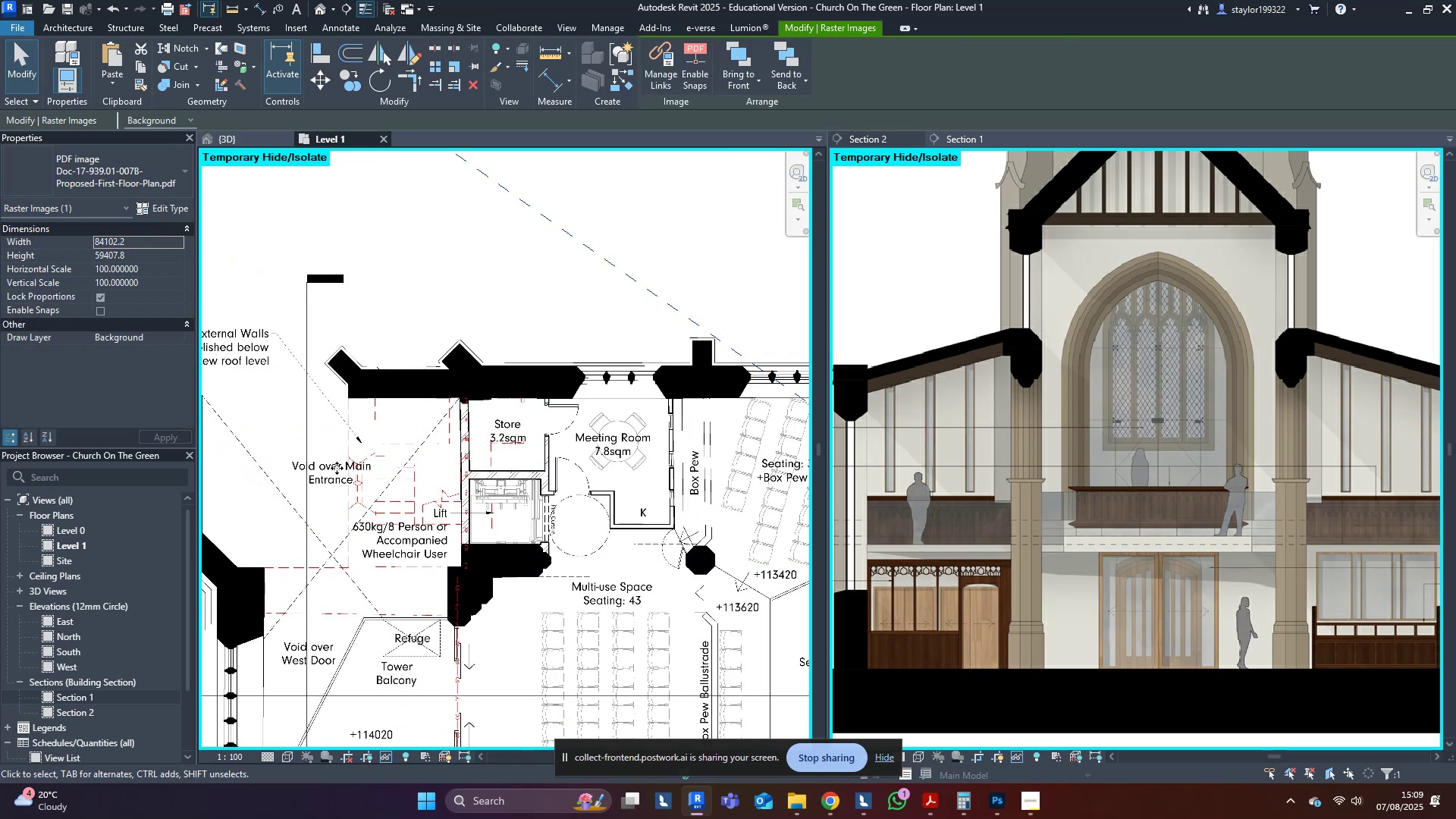 
key(Control+Z)
 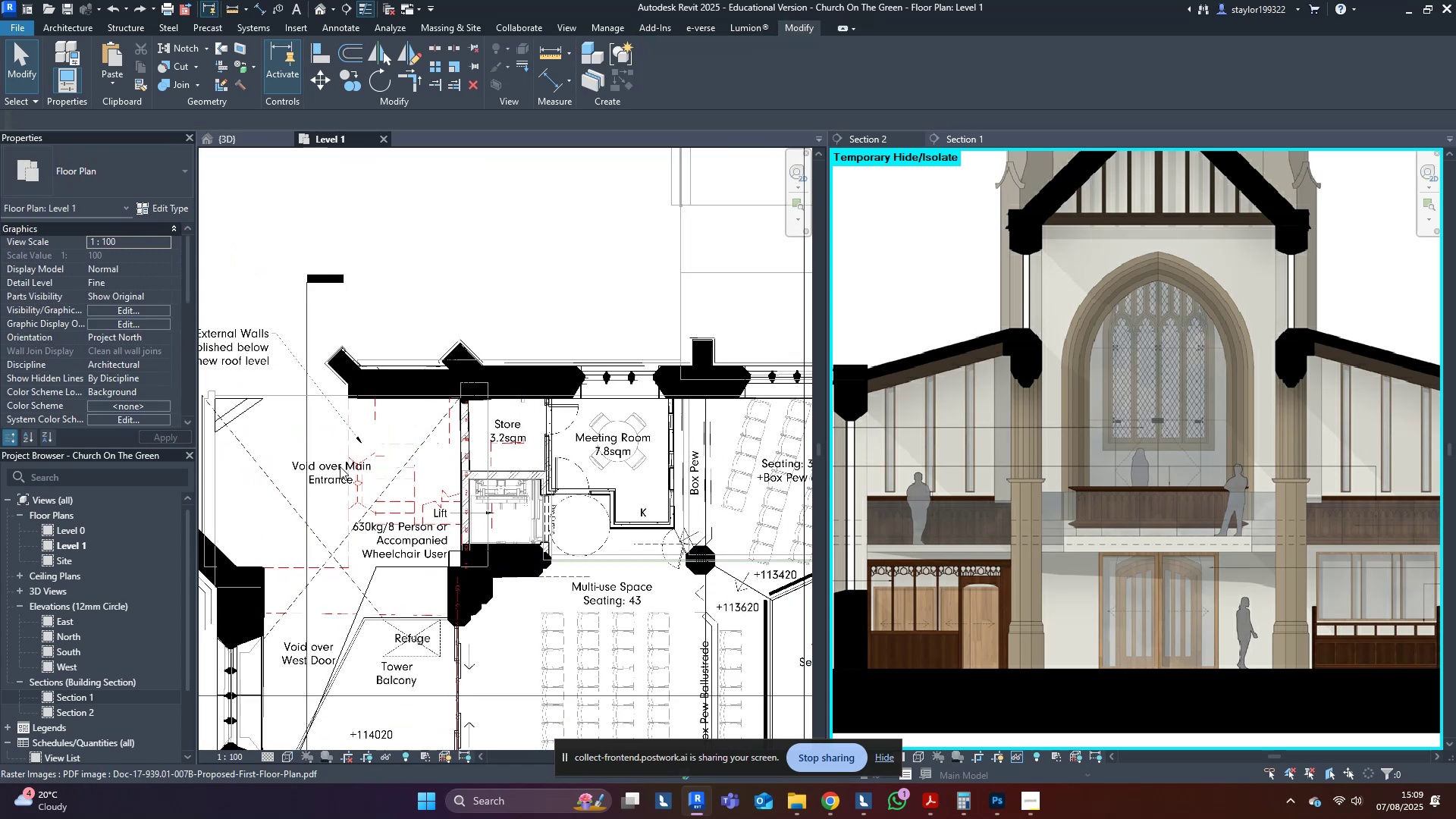 
scroll: coordinate [711, 477], scroll_direction: up, amount: 3.0
 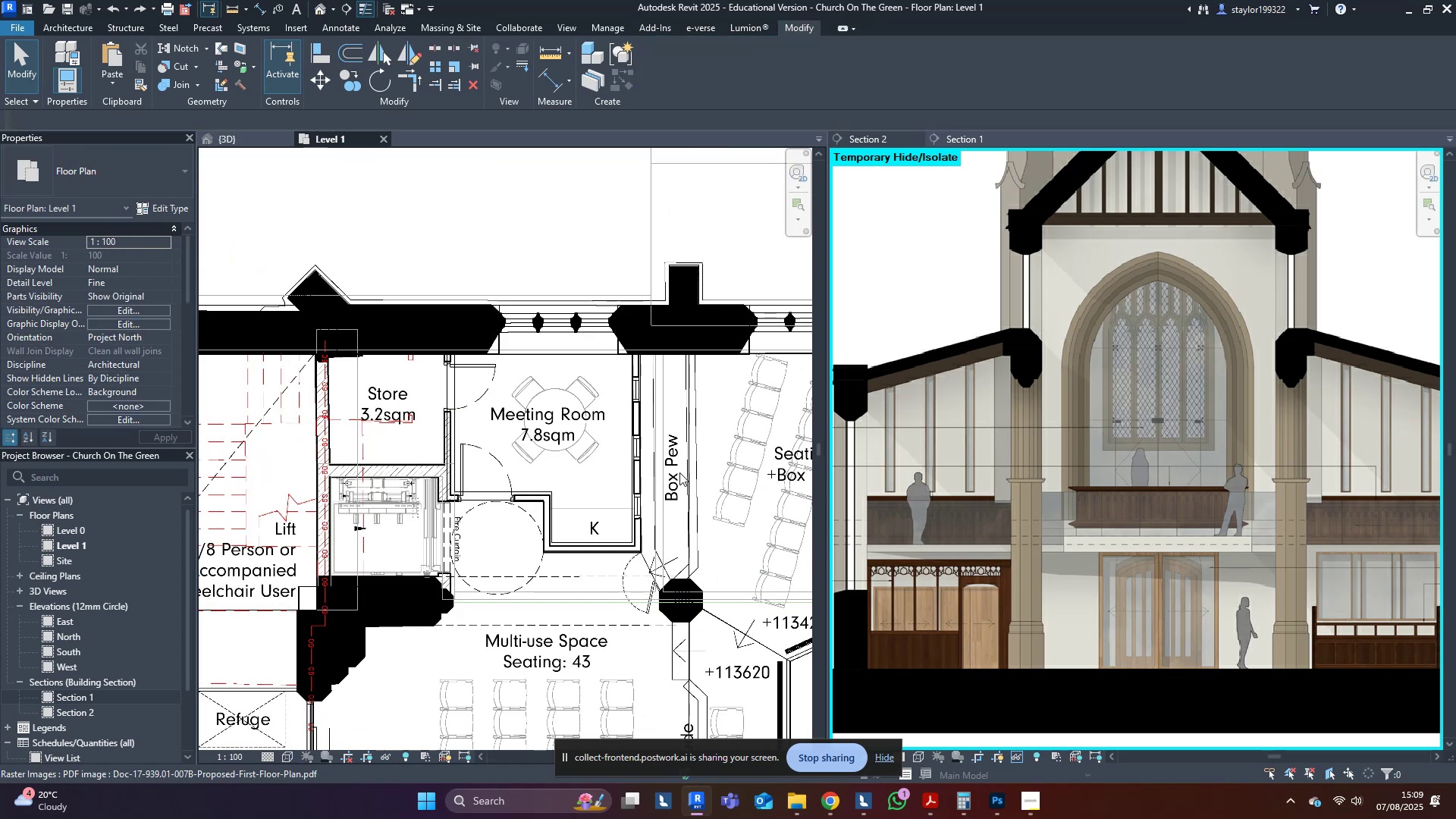 
type(sdwa)
 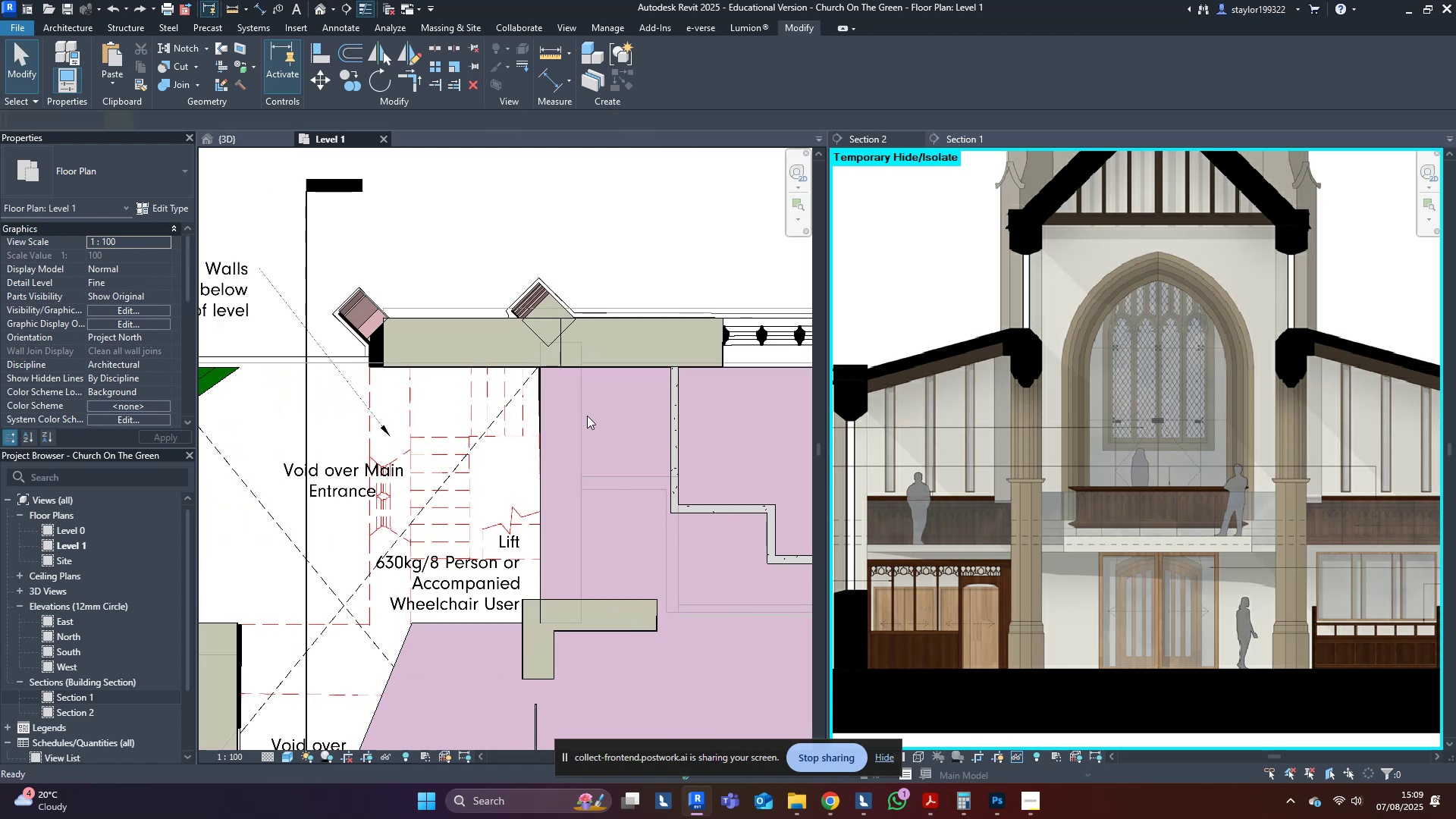 
middle_click([587, 416])
 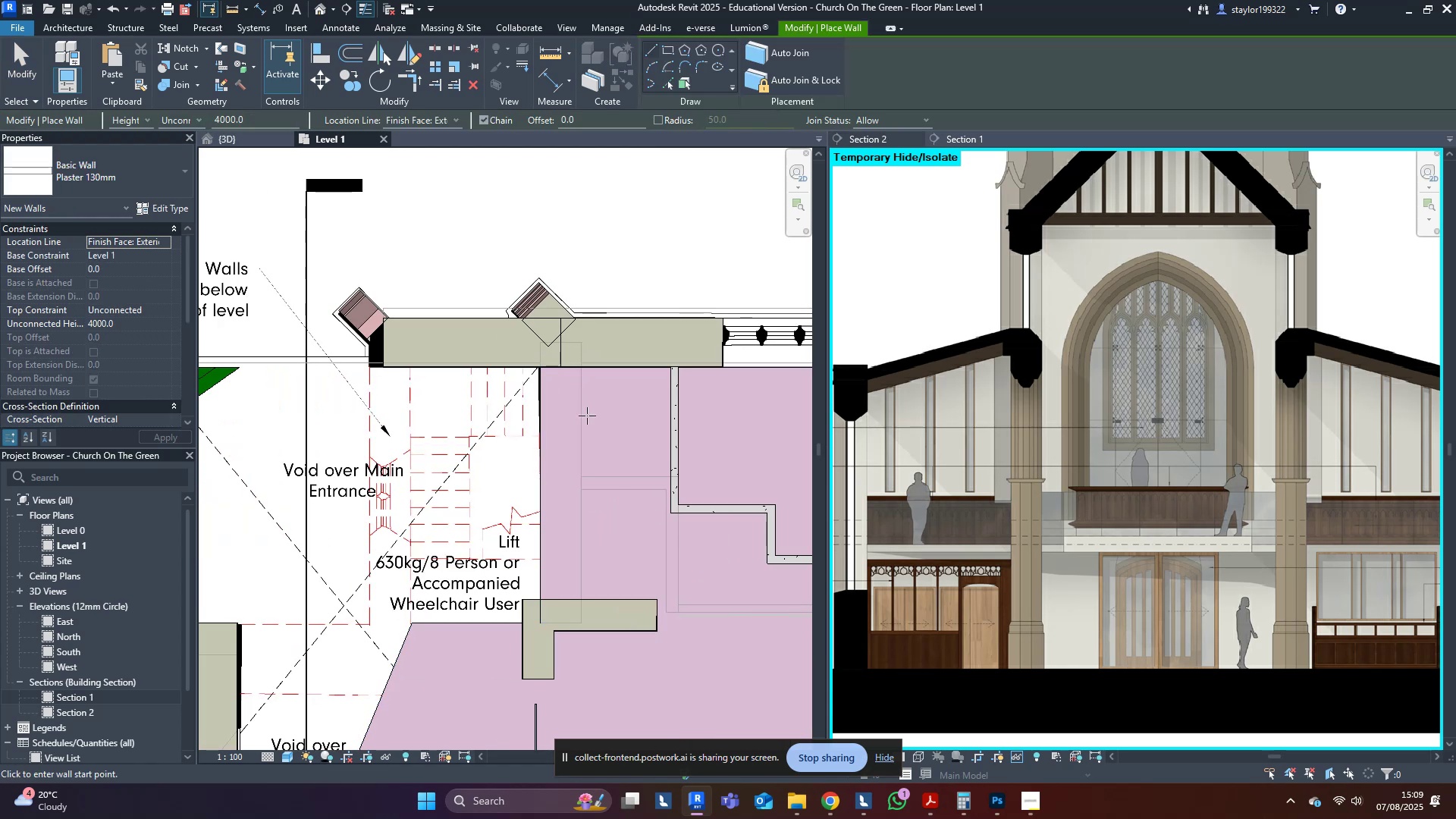 
scroll: coordinate [582, 411], scroll_direction: up, amount: 6.0
 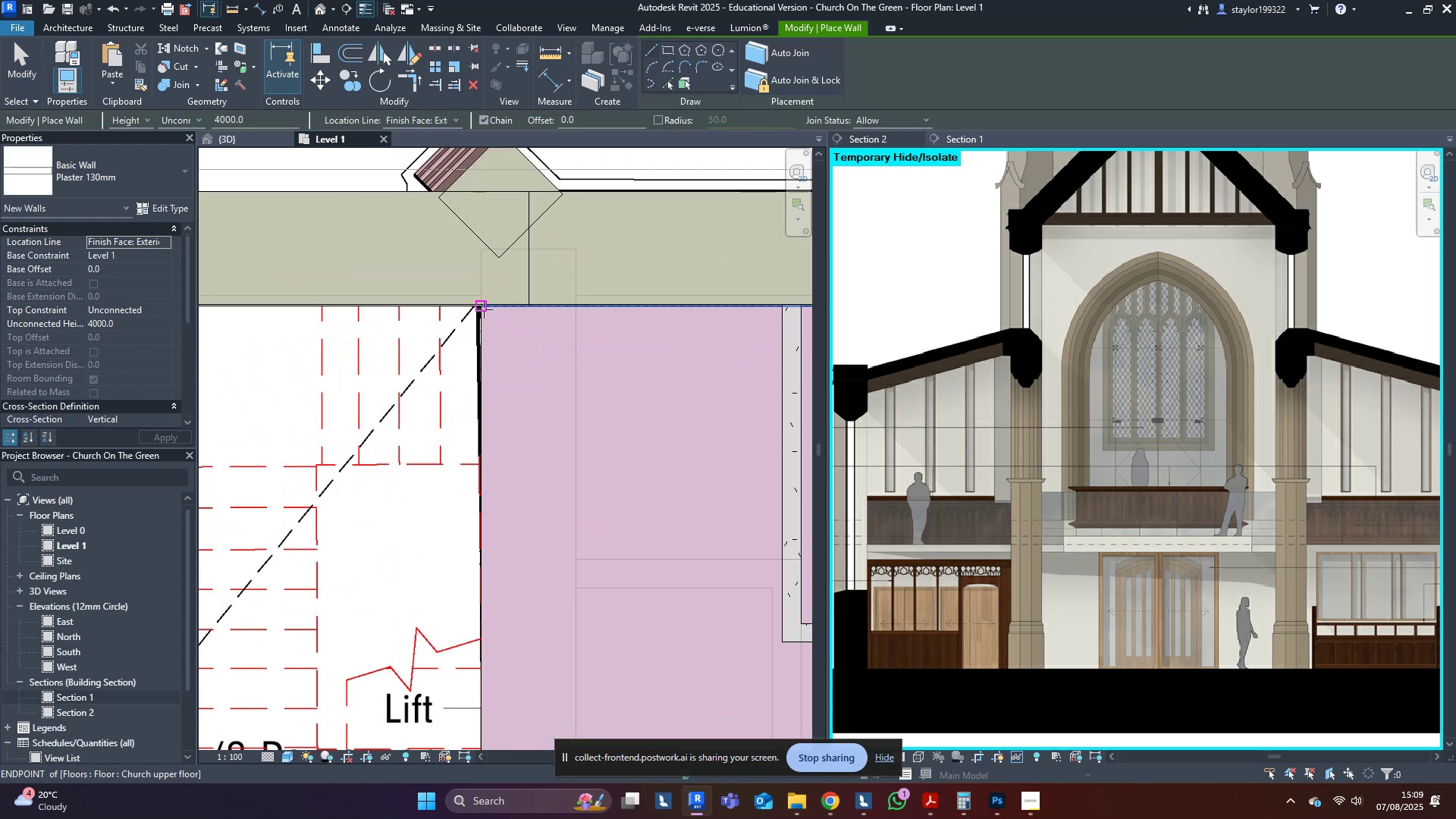 
left_click([481, 328])
 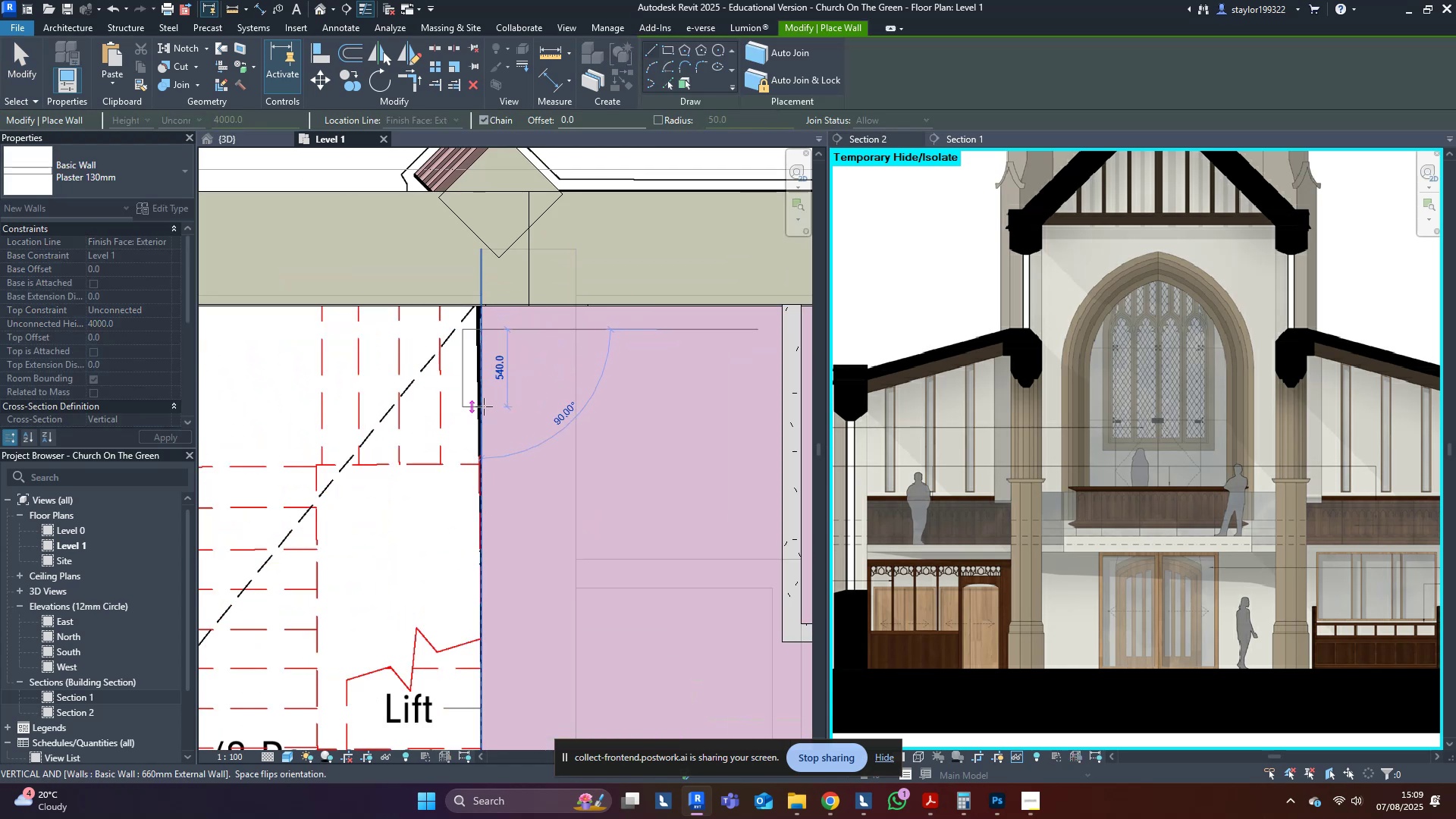 
key(Space)
 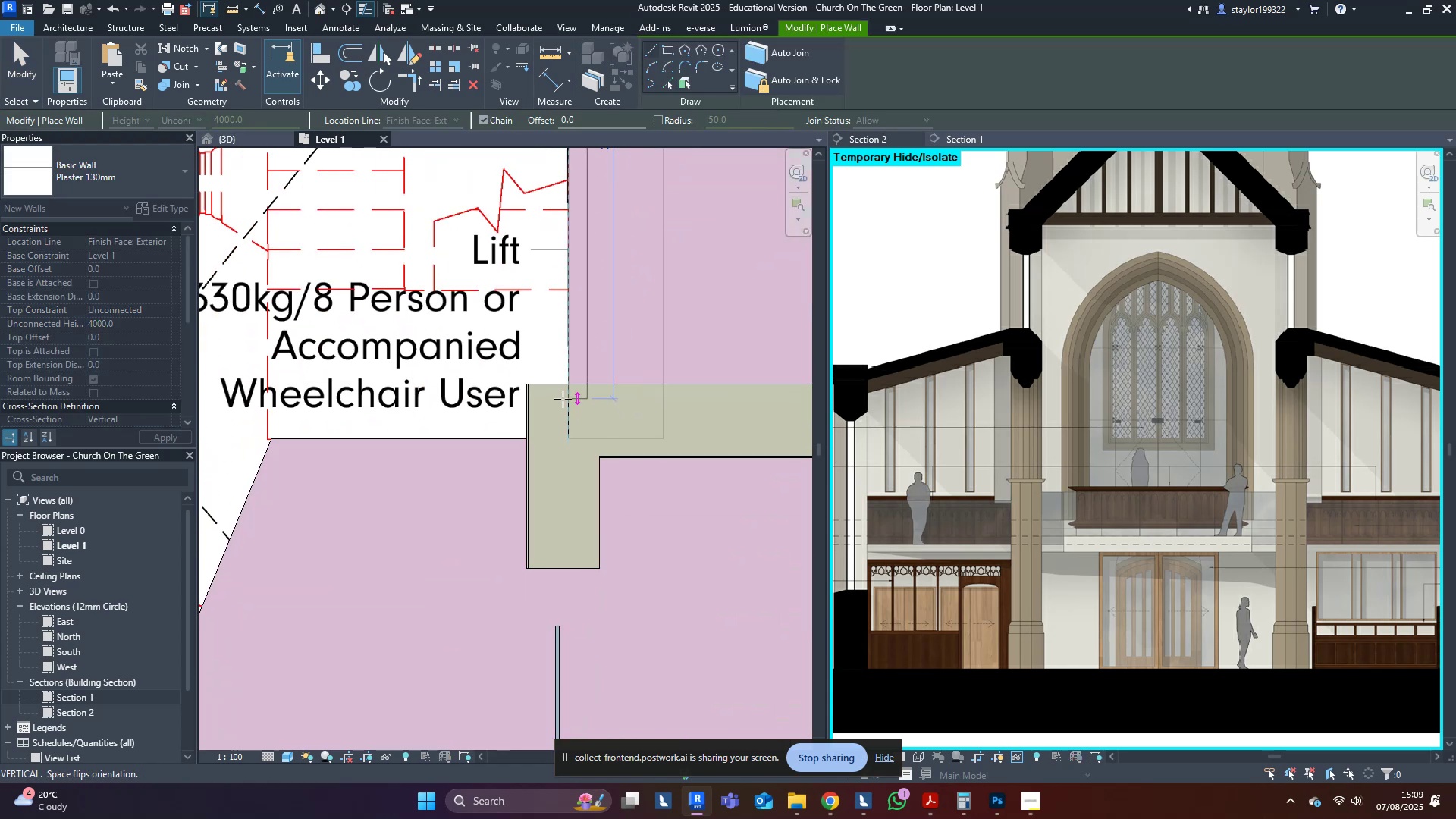 
left_click([566, 385])
 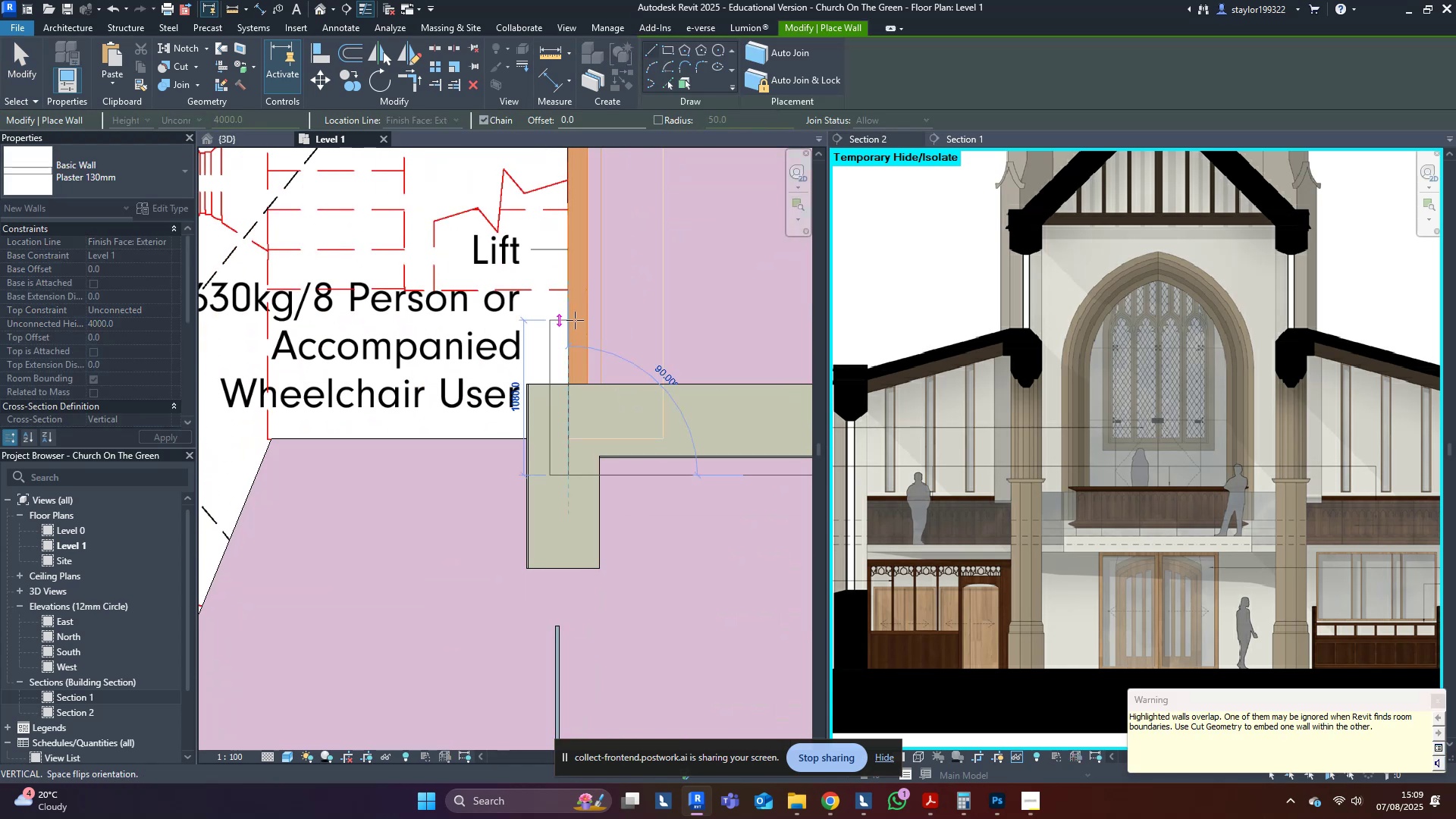 
key(Escape)
key(Escape)
type(wfsdwa)
key(Escape)
type(wfsdmdwf)
key(Escape)
 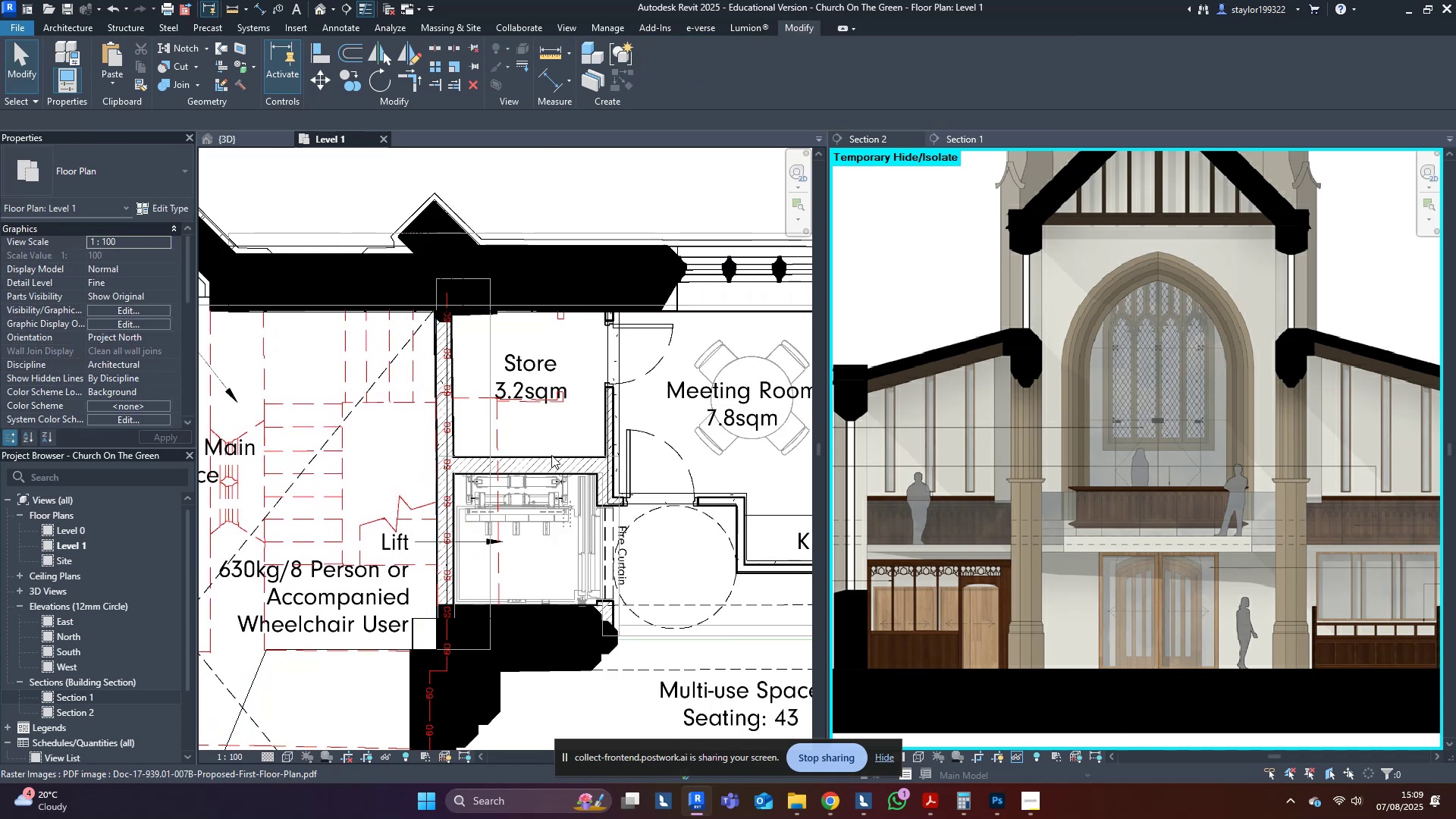 
left_click_drag(start_coordinate=[567, 228], to_coordinate=[570, 201])
 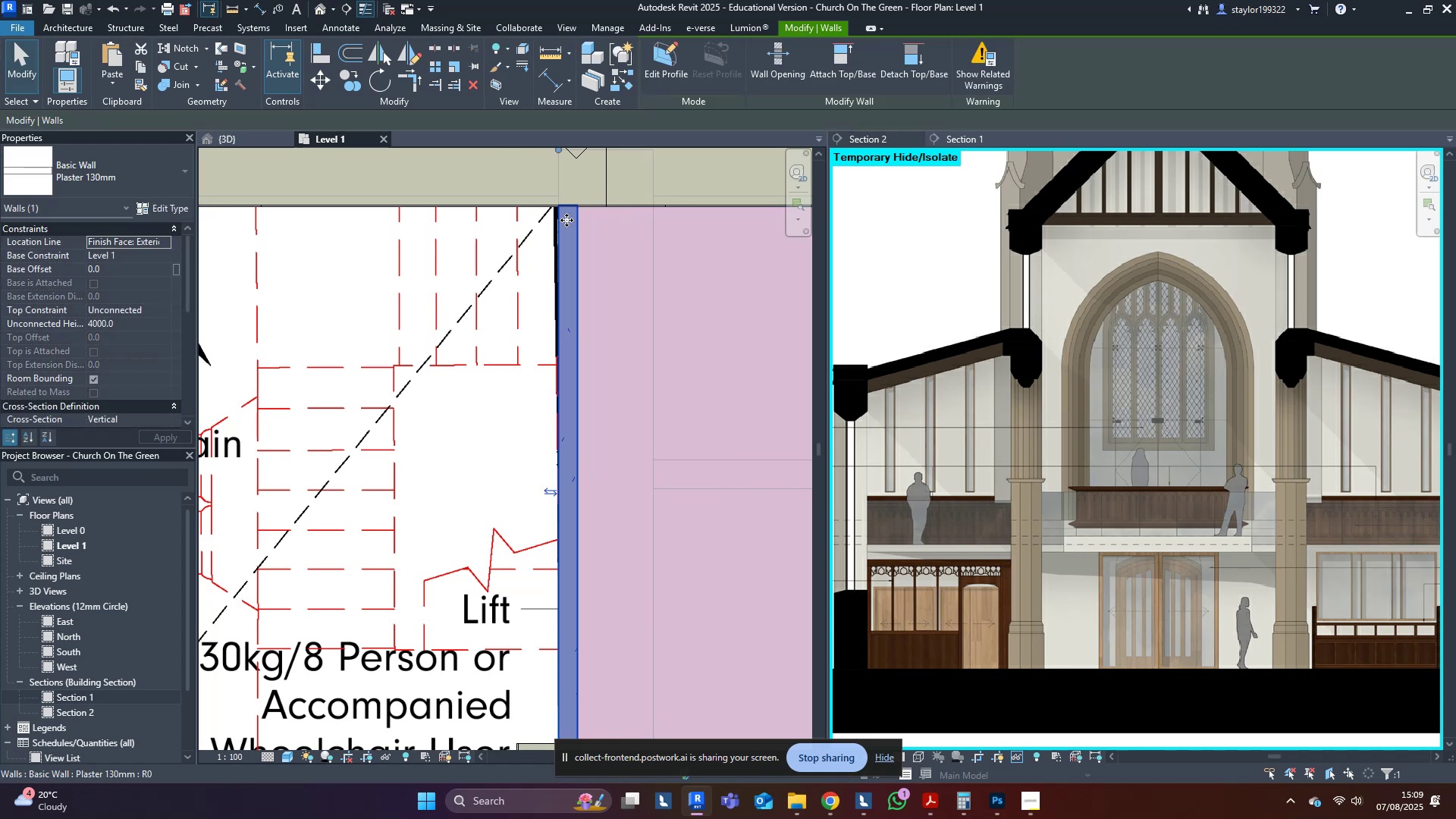 
scroll: coordinate [566, 538], scroll_direction: down, amount: 4.0
 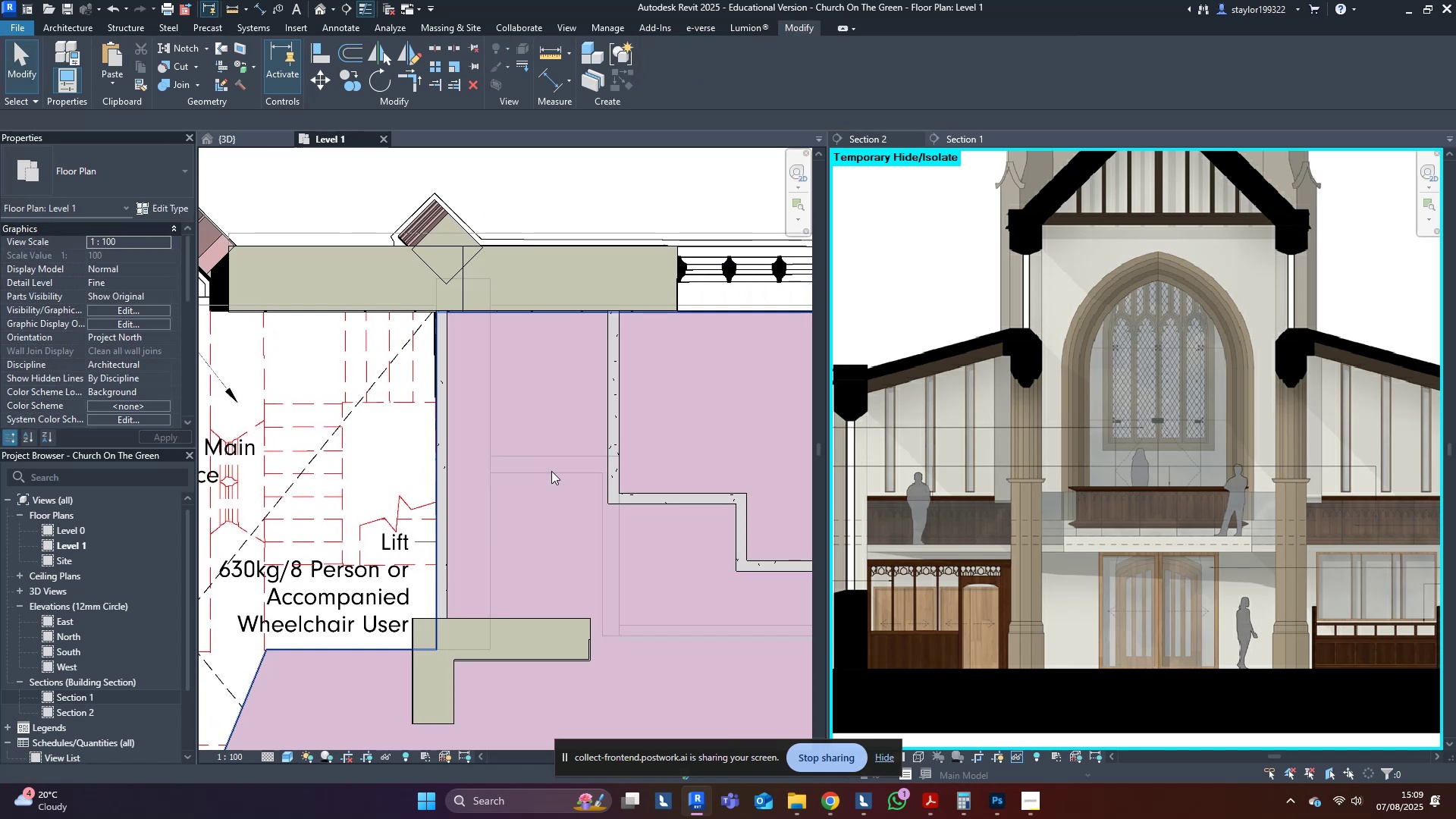 
middle_click([549, 469])
 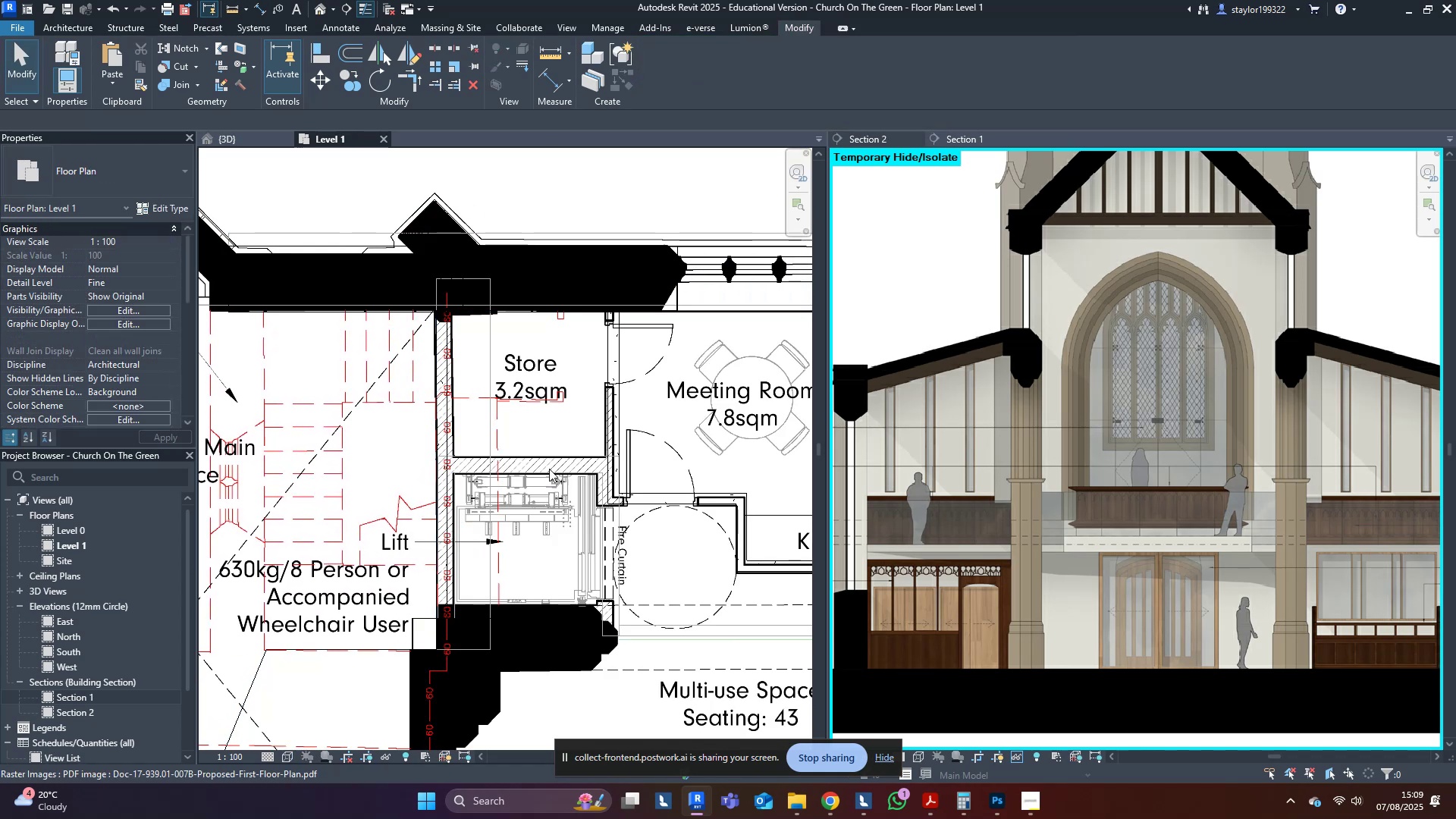 
key(Escape)
 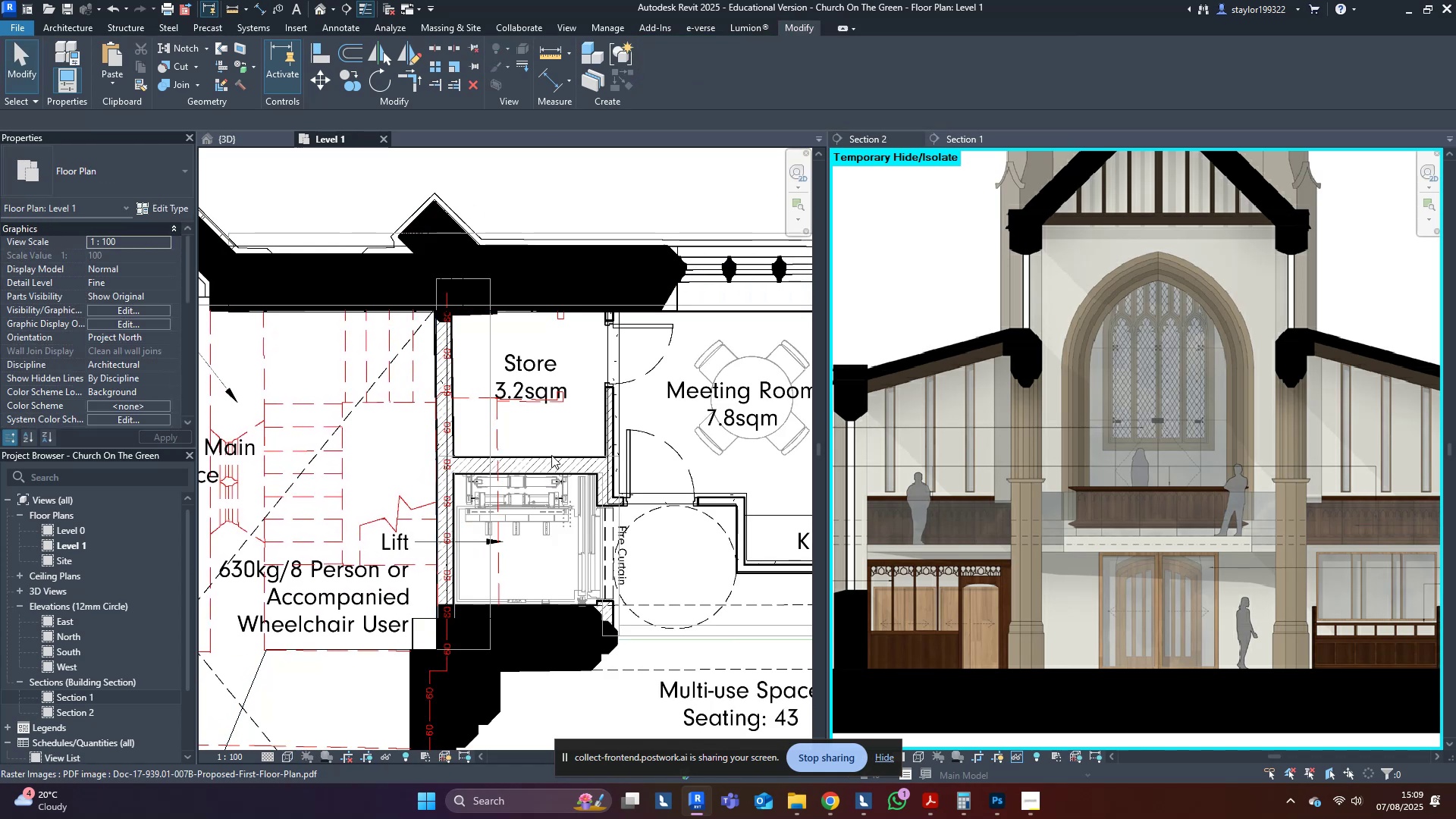 
left_click([552, 455])
 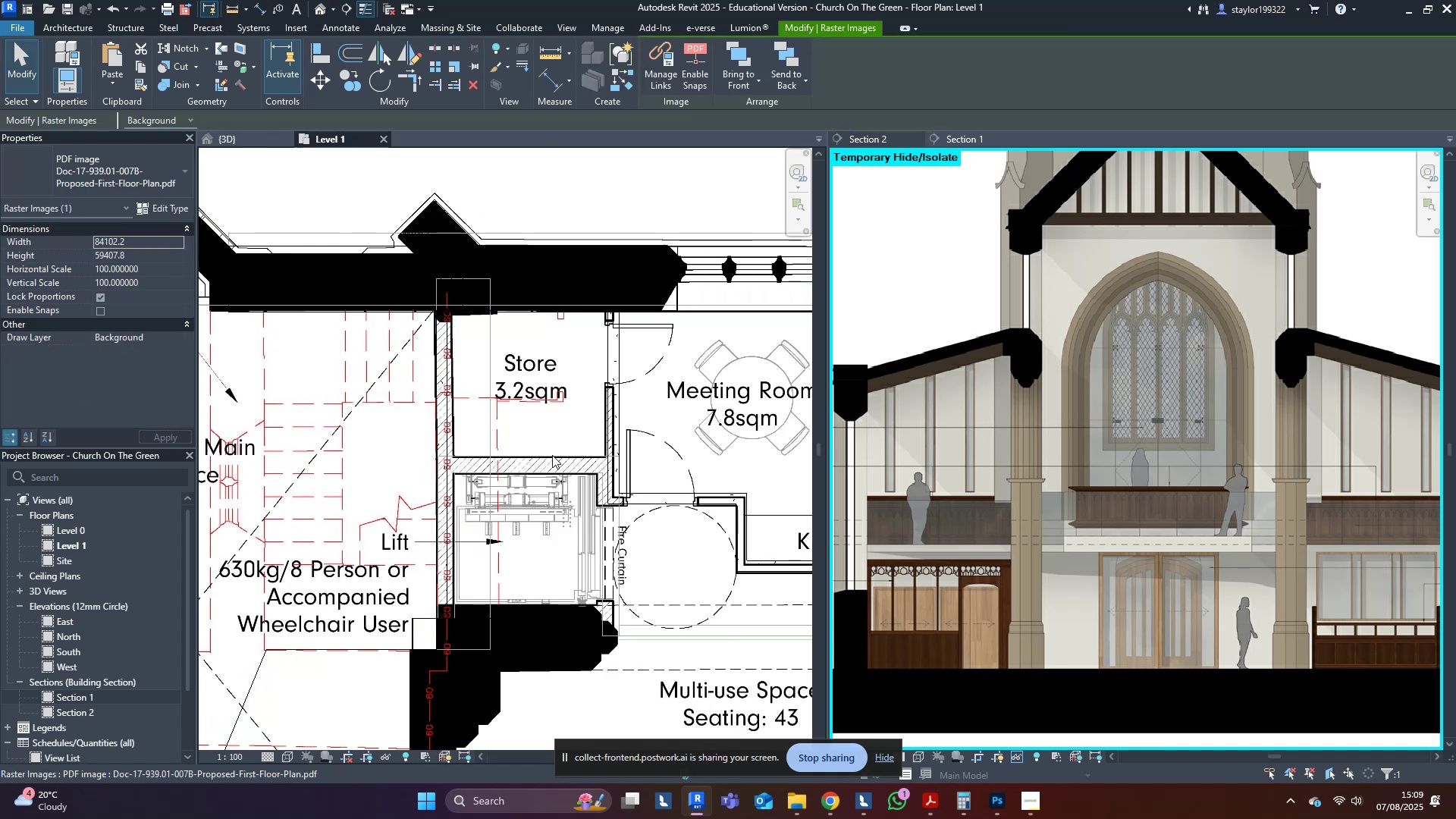 
type(sd)
 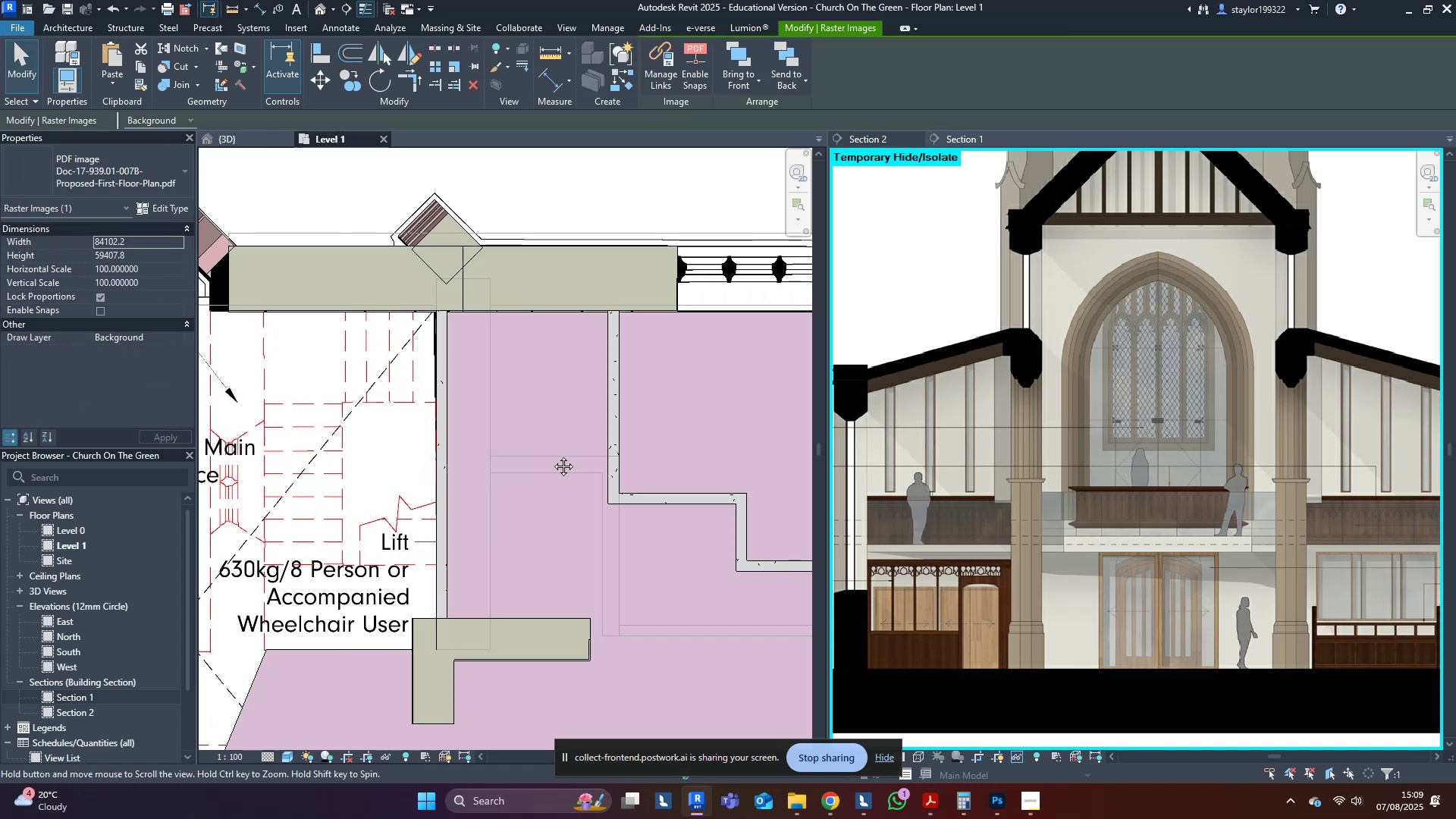 
middle_click([552, 455])
 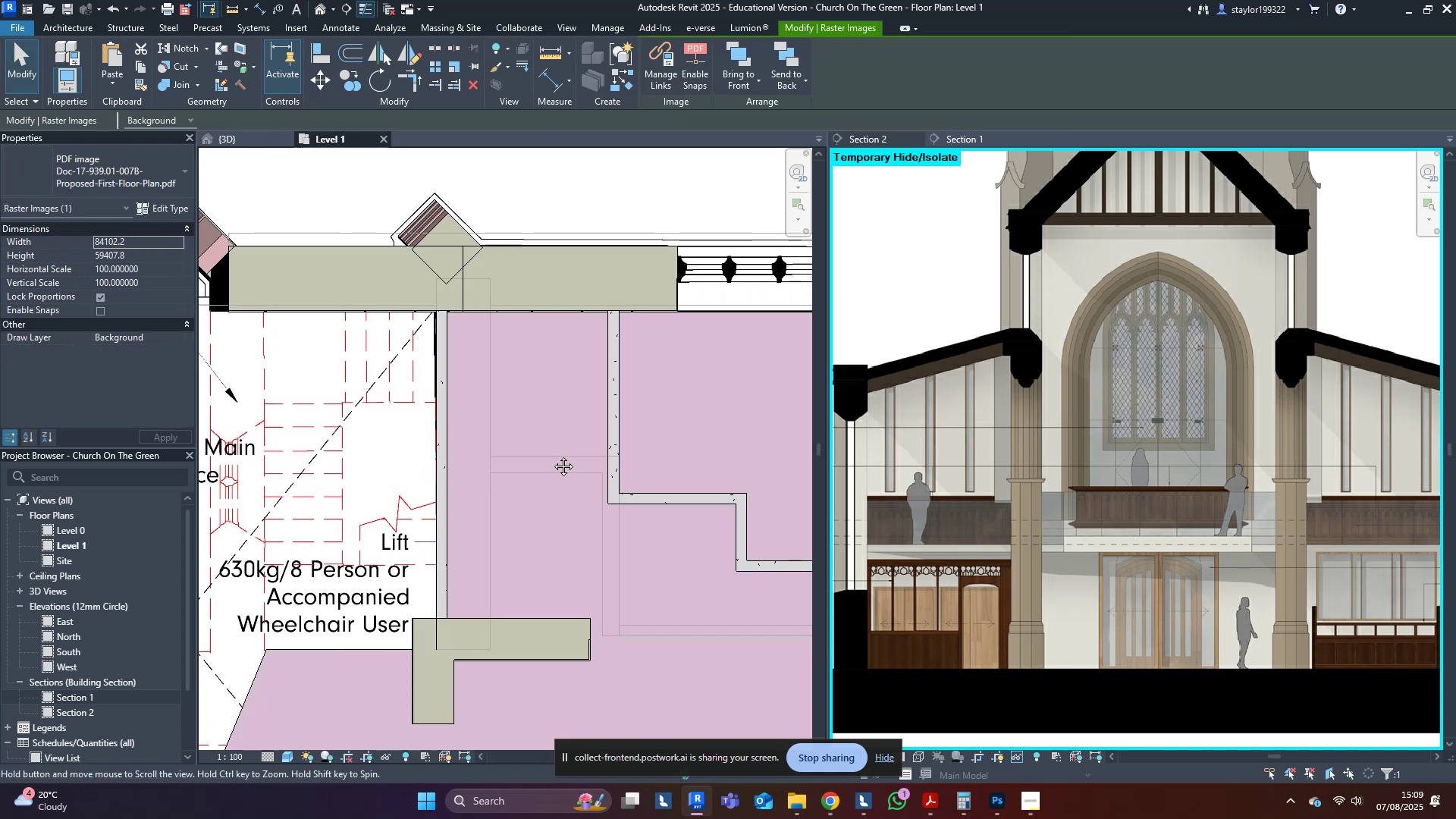 
type(wa)
 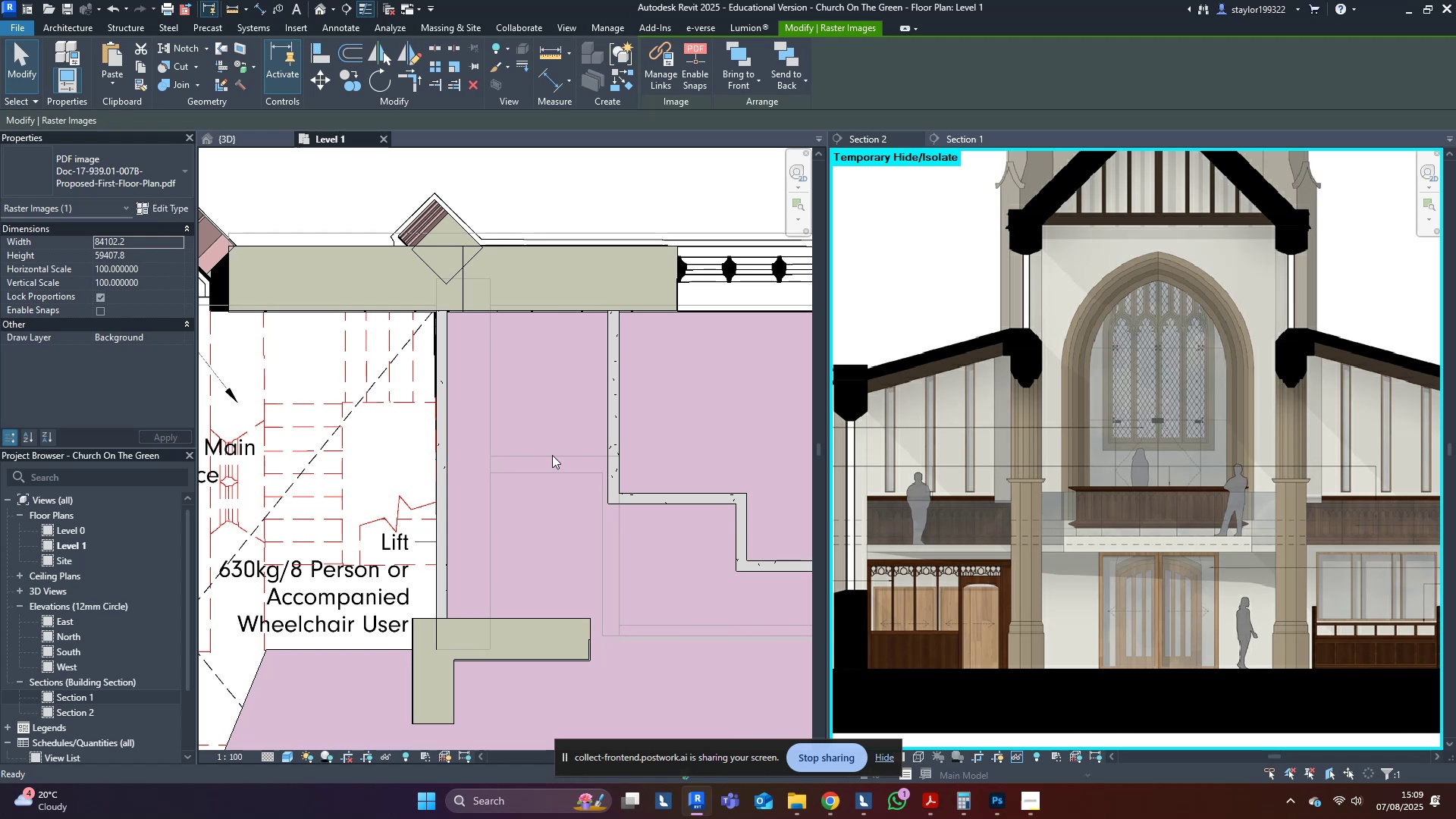 
double_click([552, 455])
 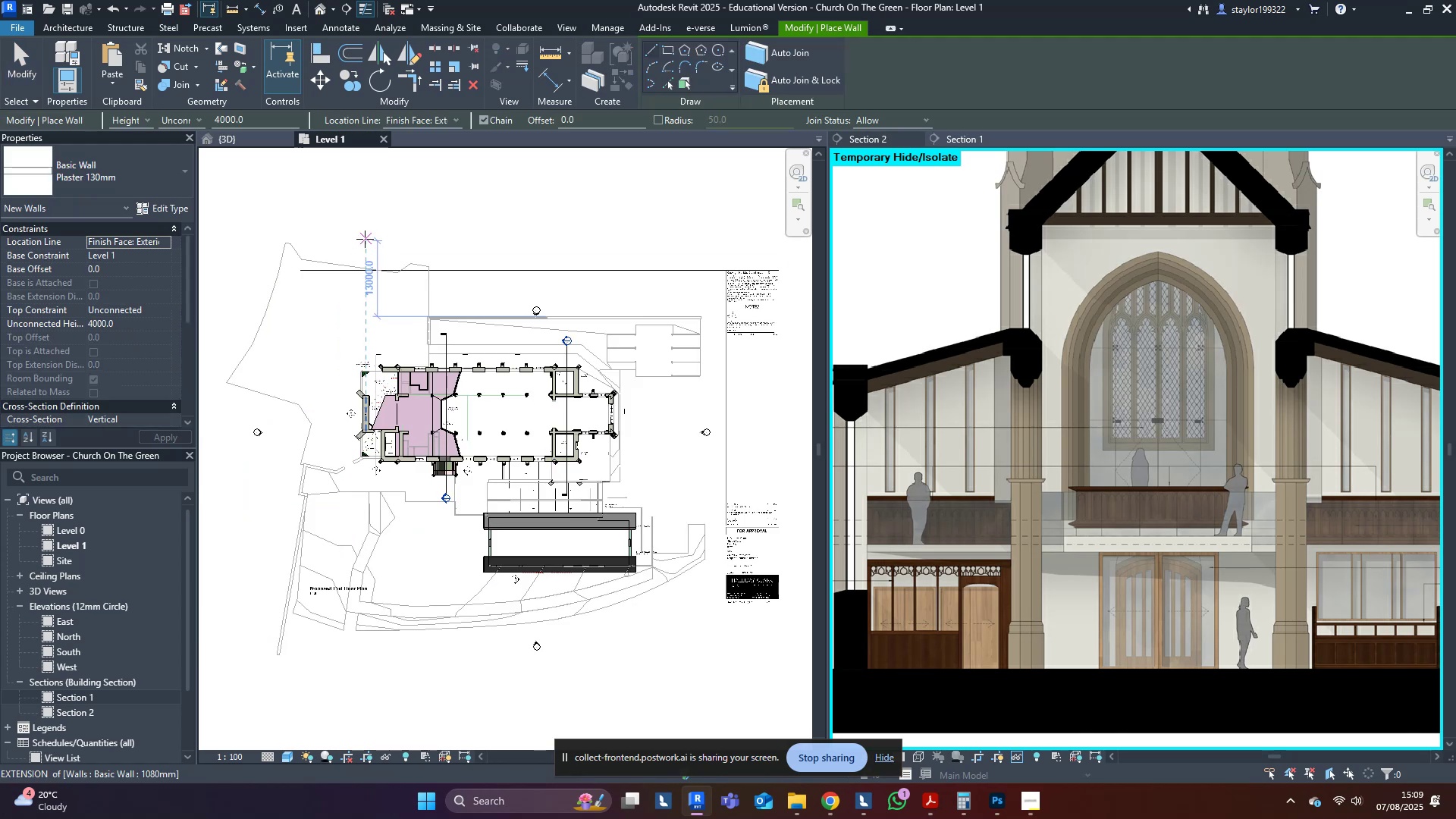 
scroll: coordinate [406, 400], scroll_direction: up, amount: 20.0
 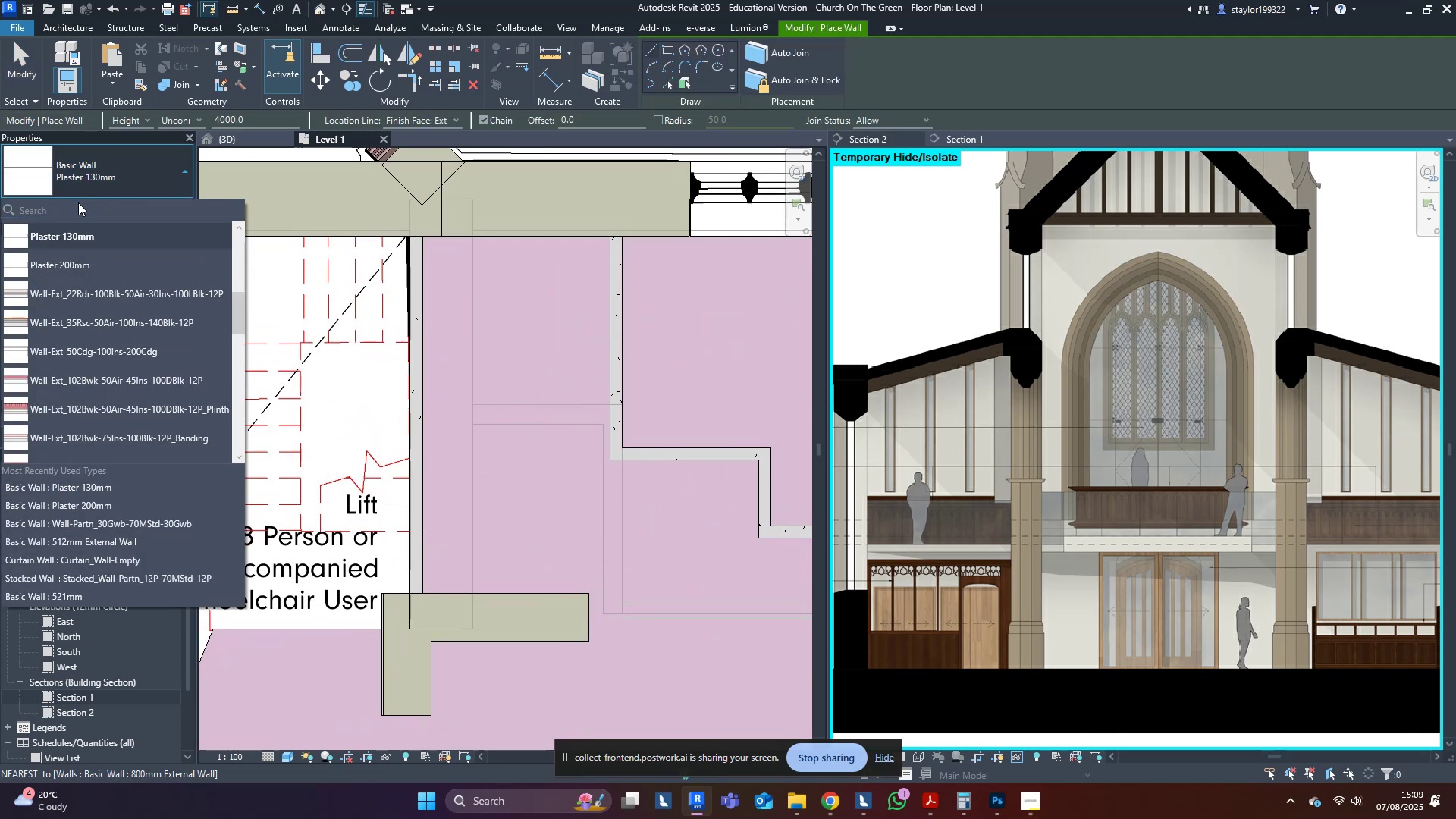 
left_click([69, 263])
 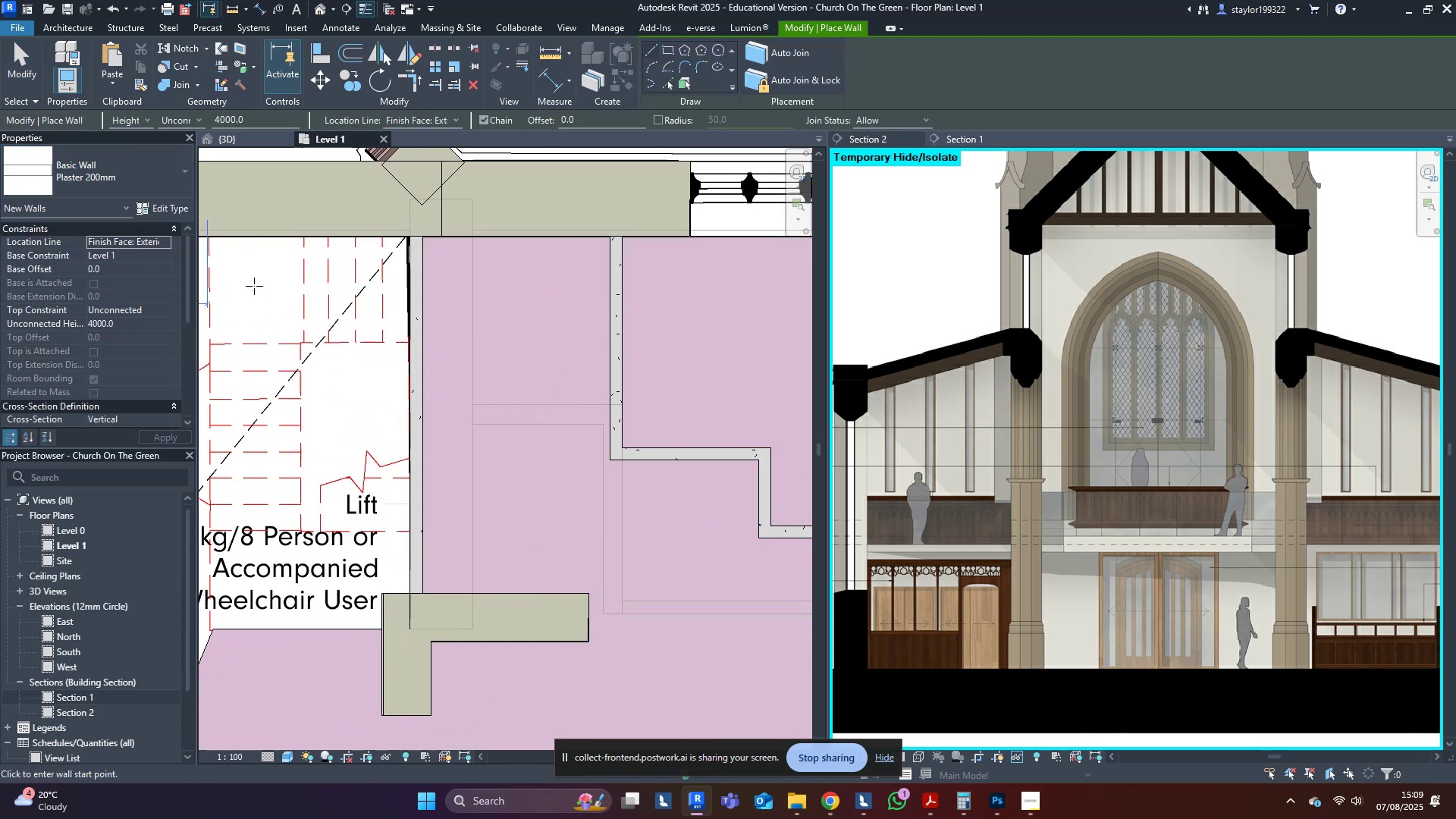 
scroll: coordinate [538, 384], scroll_direction: up, amount: 4.0
 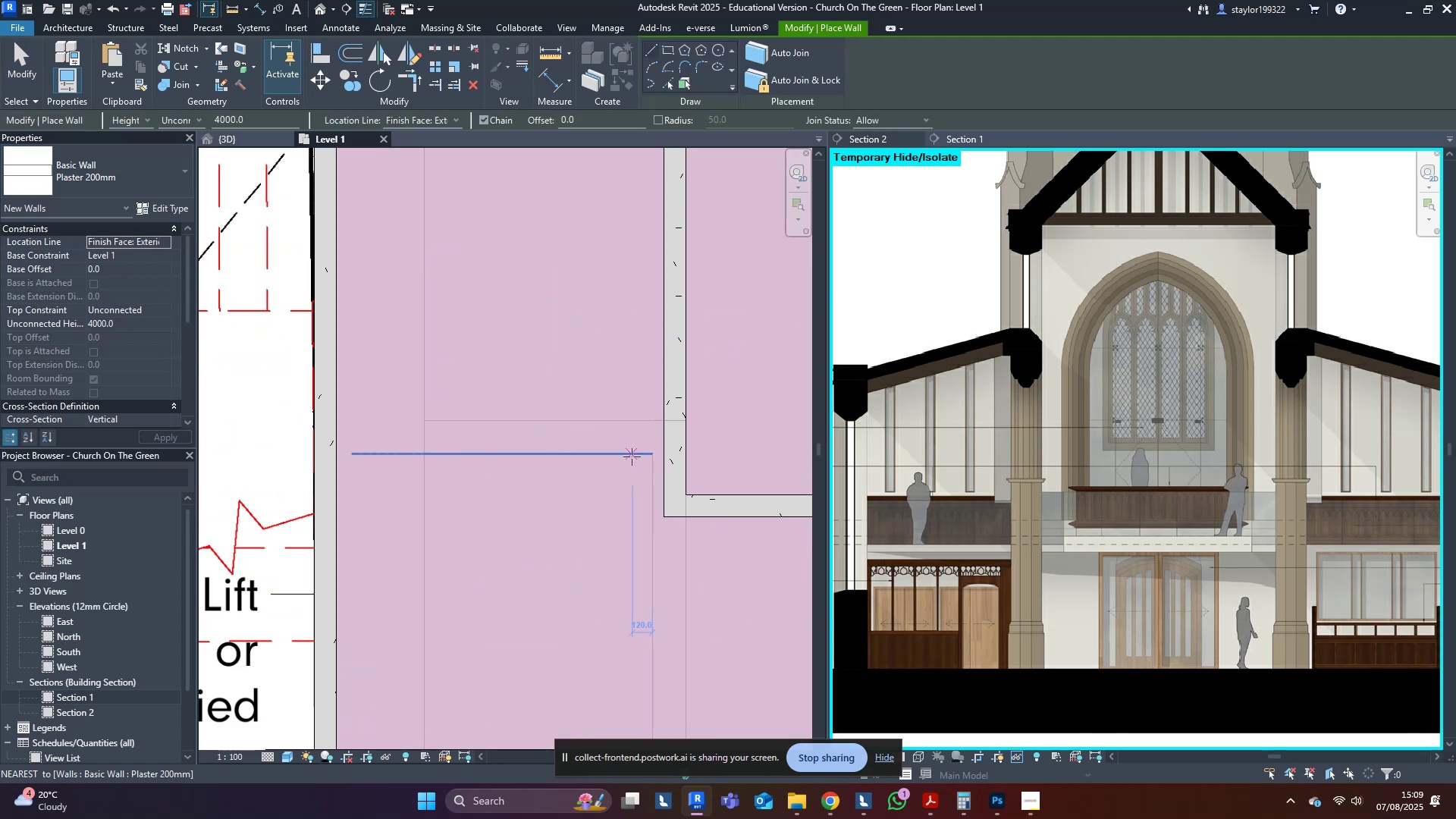 
left_click([632, 457])
 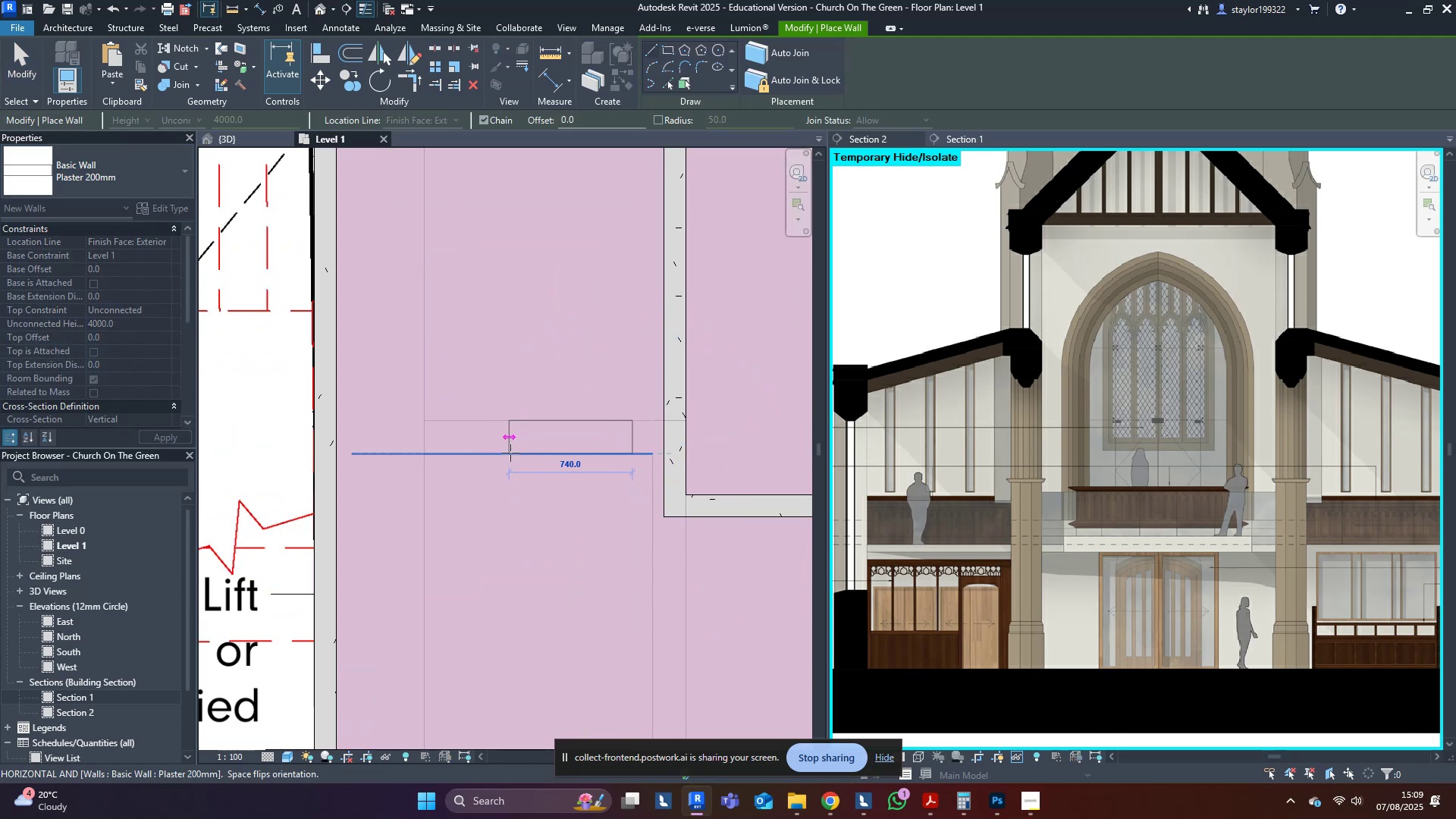 
left_click([510, 453])
 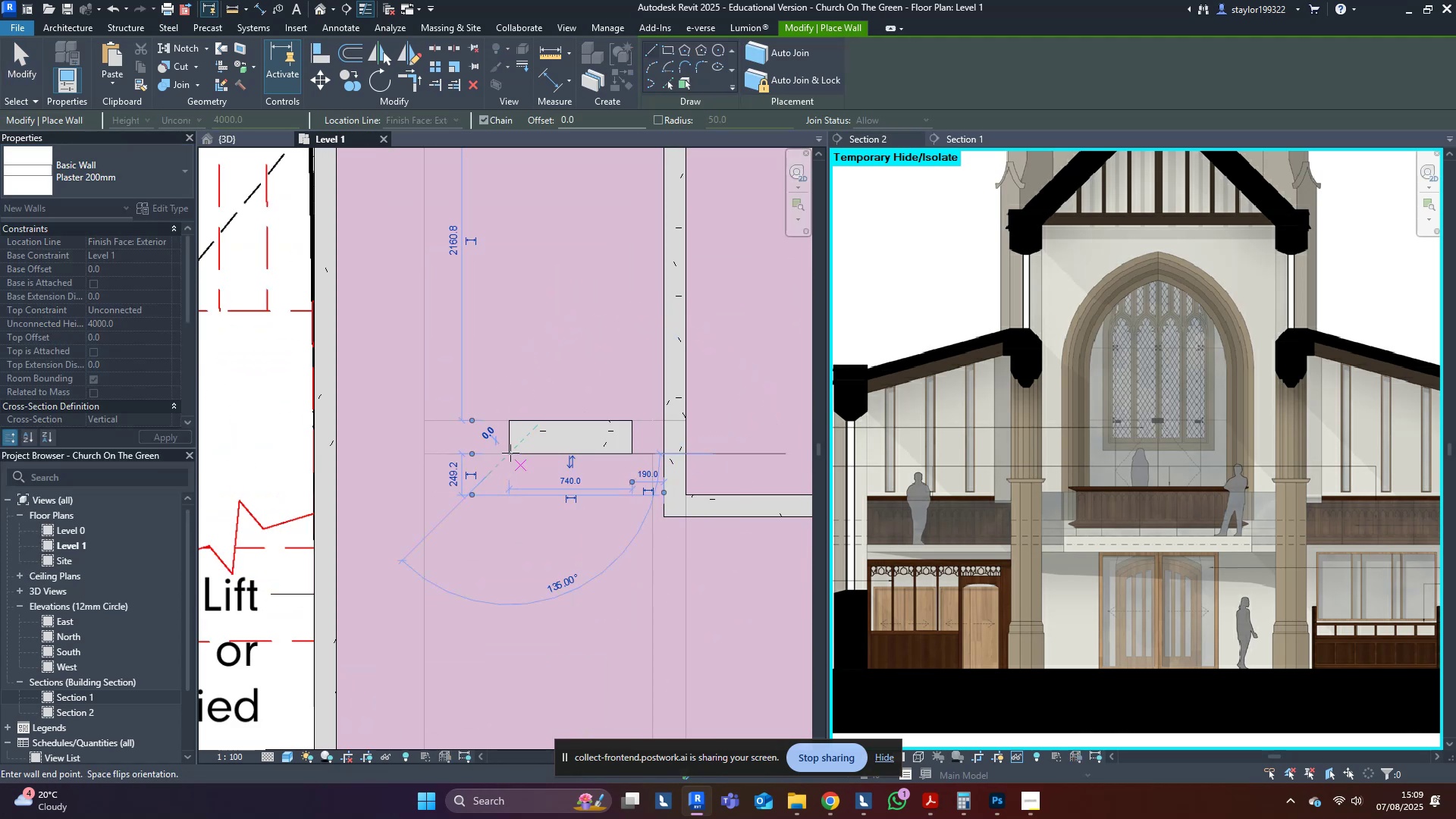 
key(Escape)
 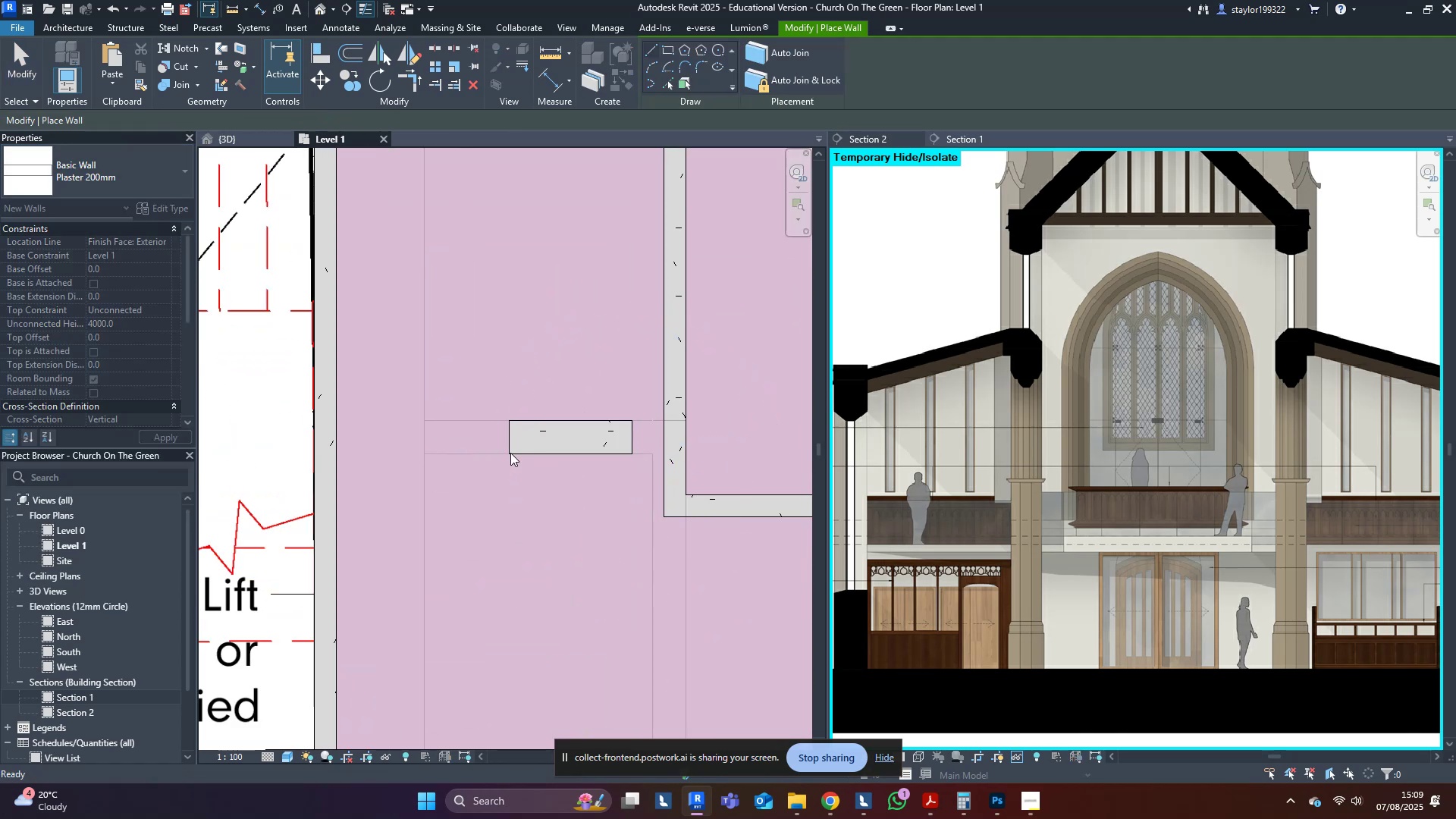 
middle_click([510, 453])
 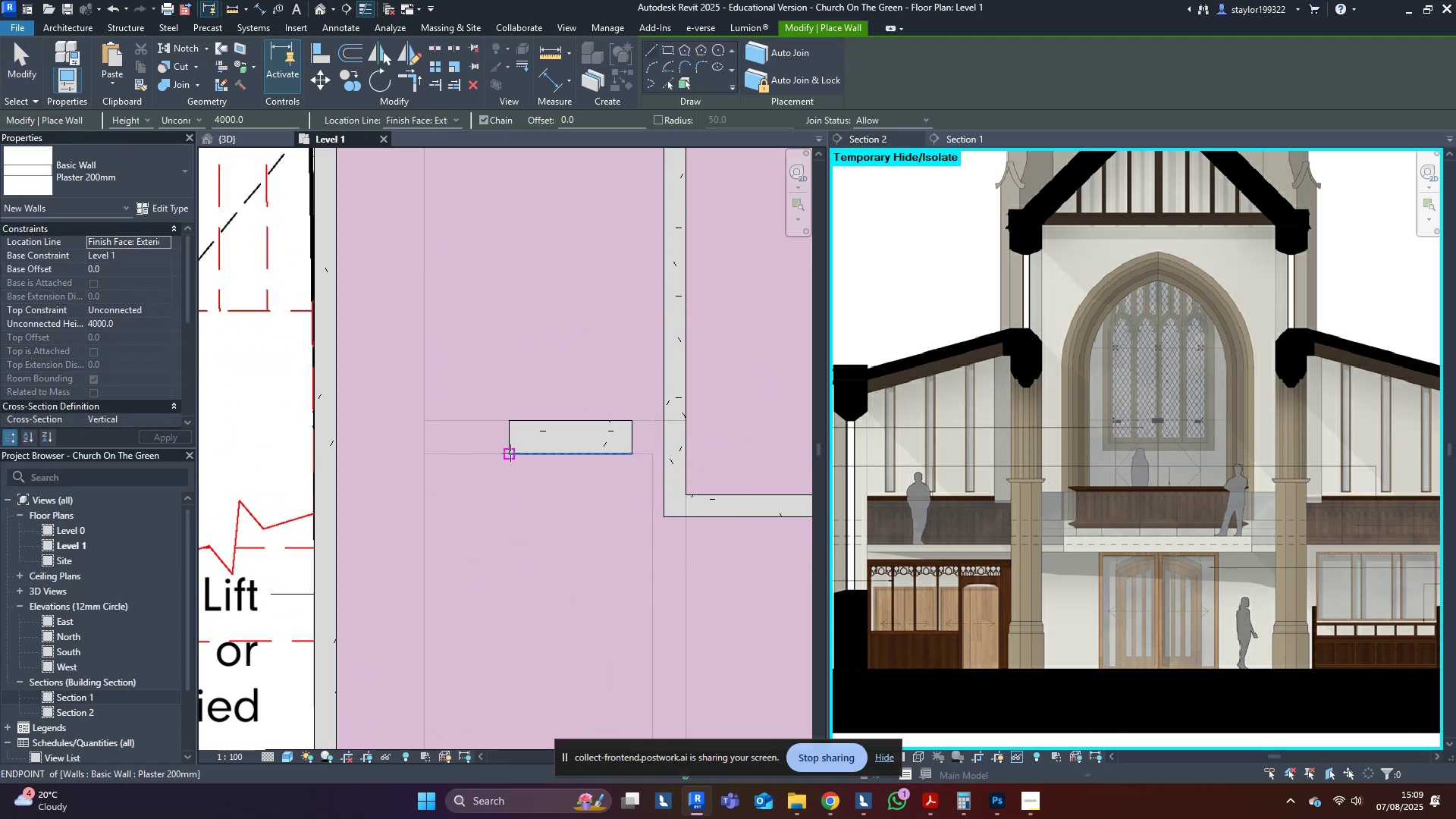 
type(md)
 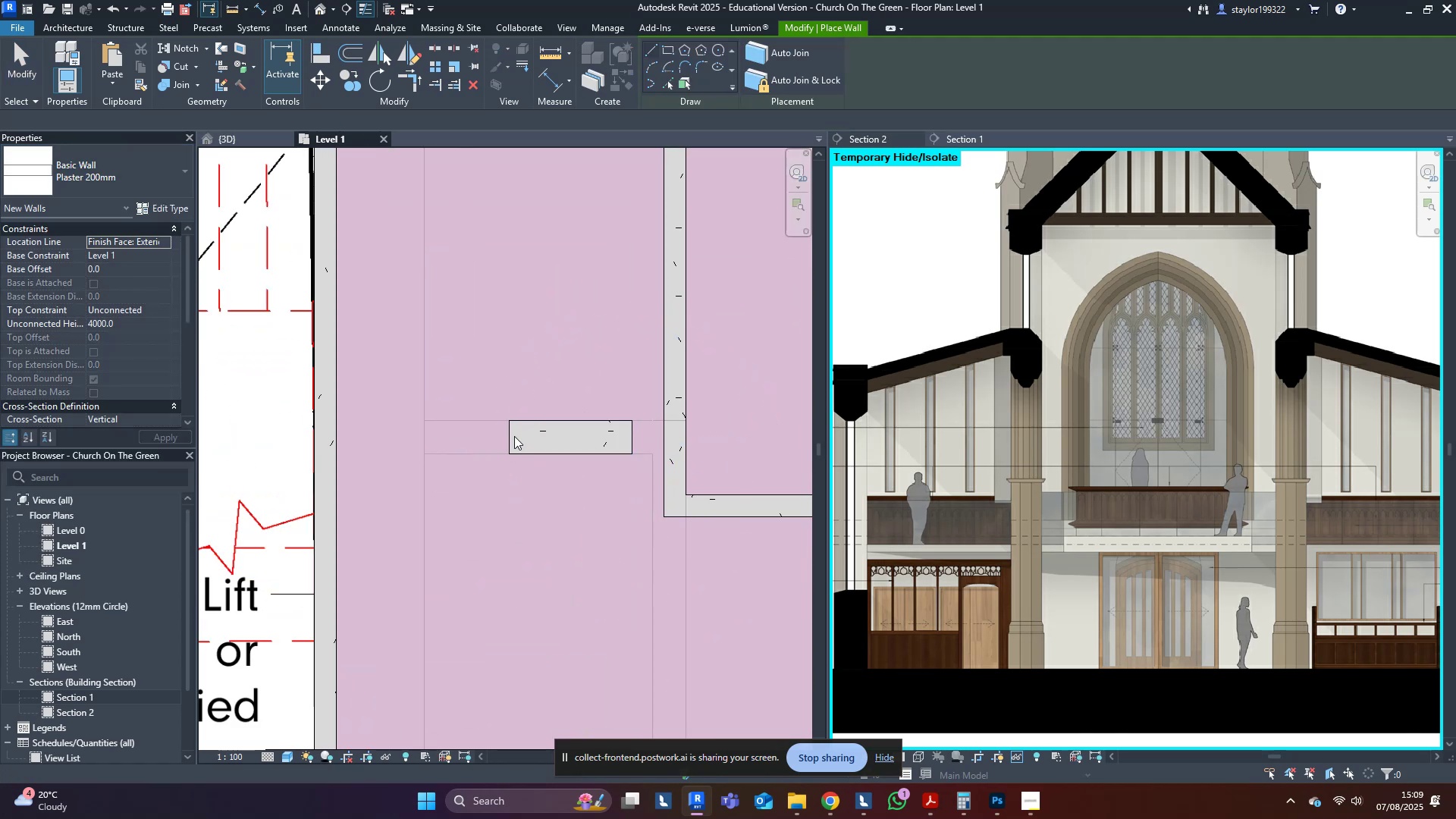 
left_click([514, 436])
 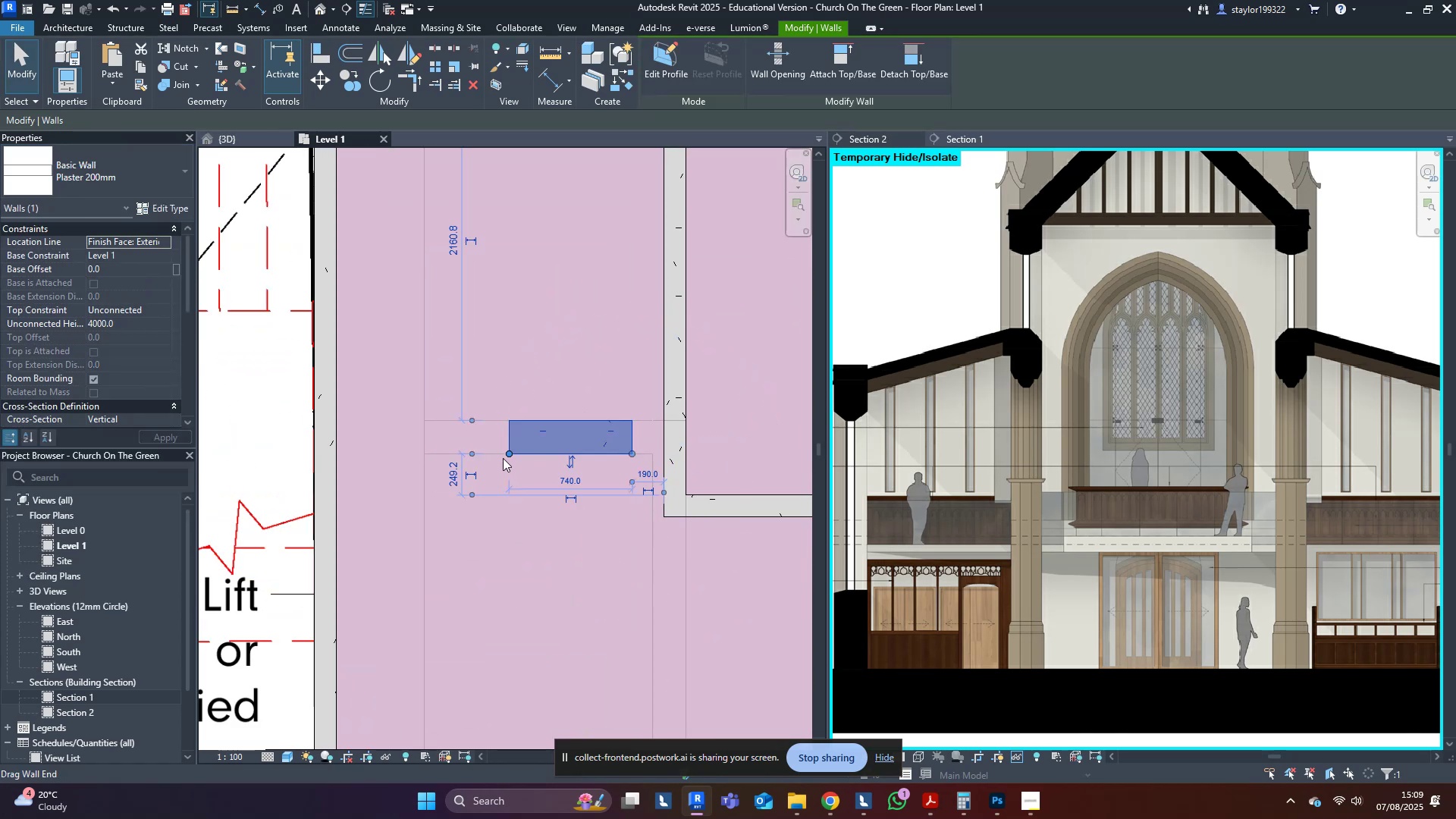 
left_click_drag(start_coordinate=[507, 449], to_coordinate=[328, 448])
 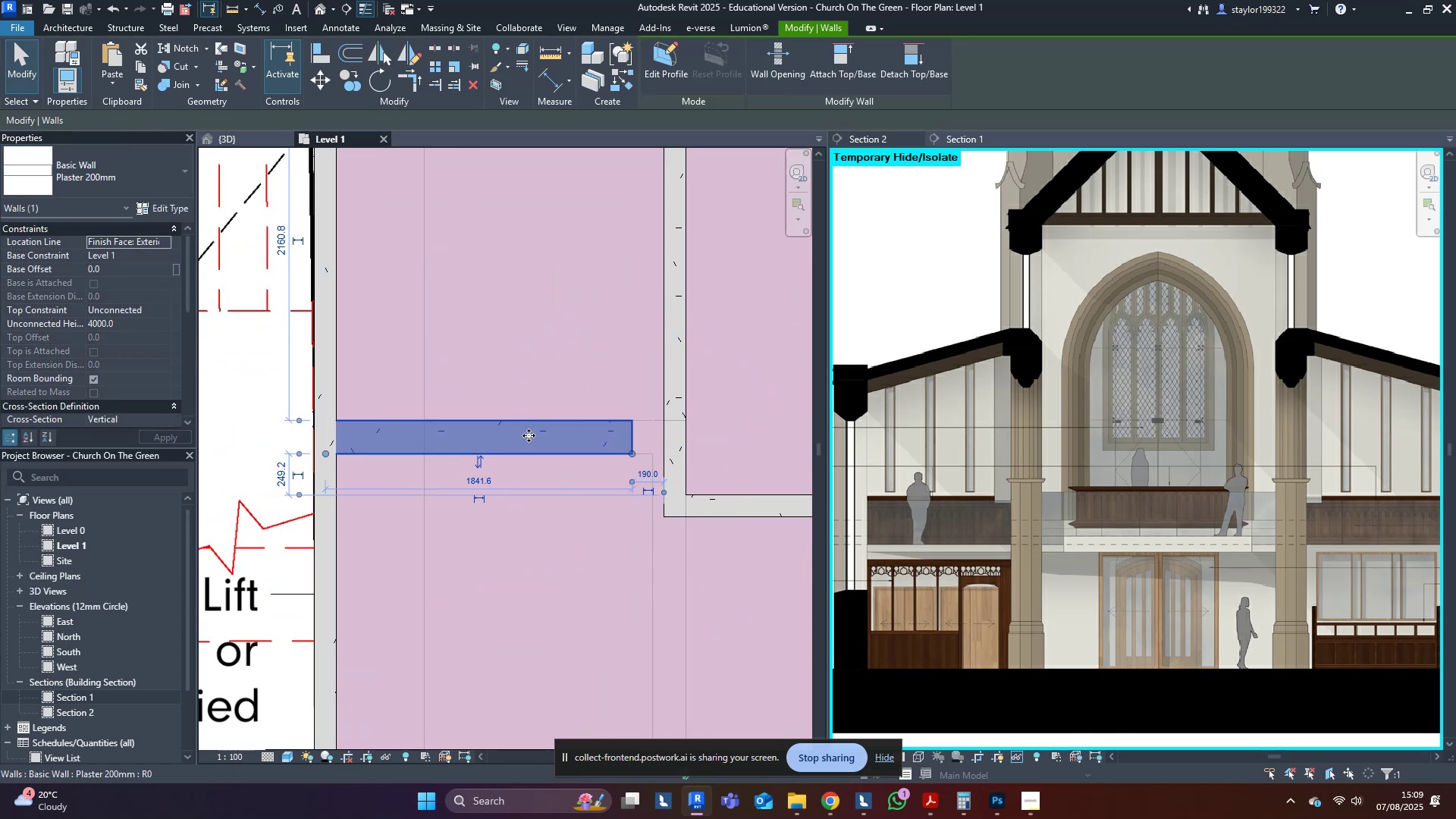 
hold_key(key=ShiftLeft, duration=1.35)
 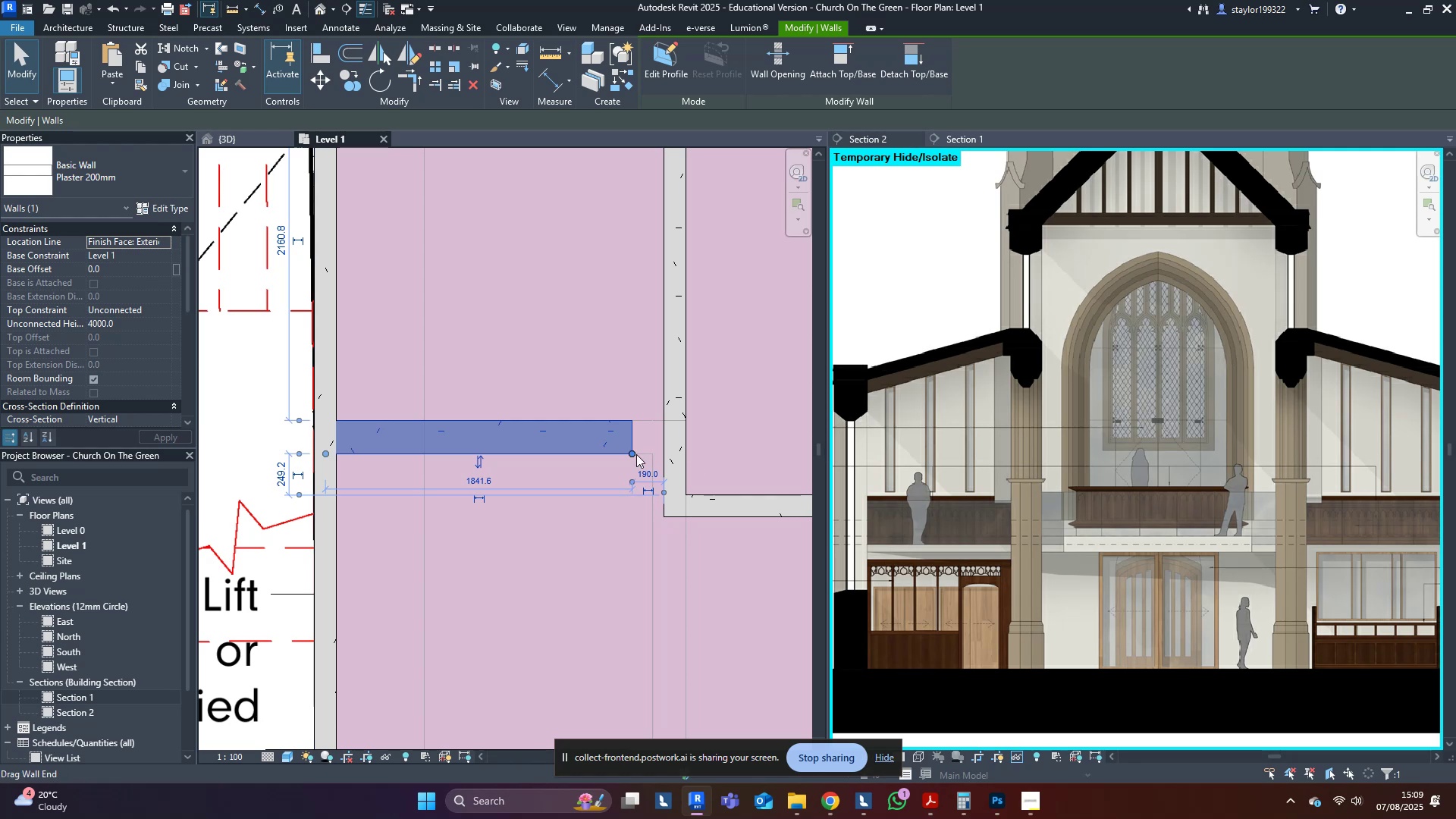 
left_click_drag(start_coordinate=[632, 451], to_coordinate=[668, 454])
 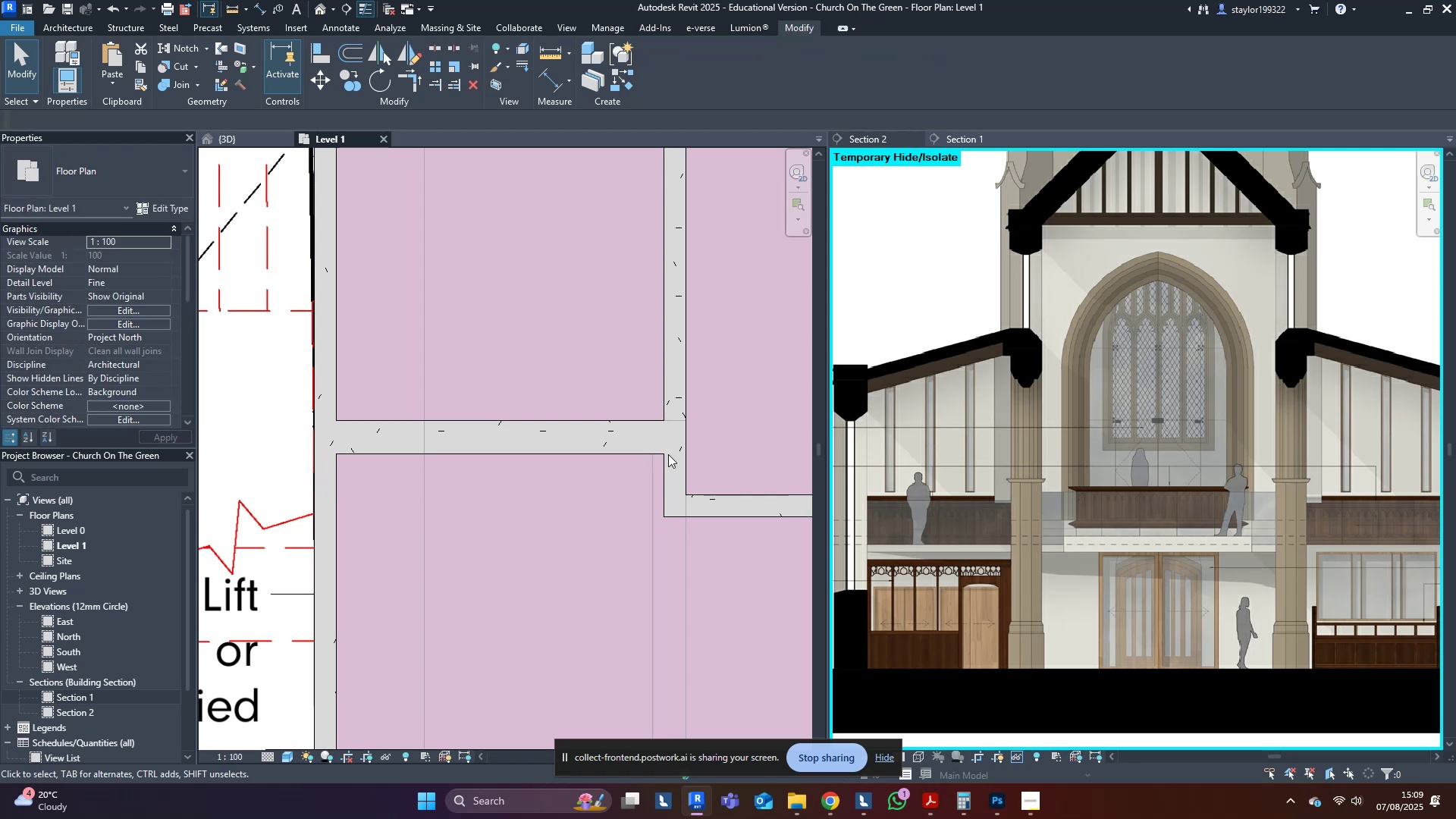 
hold_key(key=ShiftLeft, duration=0.5)
 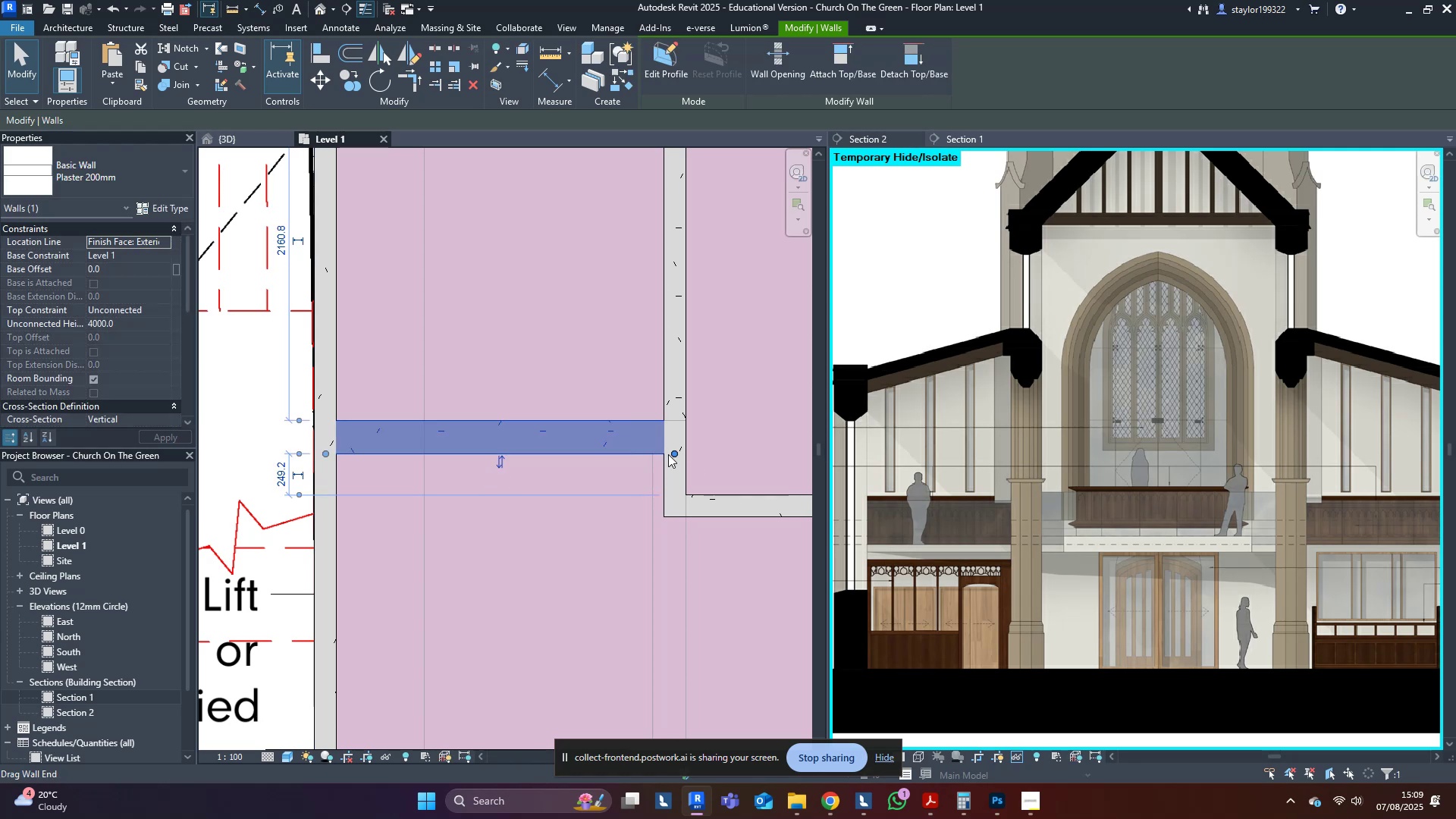 
key(Escape)
type(wfsdwfsd)
 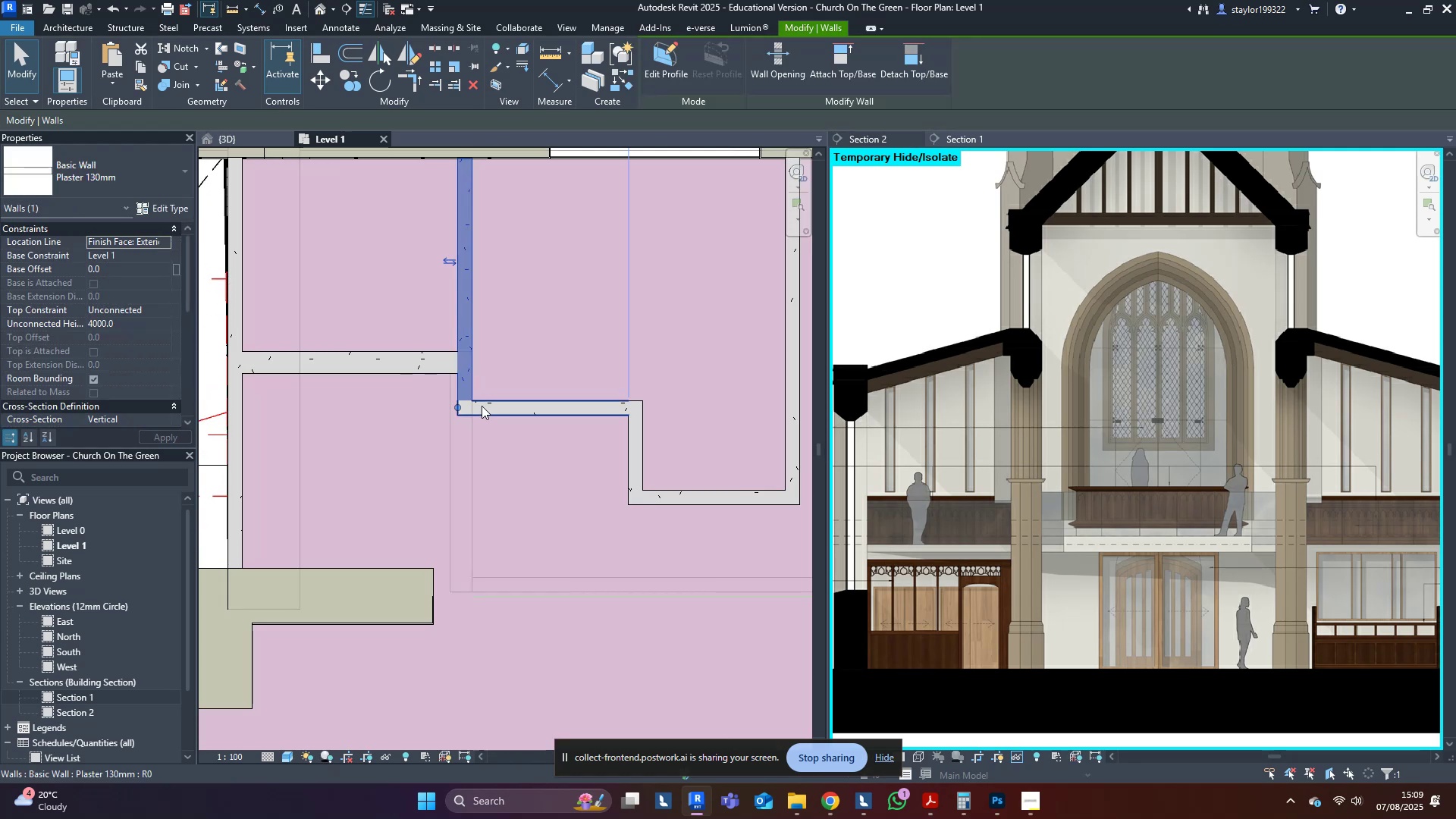 
scroll: coordinate [668, 454], scroll_direction: down, amount: 3.0
 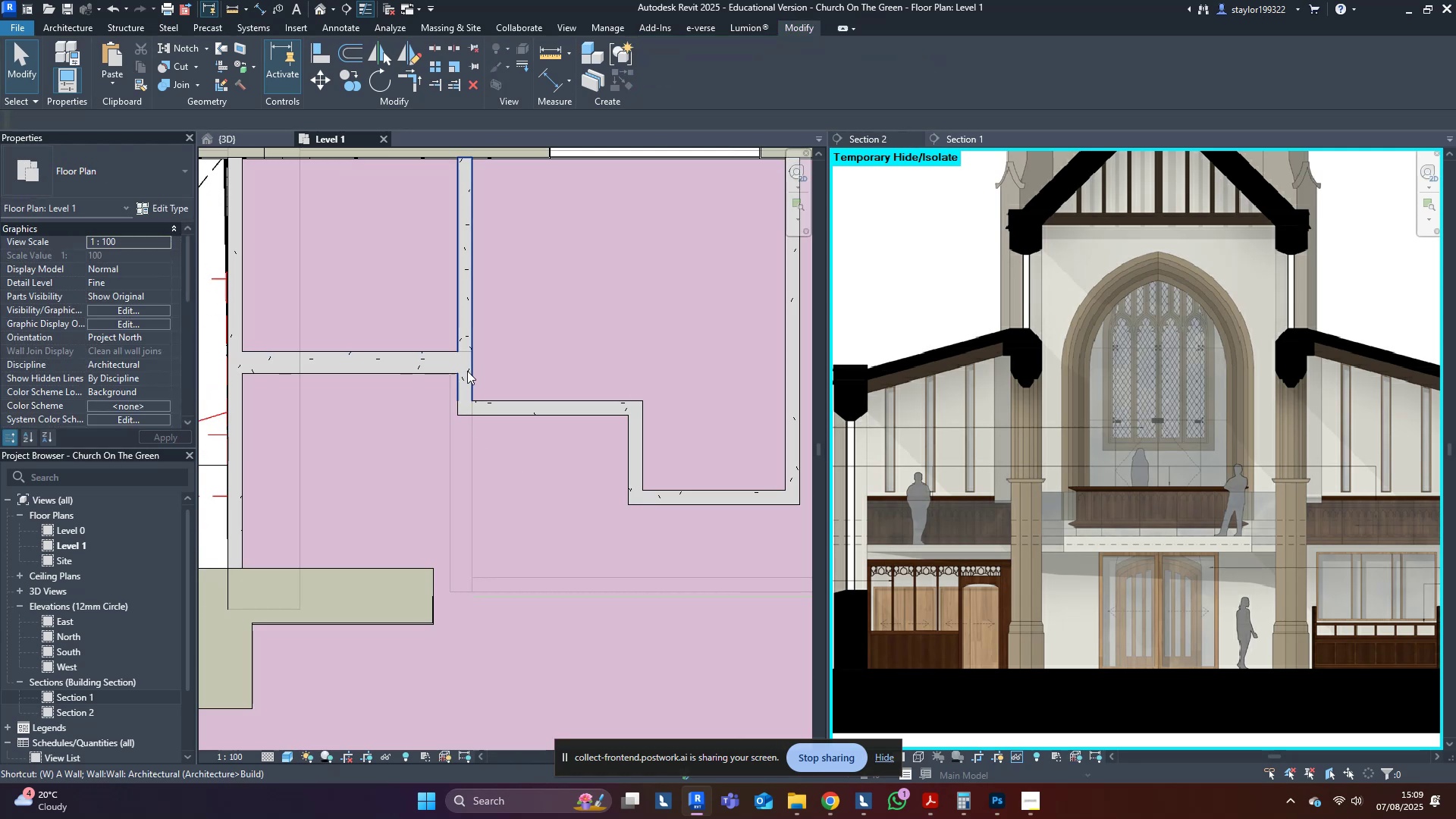 
left_click([467, 371])
 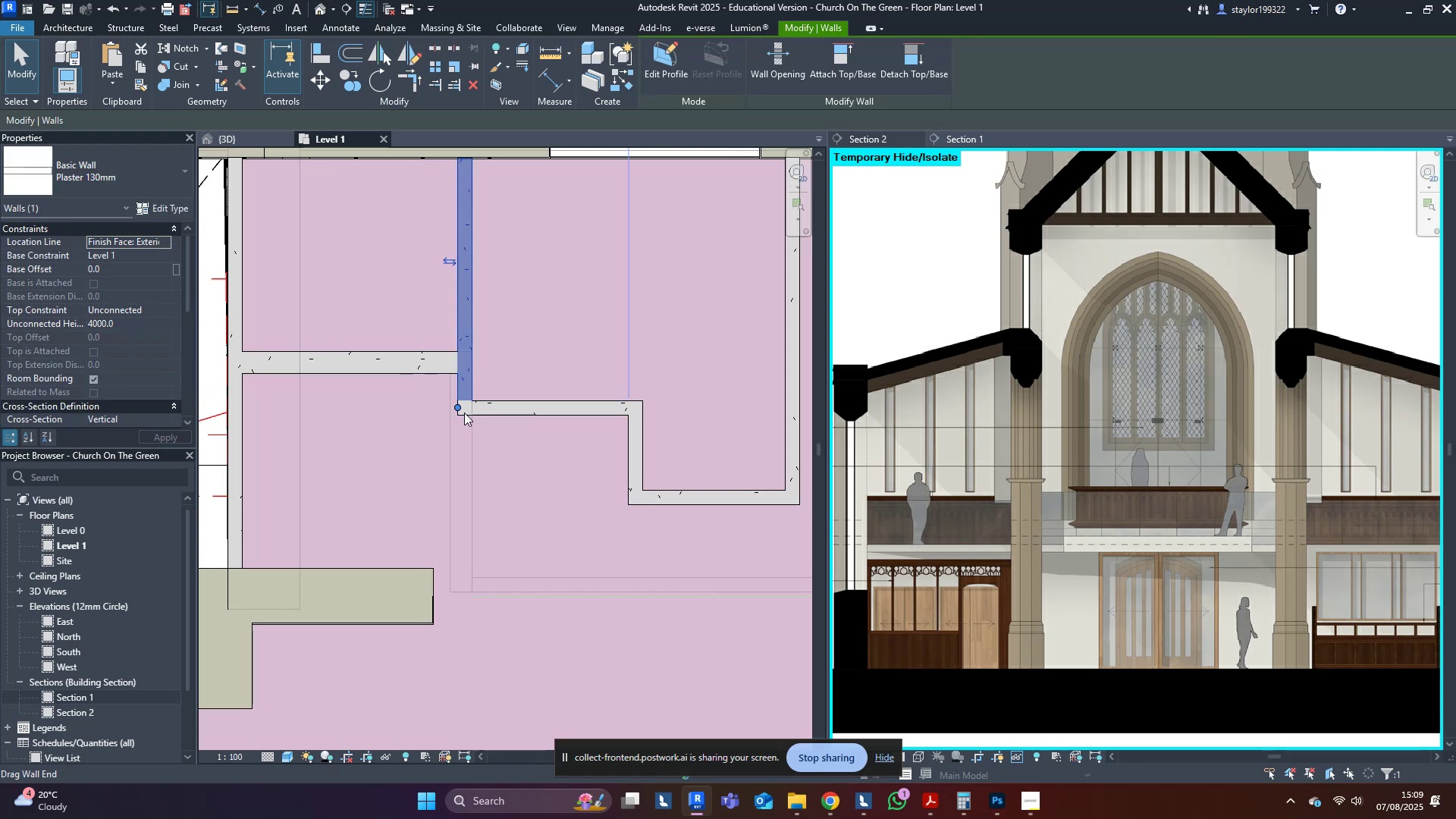 
type(wfsd)
key(Escape)
type(wfsdsdwfsdwfsdwa)
 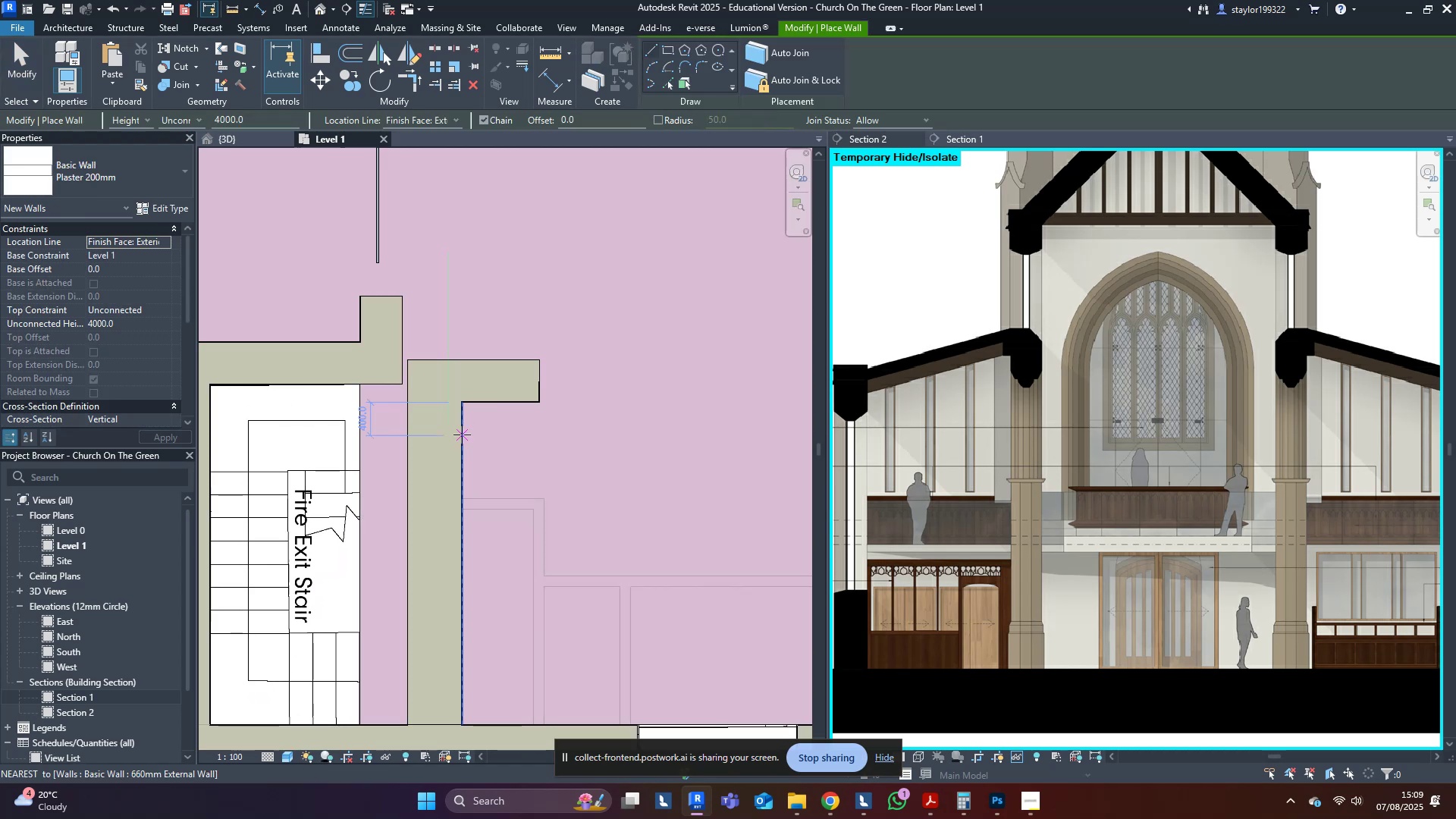 
left_click_drag(start_coordinate=[460, 405], to_coordinate=[454, 590])
 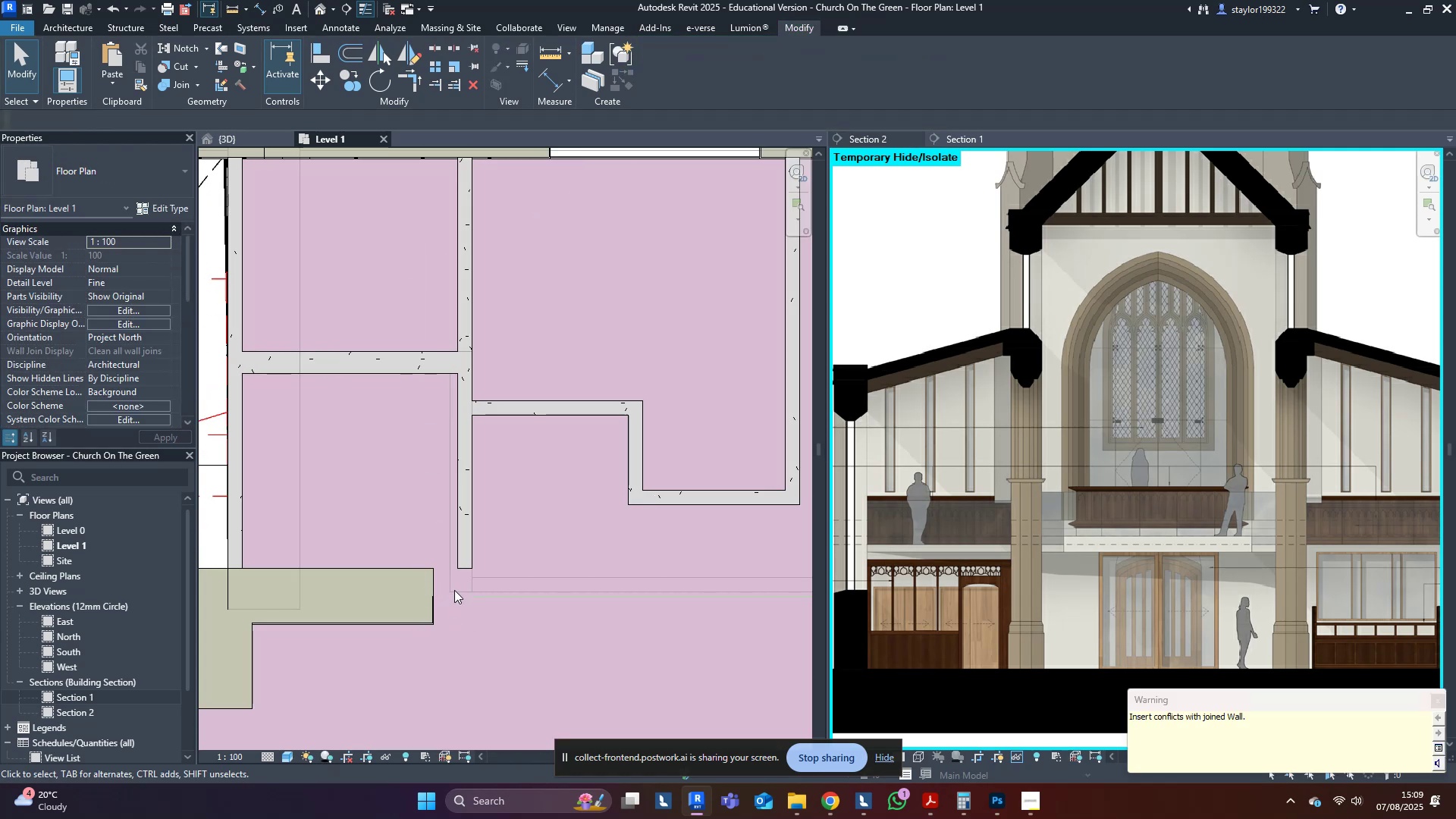 
scroll: coordinate [454, 587], scroll_direction: down, amount: 6.0
 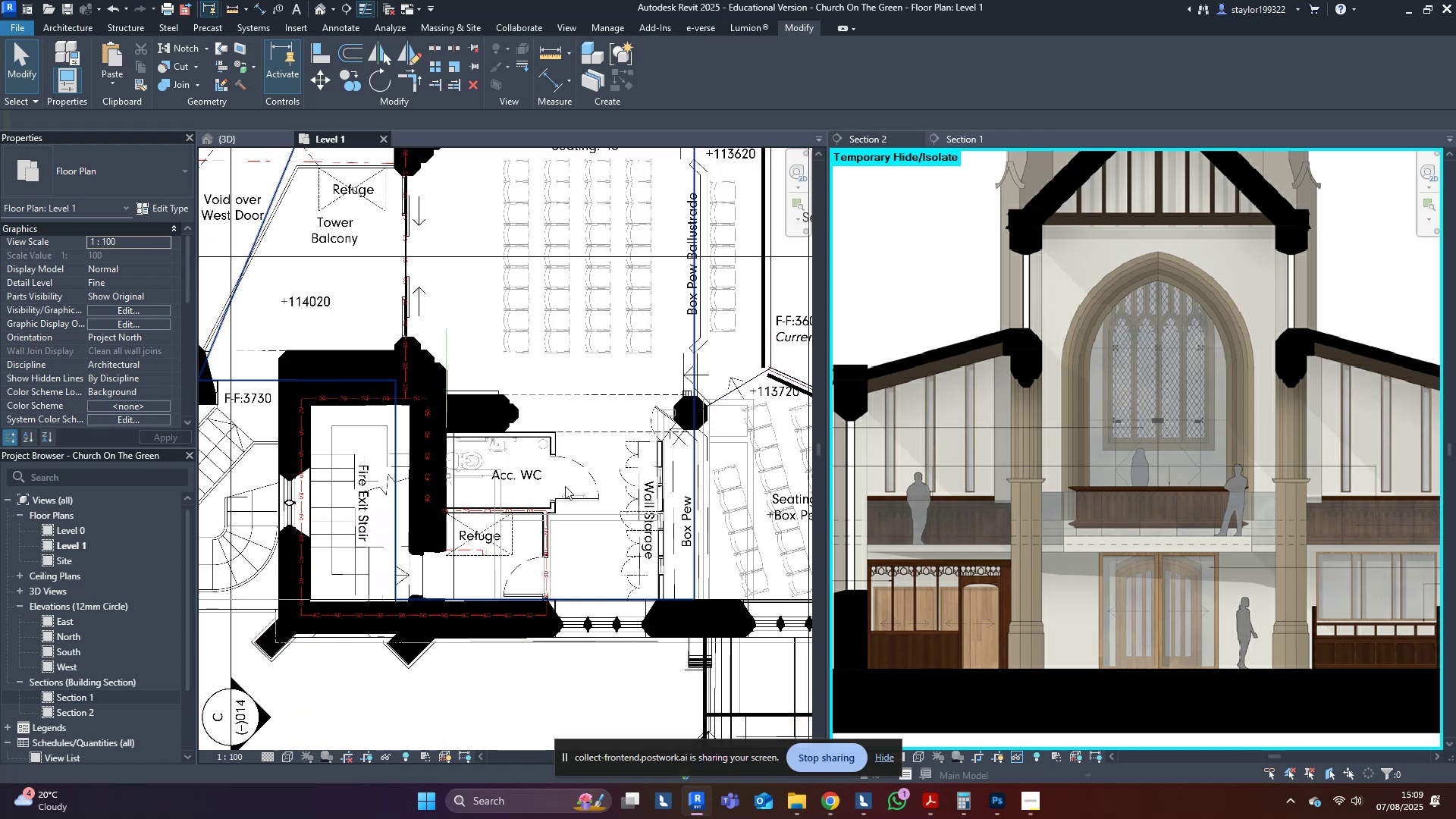 
scroll: coordinate [438, 431], scroll_direction: up, amount: 4.0
 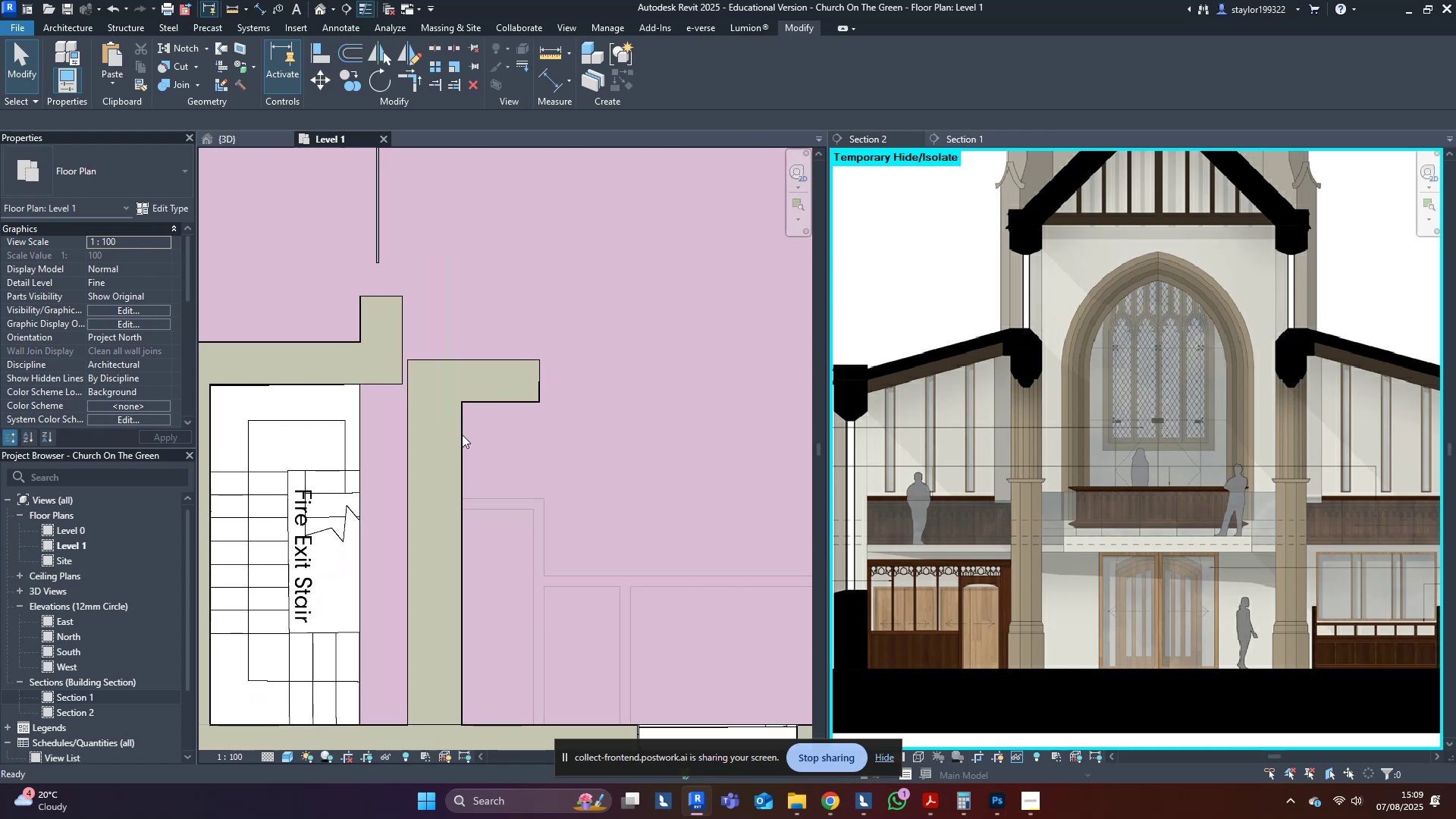 
left_click([462, 435])
 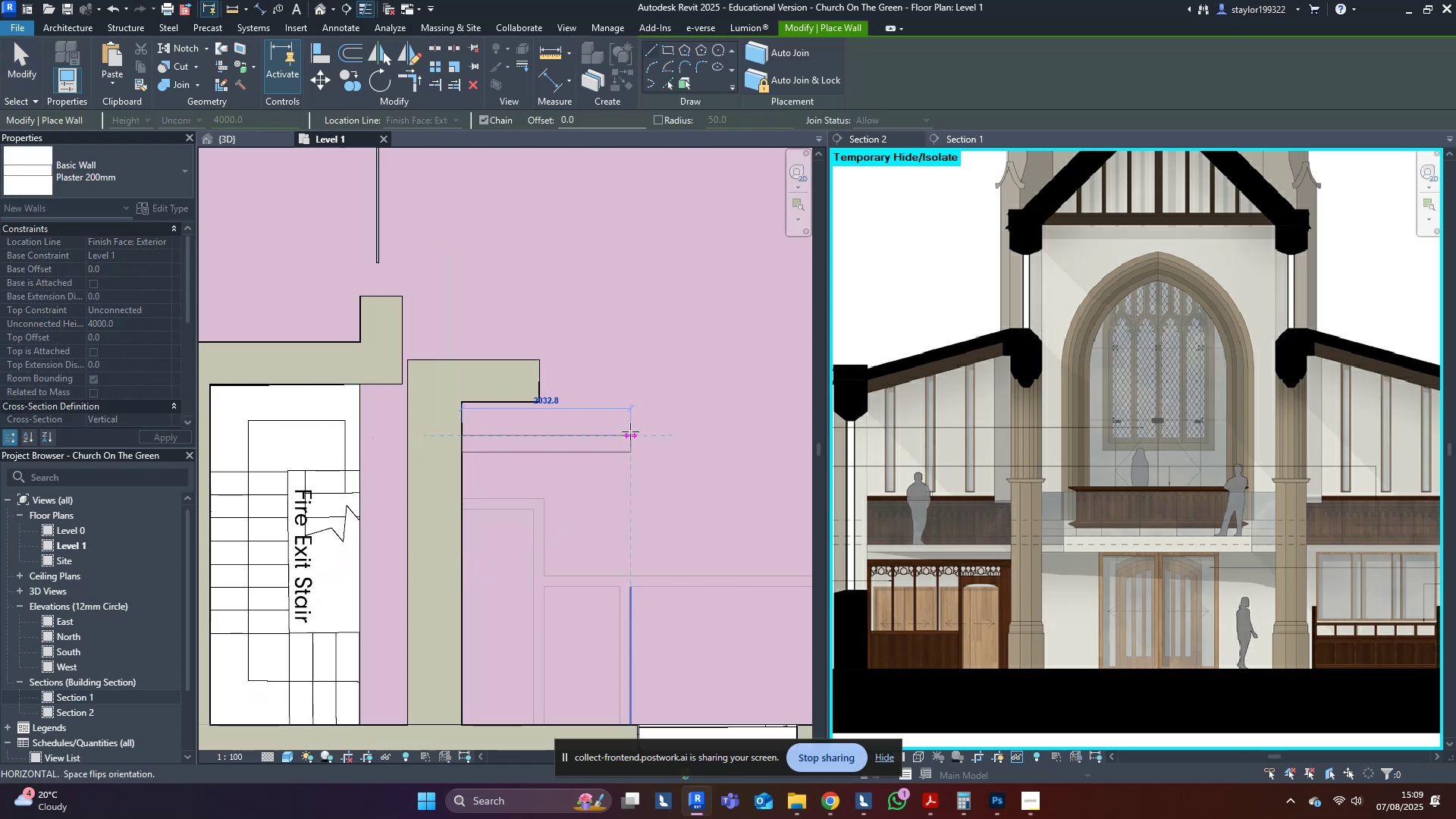 
left_click([626, 433])
 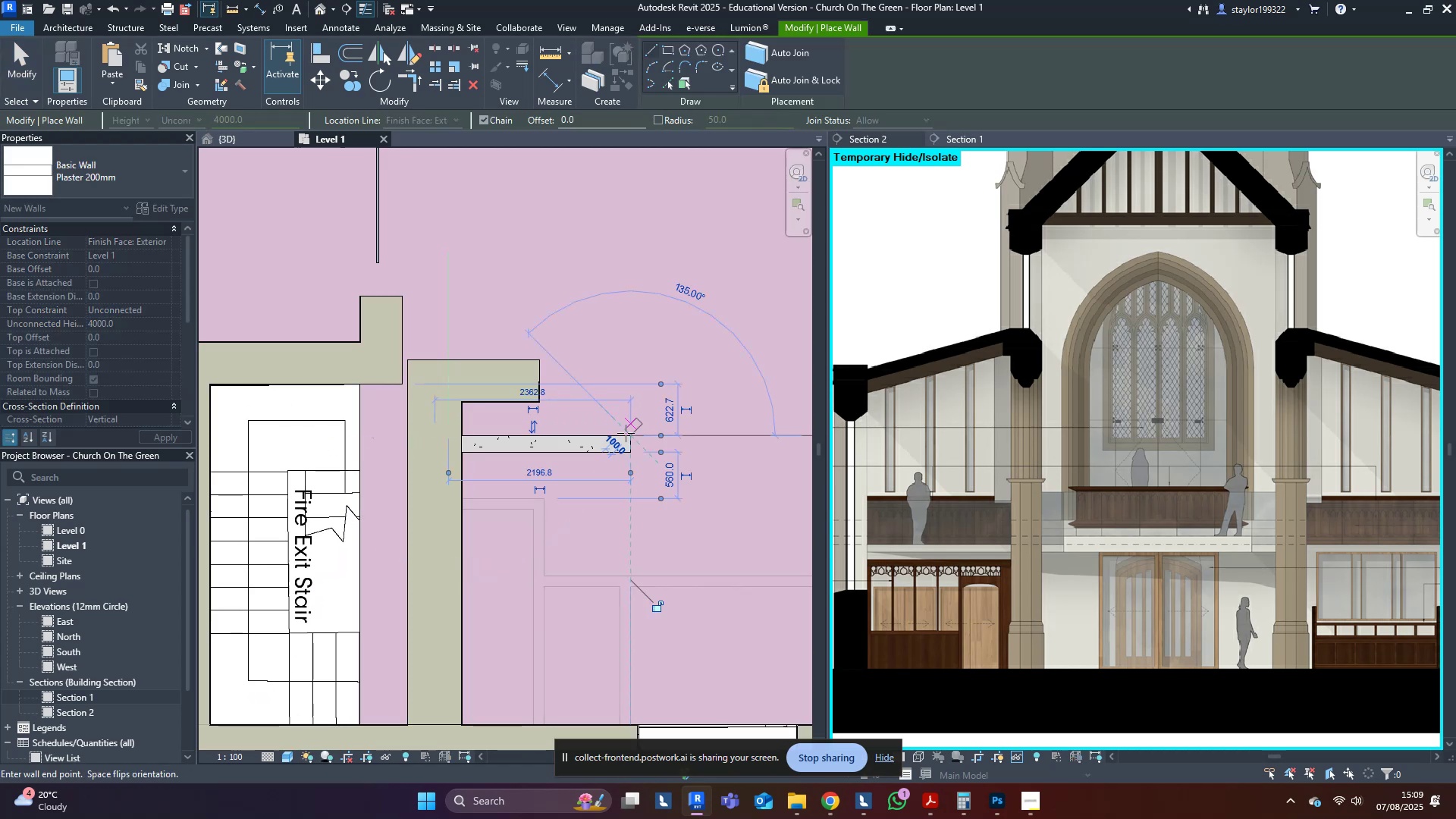 
key(Escape)
type(wfsd)
 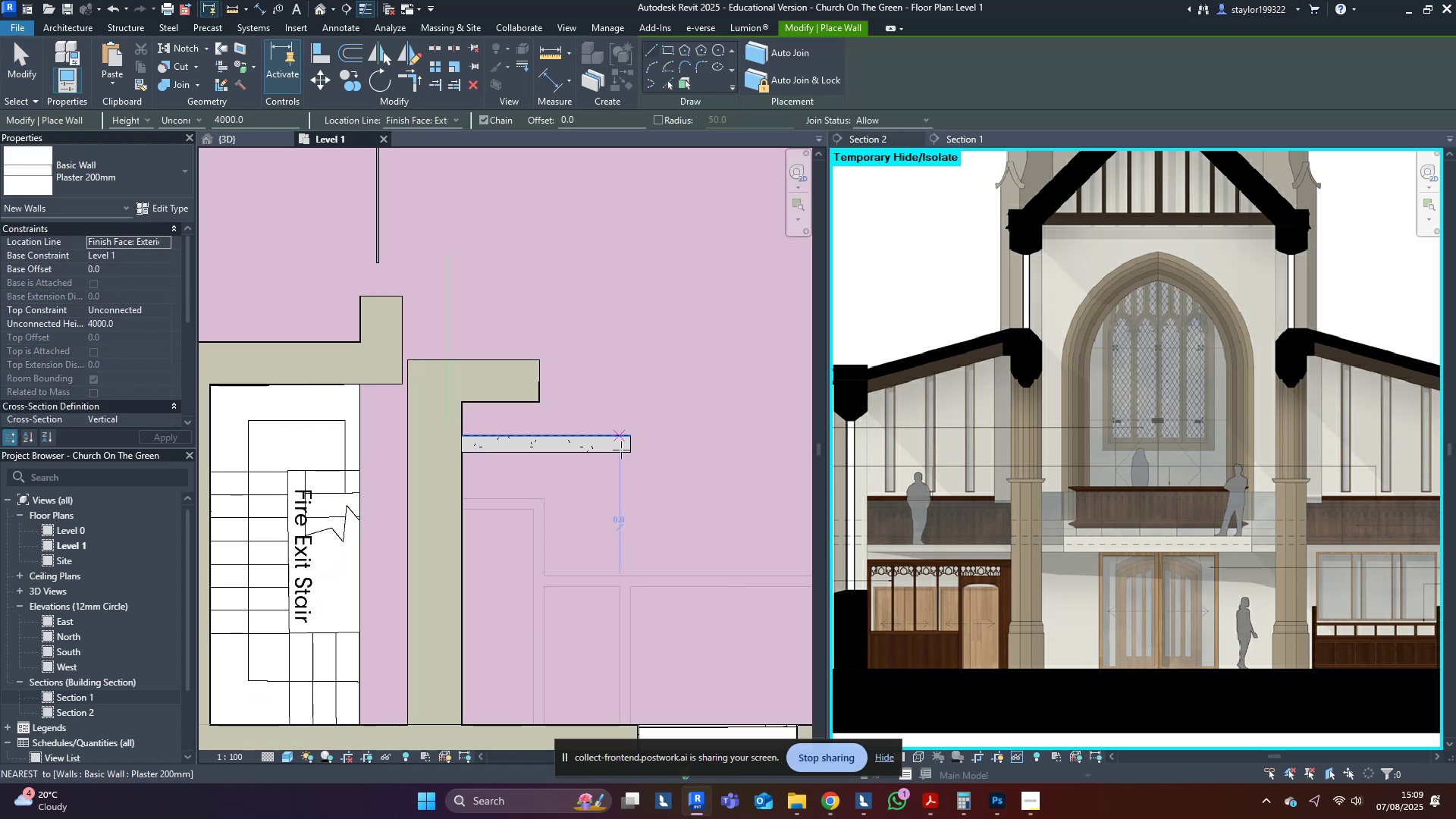 
left_click([634, 641])
 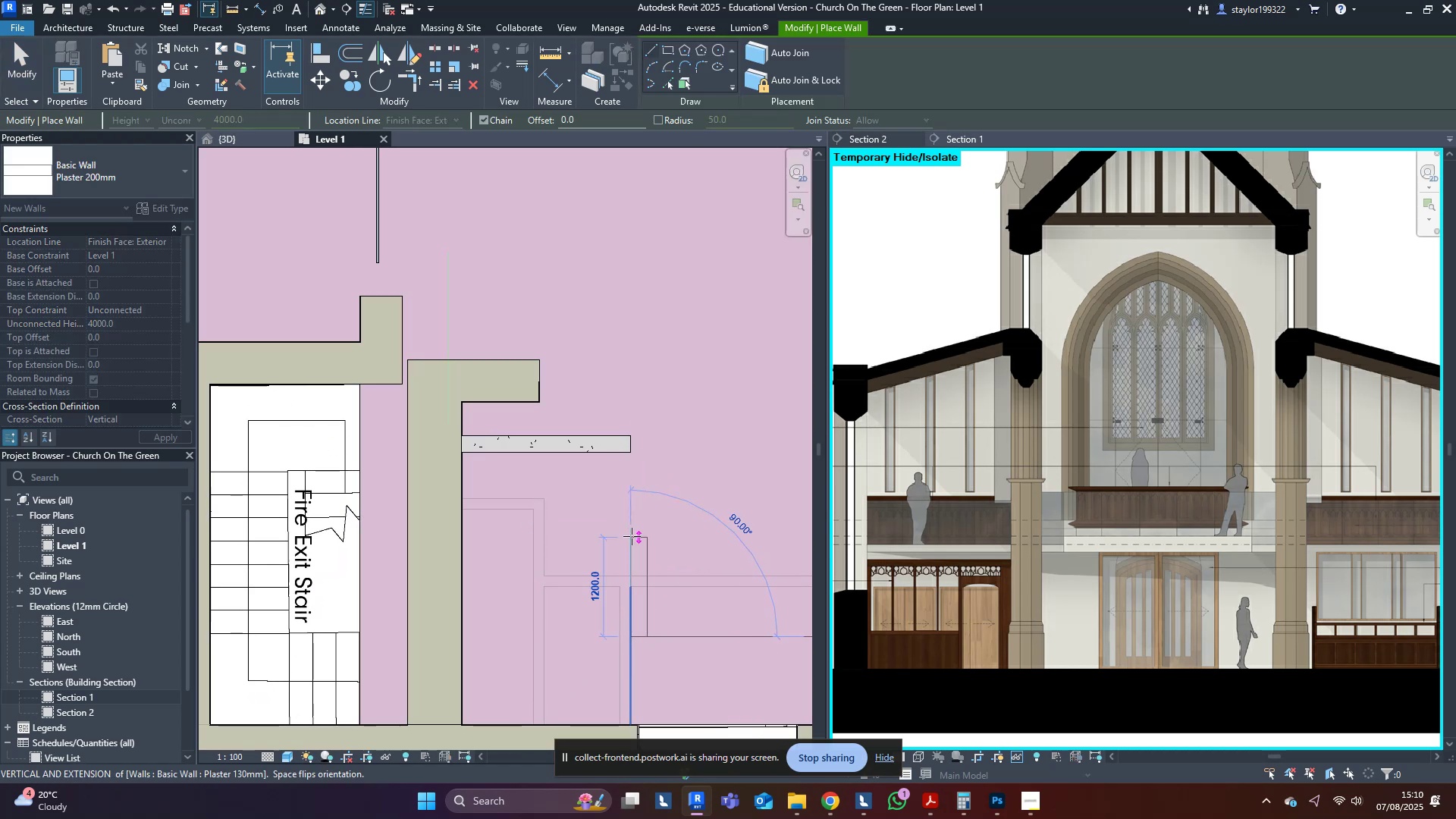 
key(Space)
 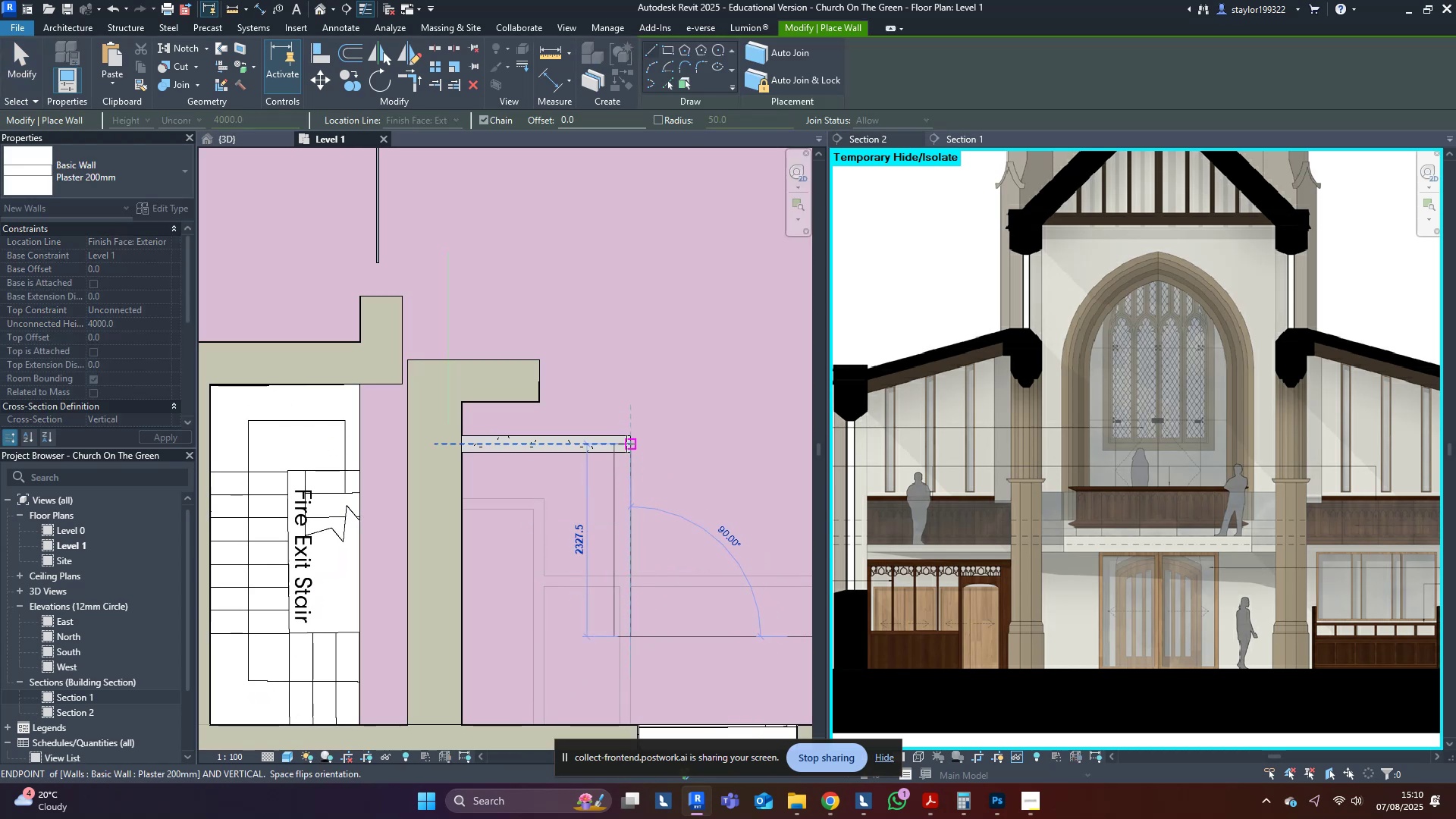 
left_click([626, 444])
 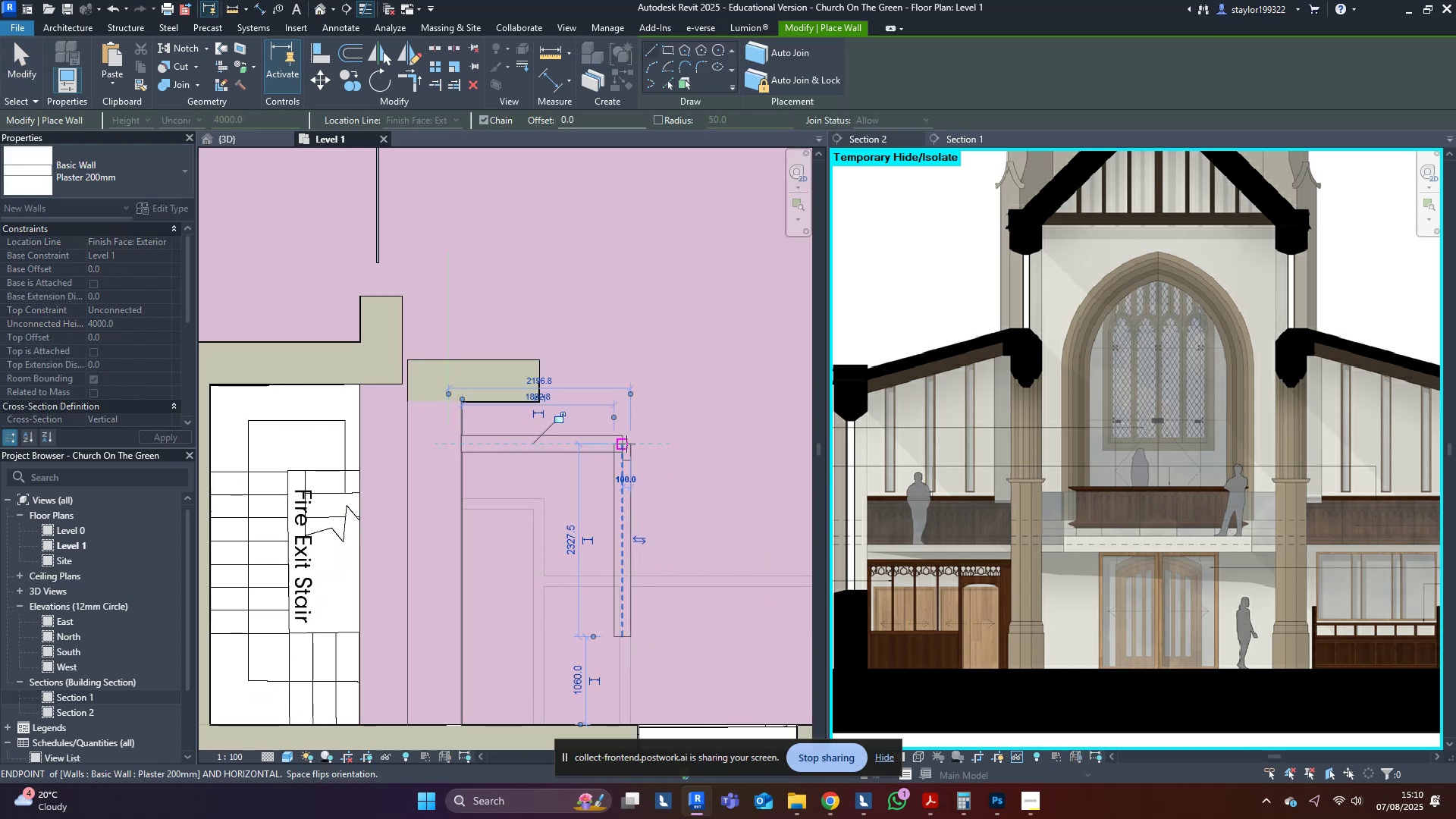 
key(Escape)
 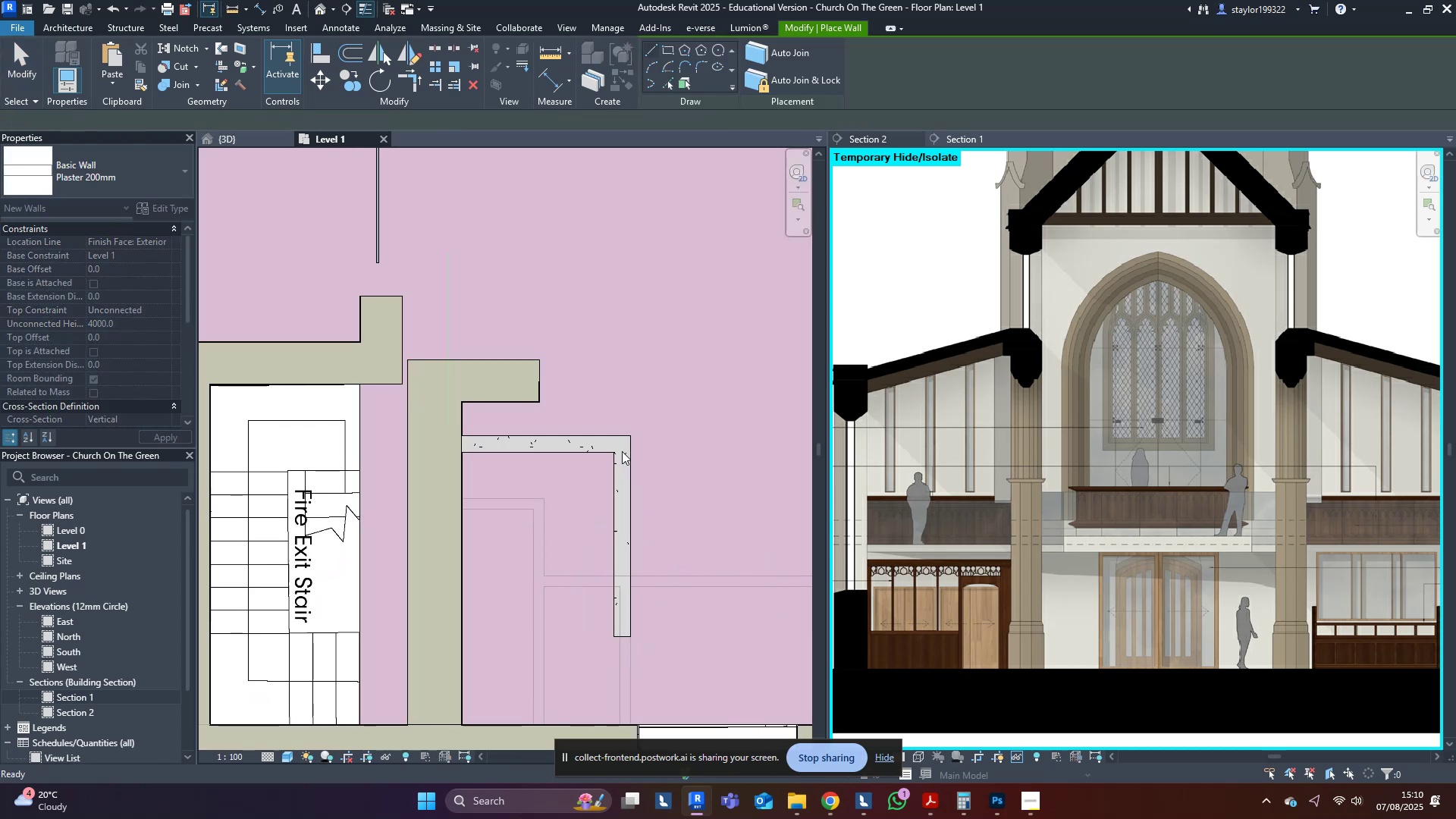 
middle_click([621, 453])
 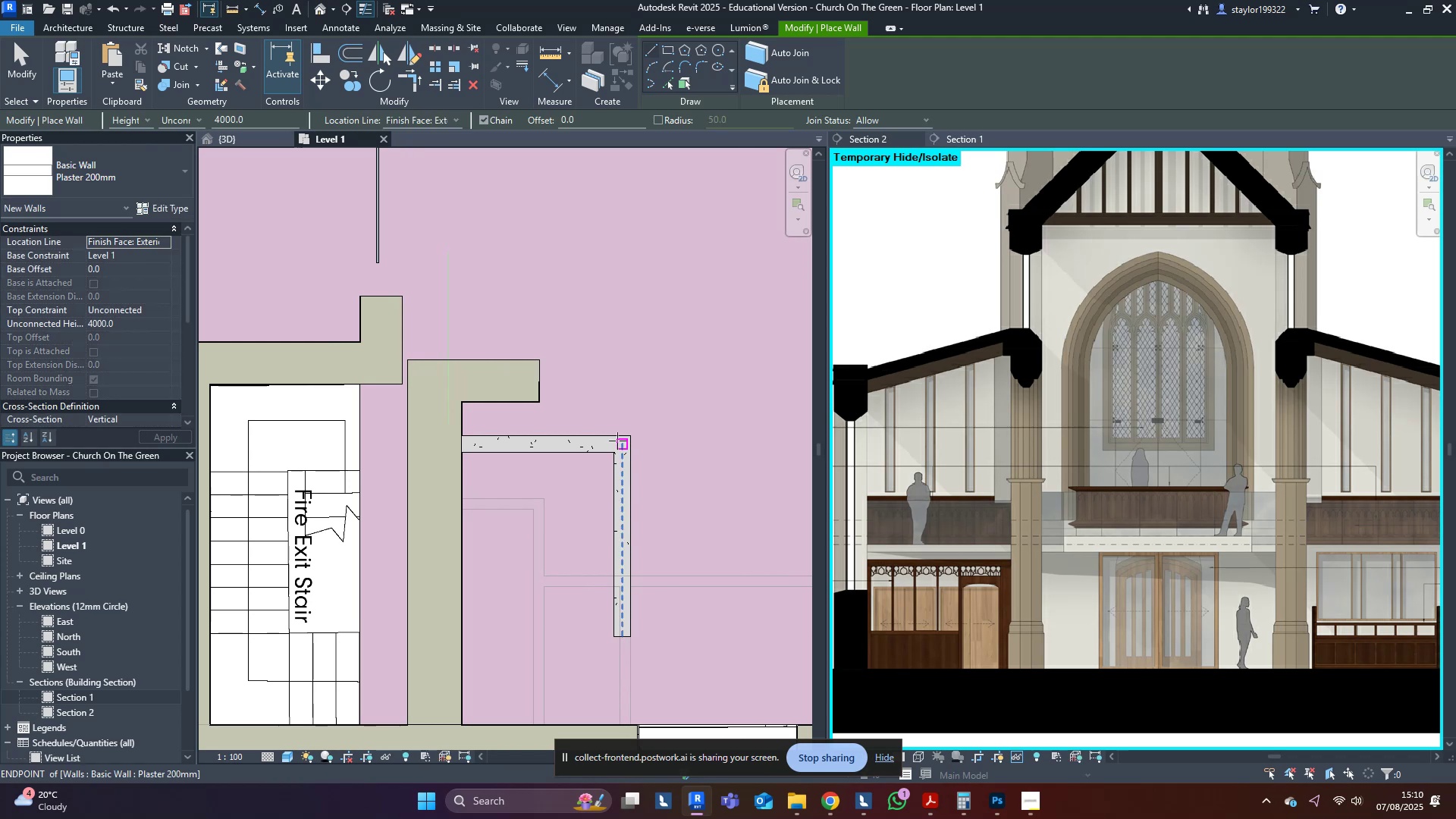 
type(md)
 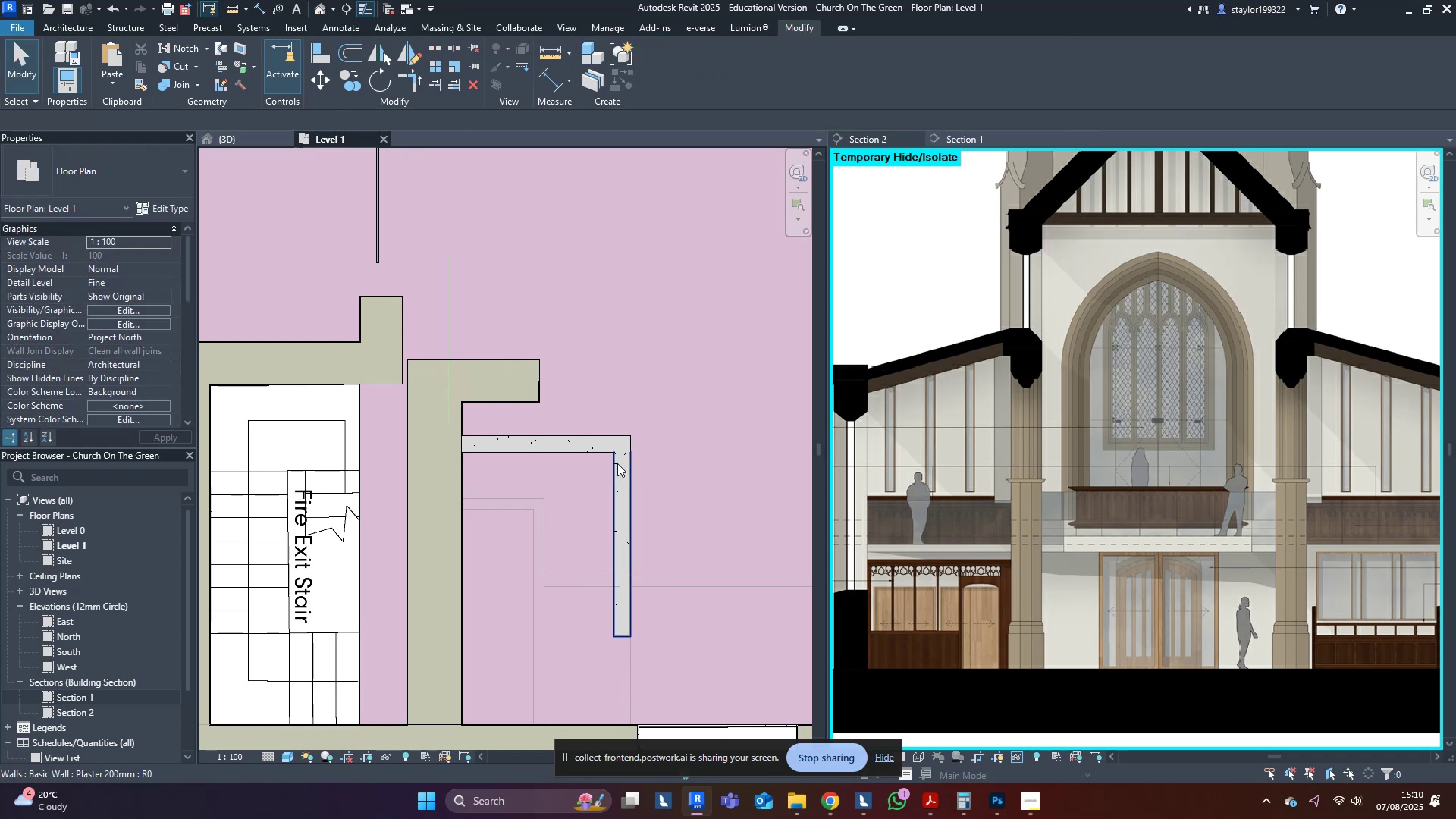 
left_click([617, 463])
 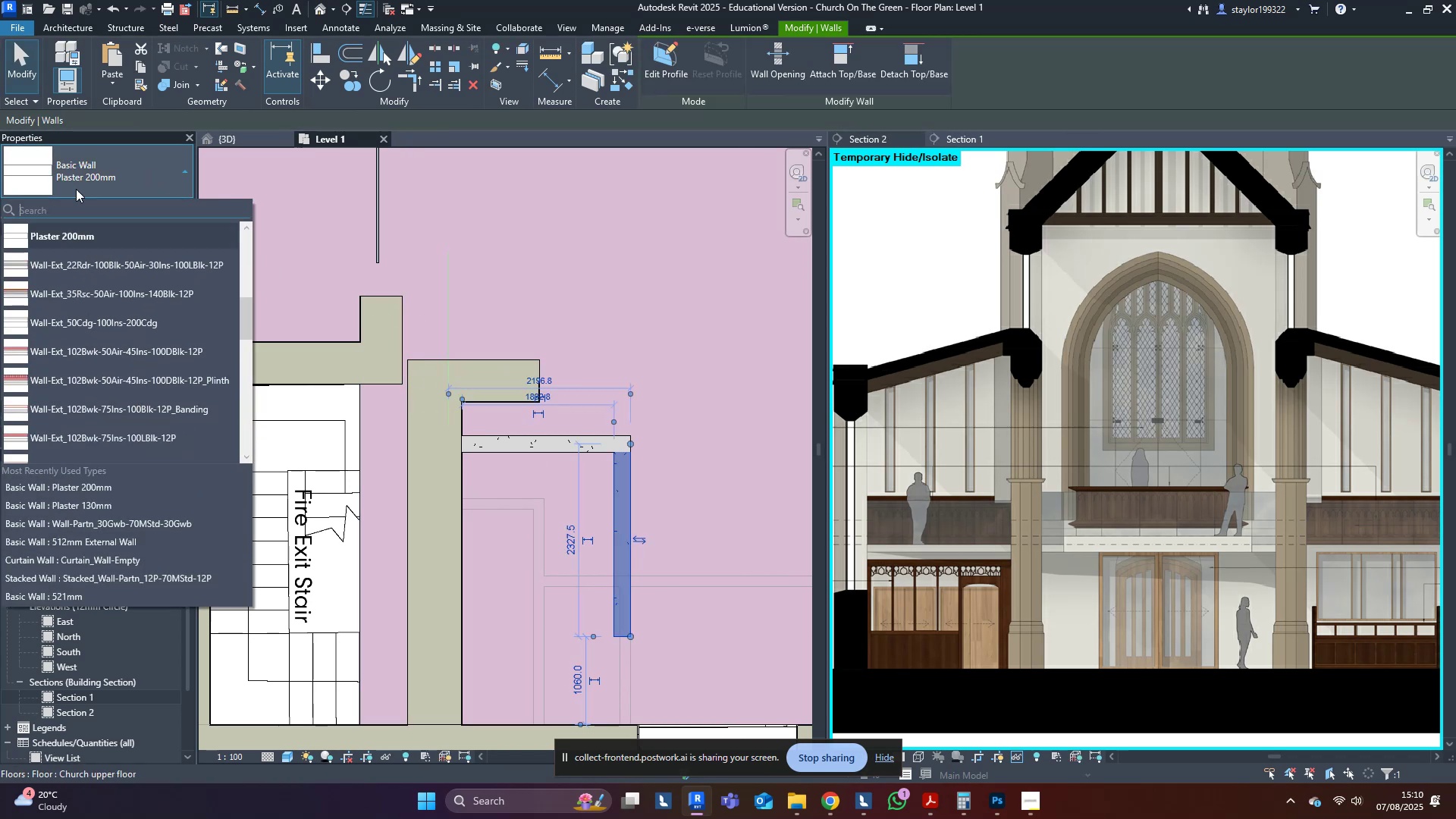 
scroll: coordinate [99, 319], scroll_direction: up, amount: 1.0
 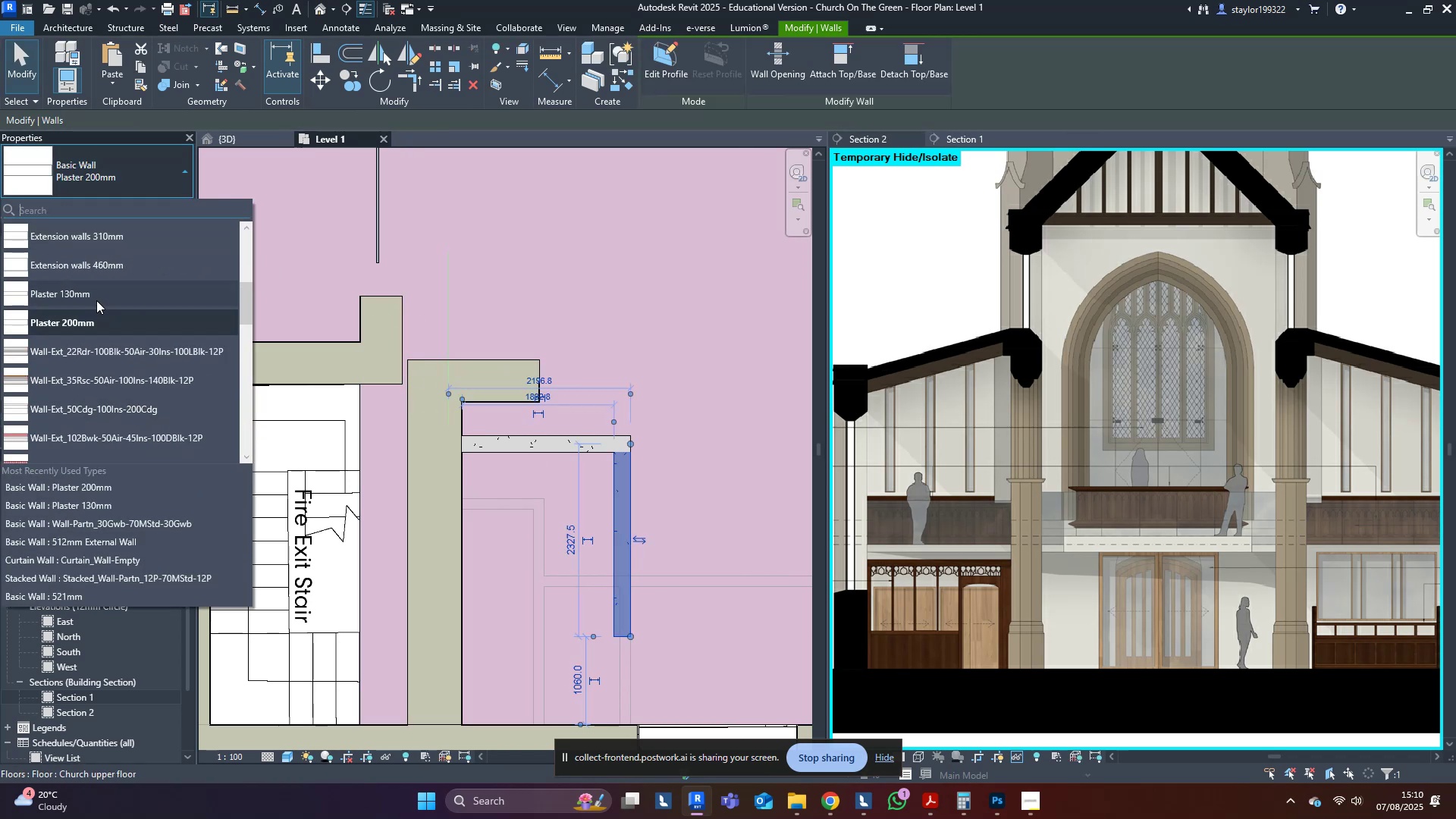 
left_click([96, 300])
 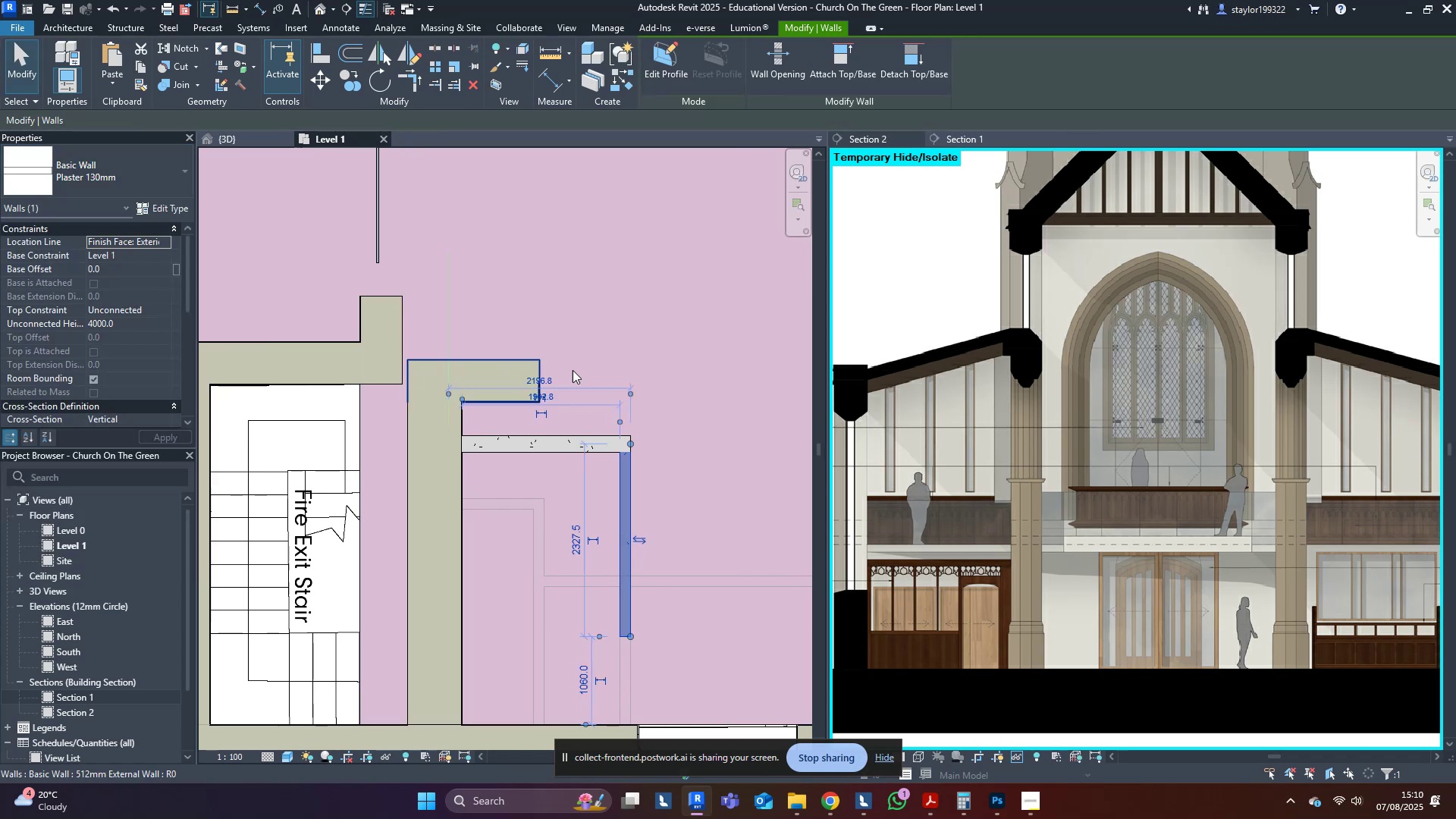 
middle_click([651, 391])
 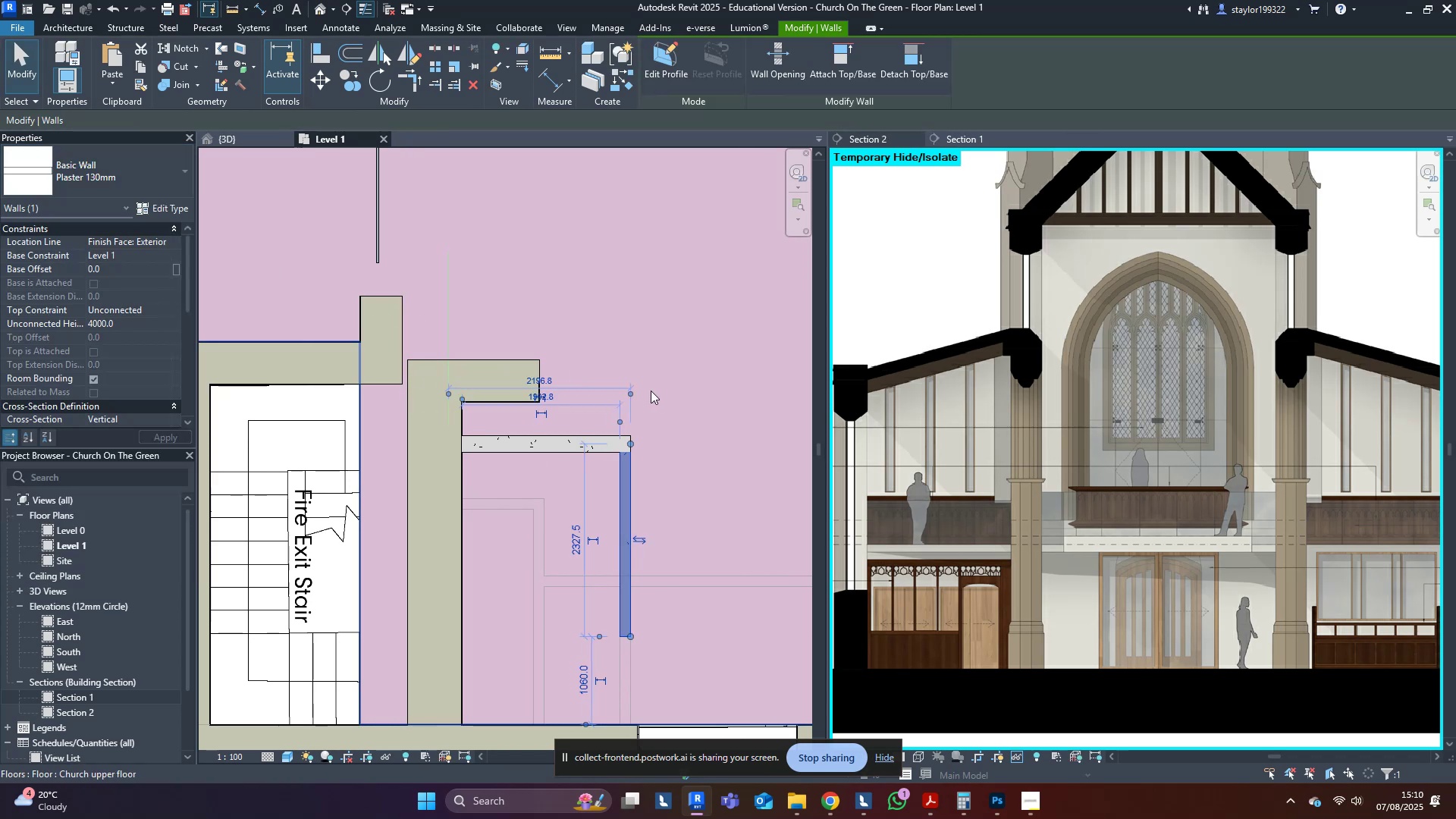 
type(wfsdwfsdwf)
 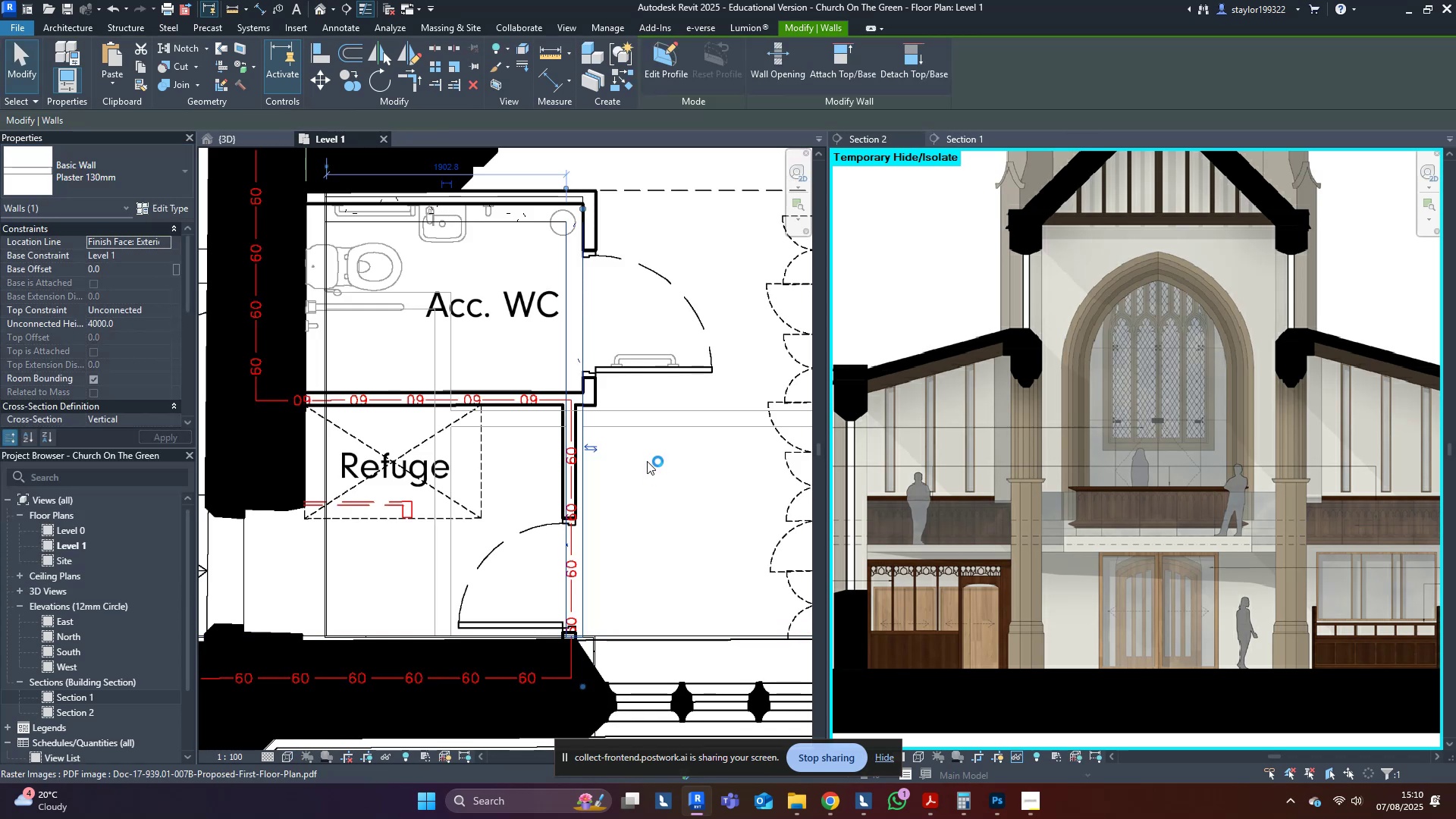 
scroll: coordinate [667, 460], scroll_direction: up, amount: 3.0
 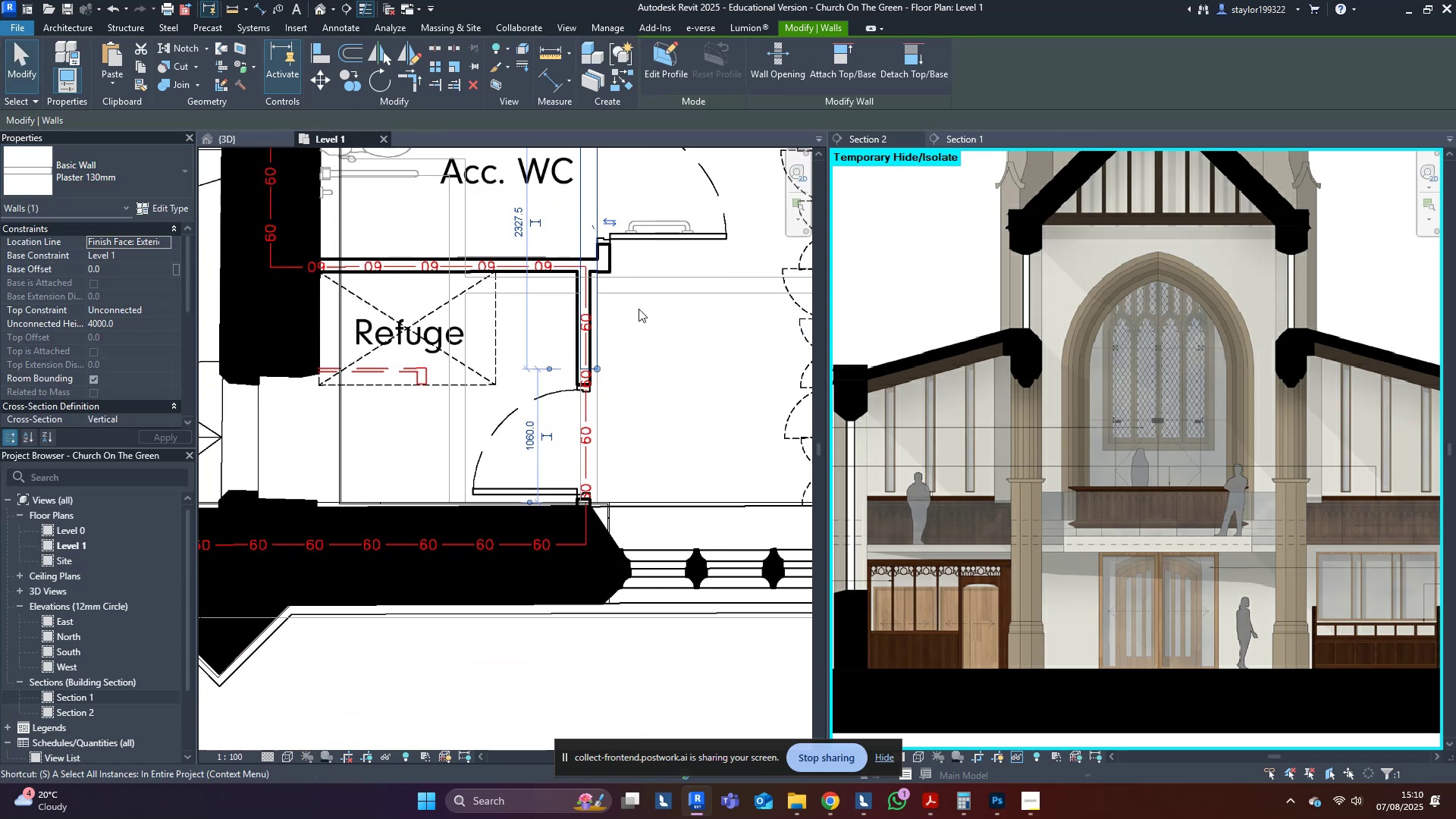 
left_click_drag(start_coordinate=[601, 371], to_coordinate=[605, 507])
 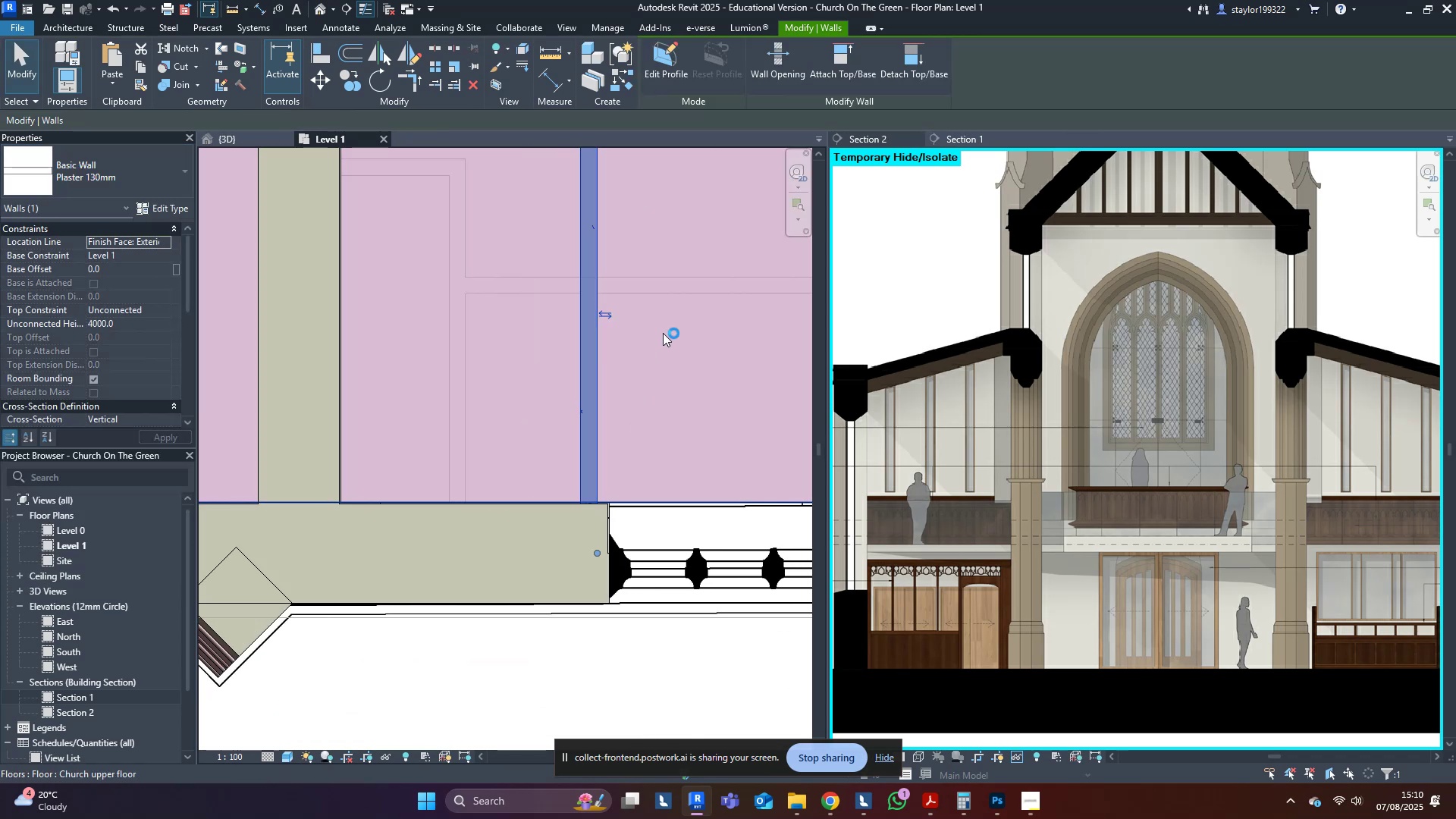 
scroll: coordinate [680, 495], scroll_direction: down, amount: 3.0
 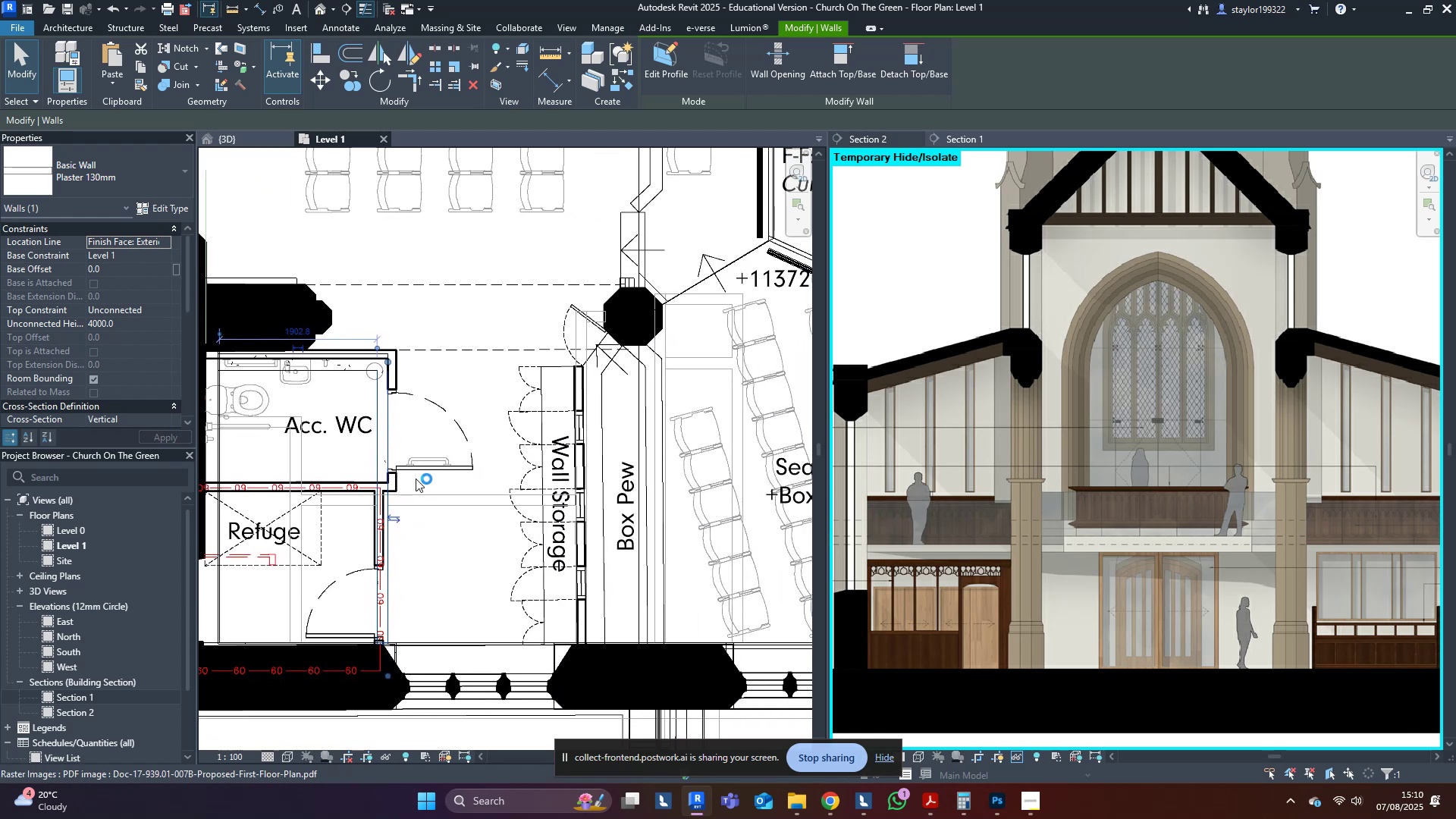 
type(sdwawf)
 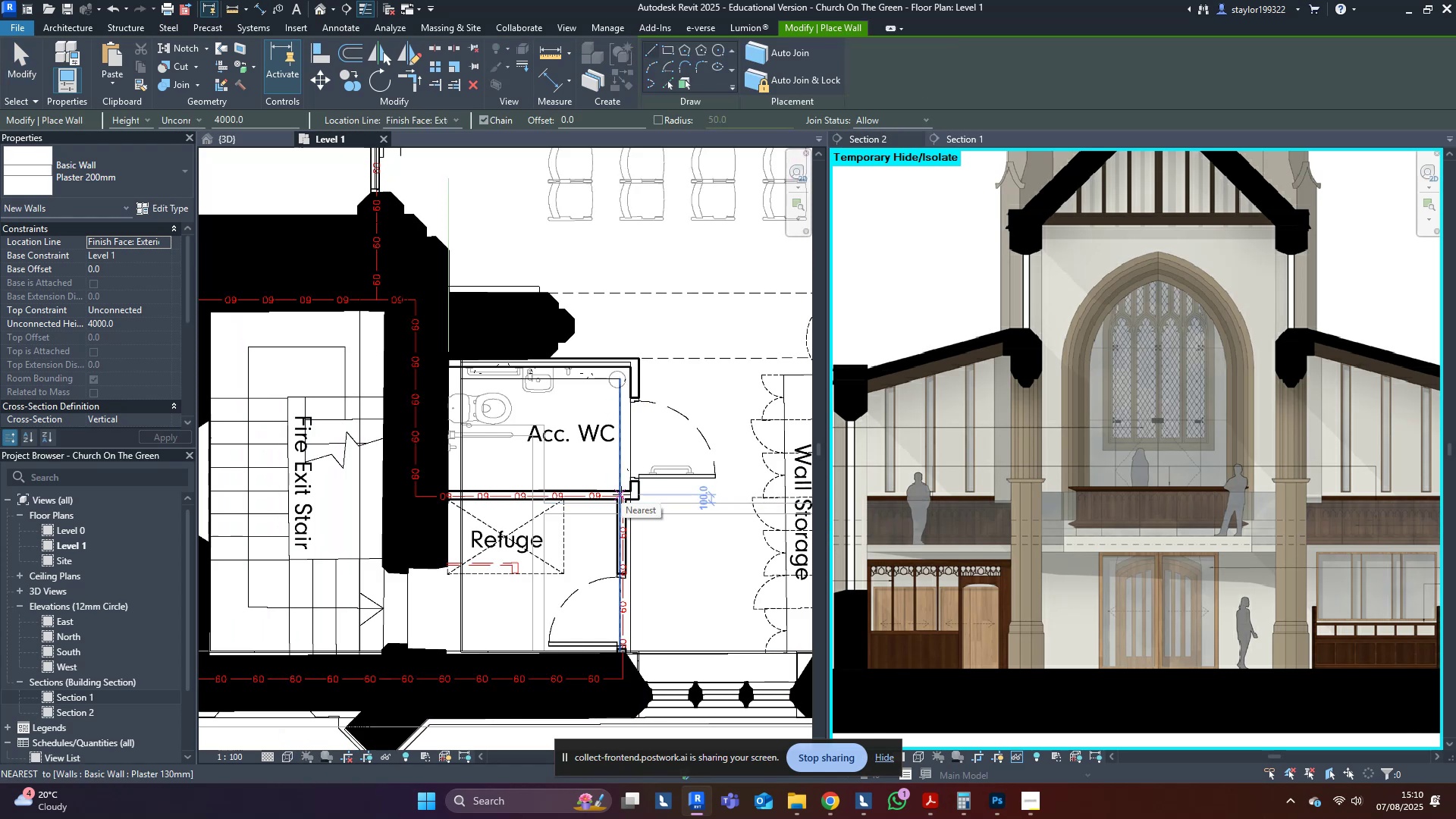 
left_click([621, 491])
 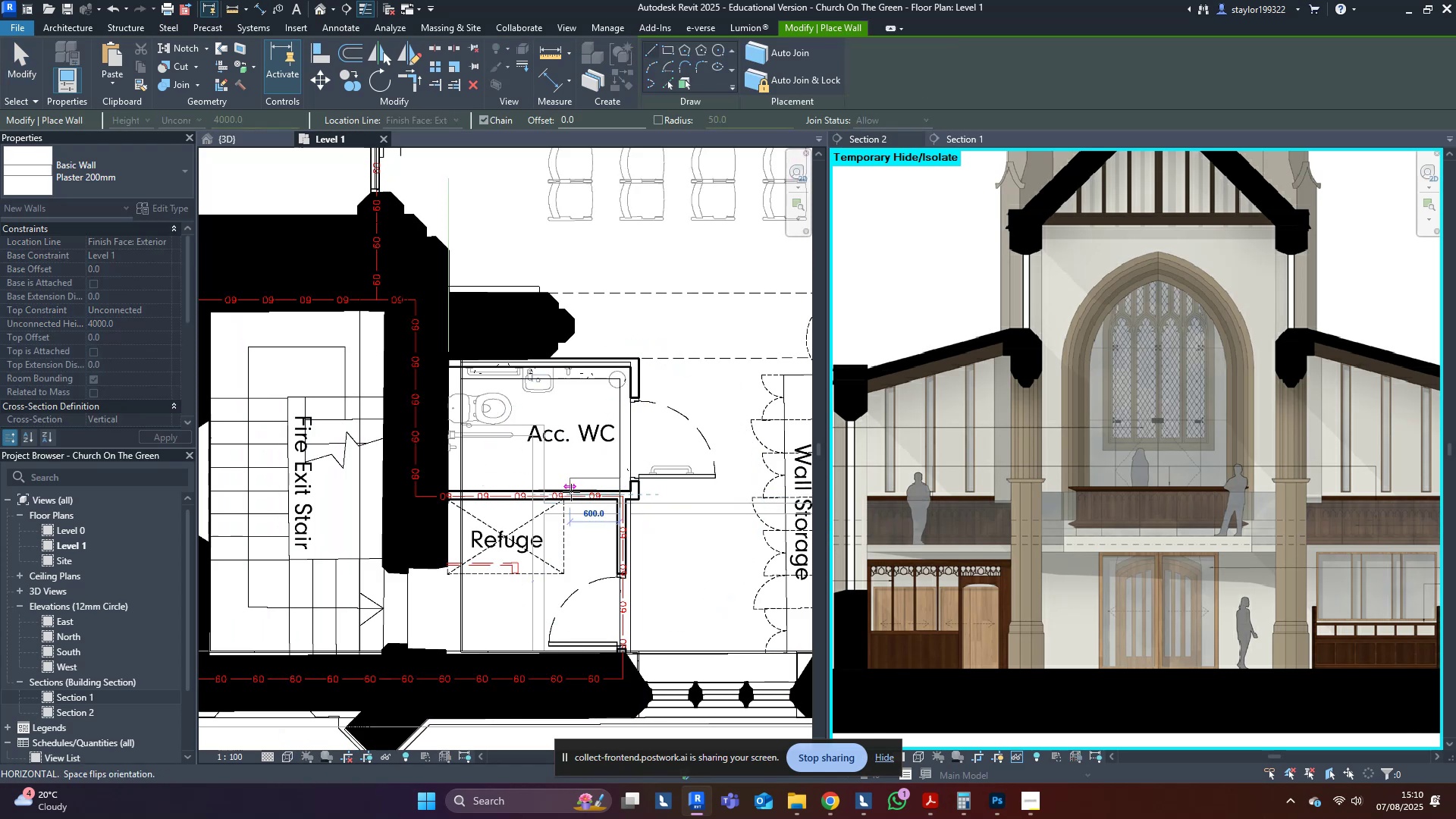 
key(Escape)
 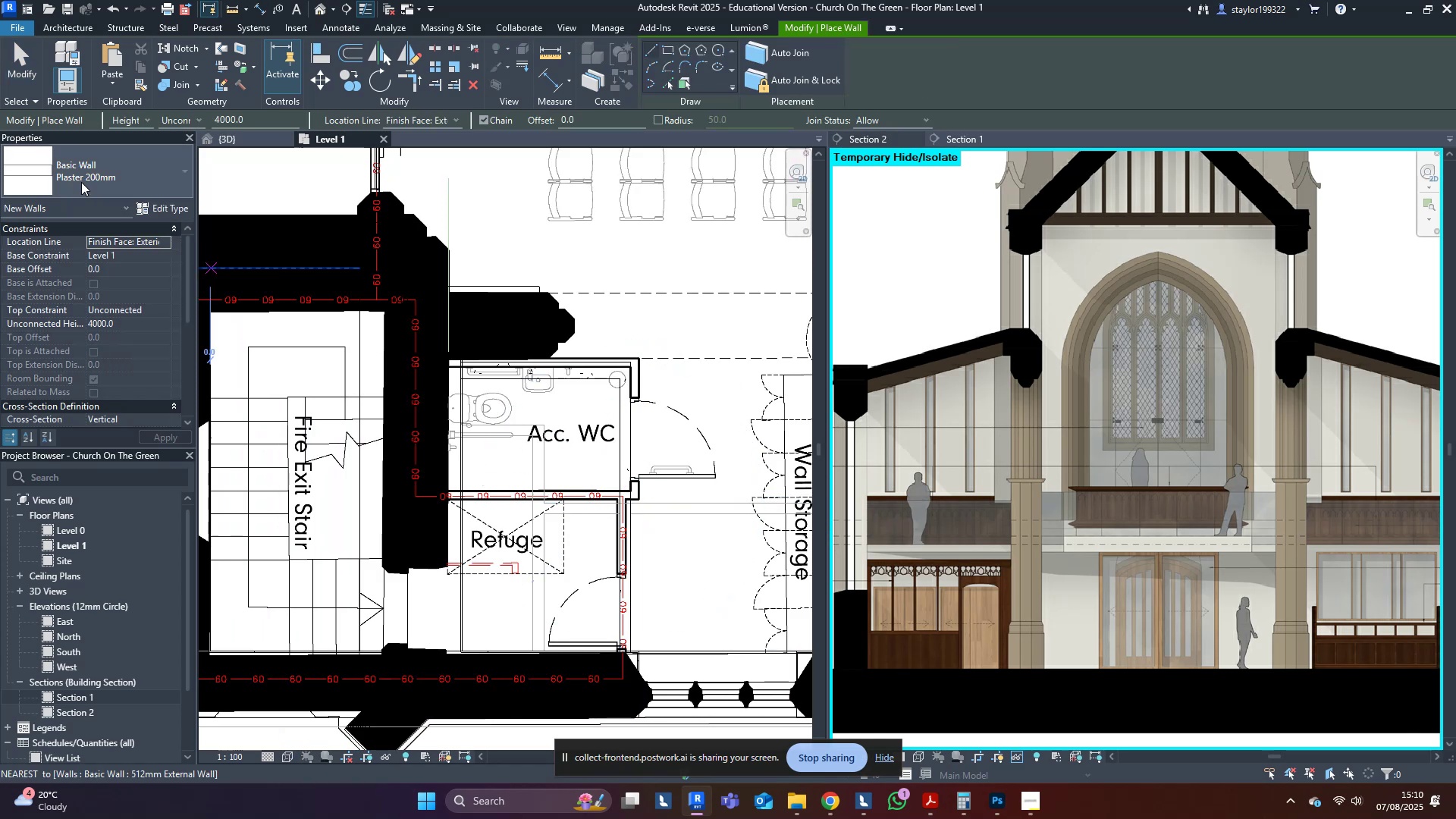 
left_click([91, 171])
 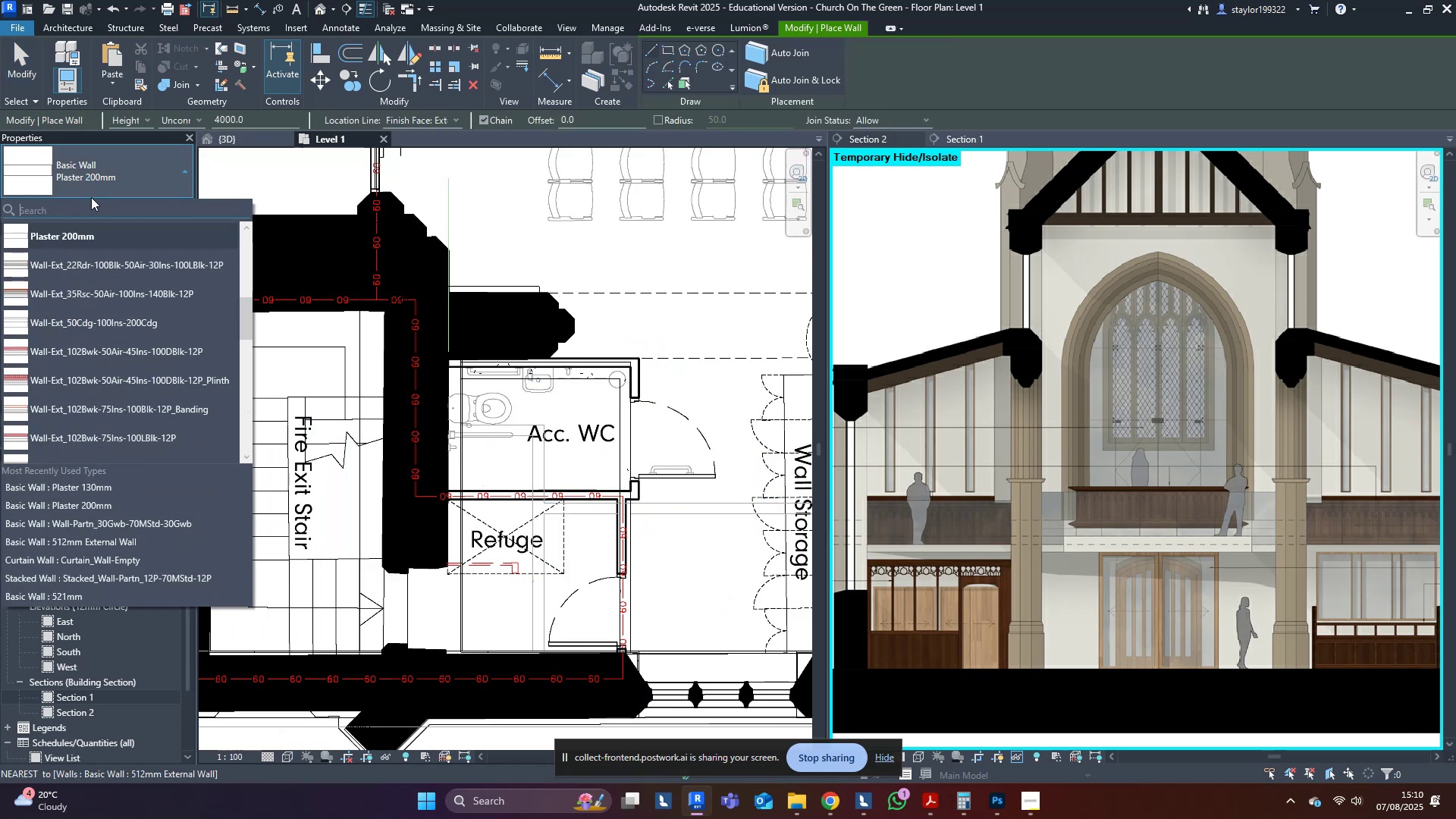 
scroll: coordinate [81, 286], scroll_direction: up, amount: 1.0
 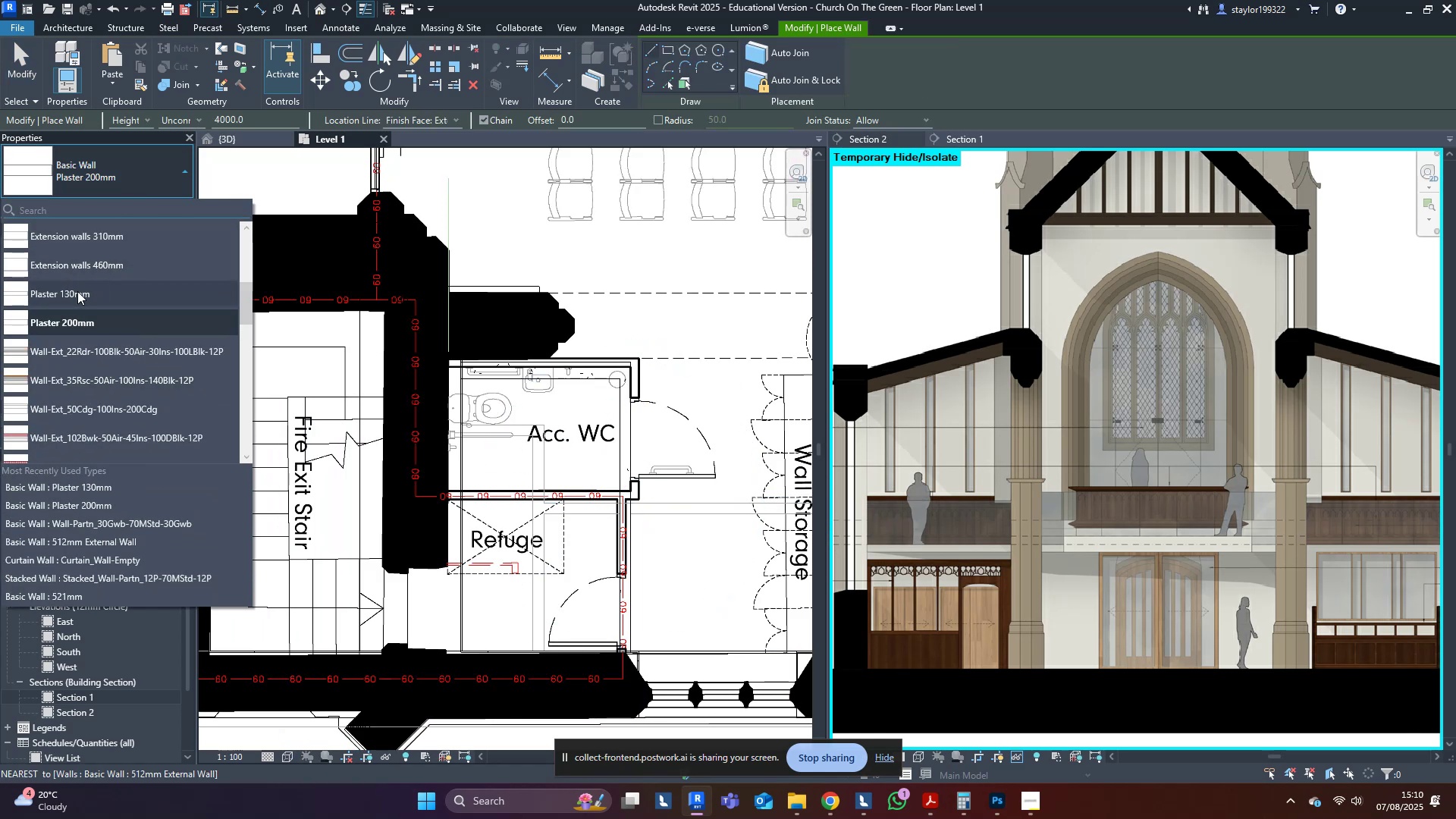 
left_click([77, 291])
 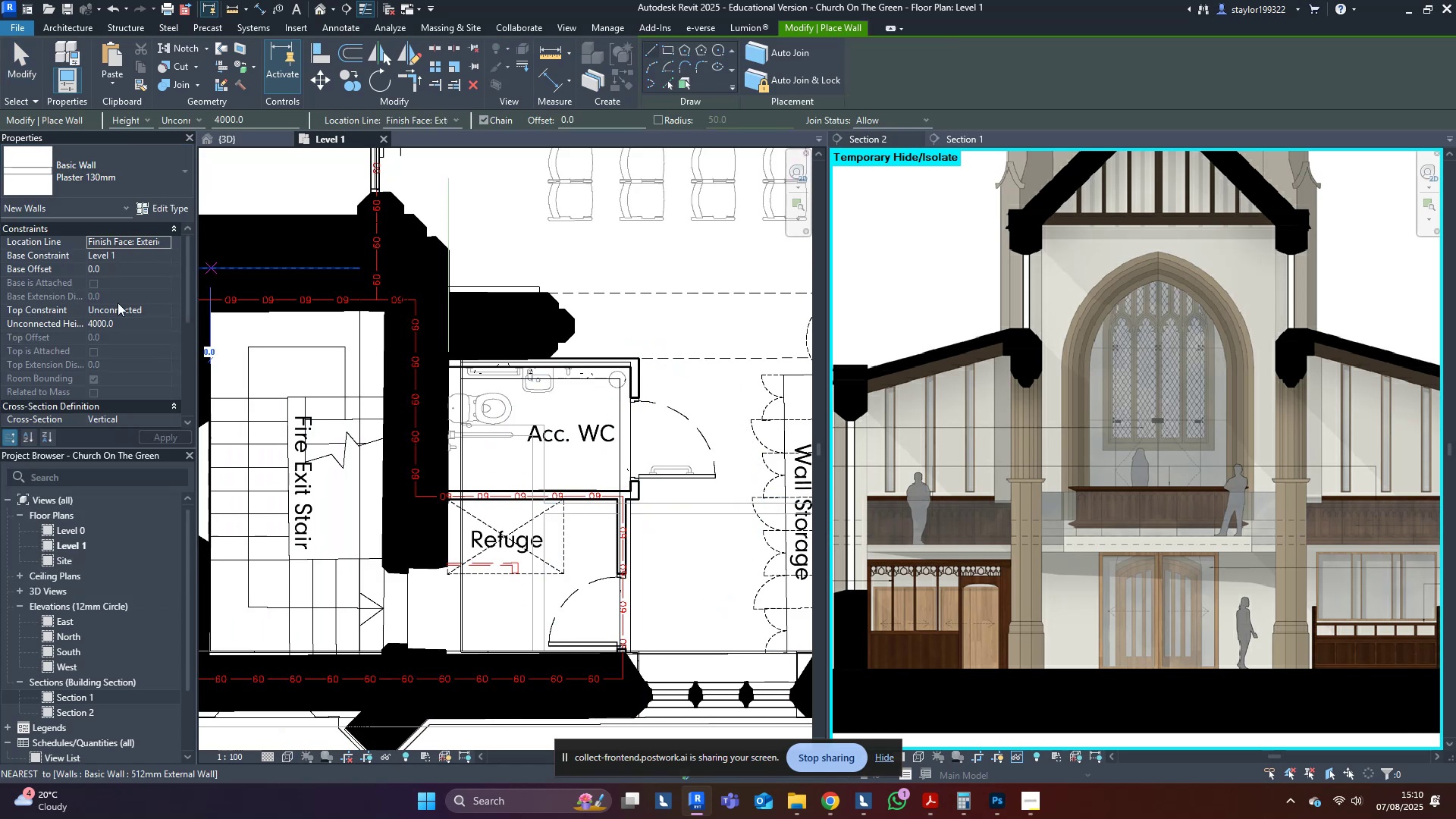 
scroll: coordinate [674, 515], scroll_direction: up, amount: 7.0
 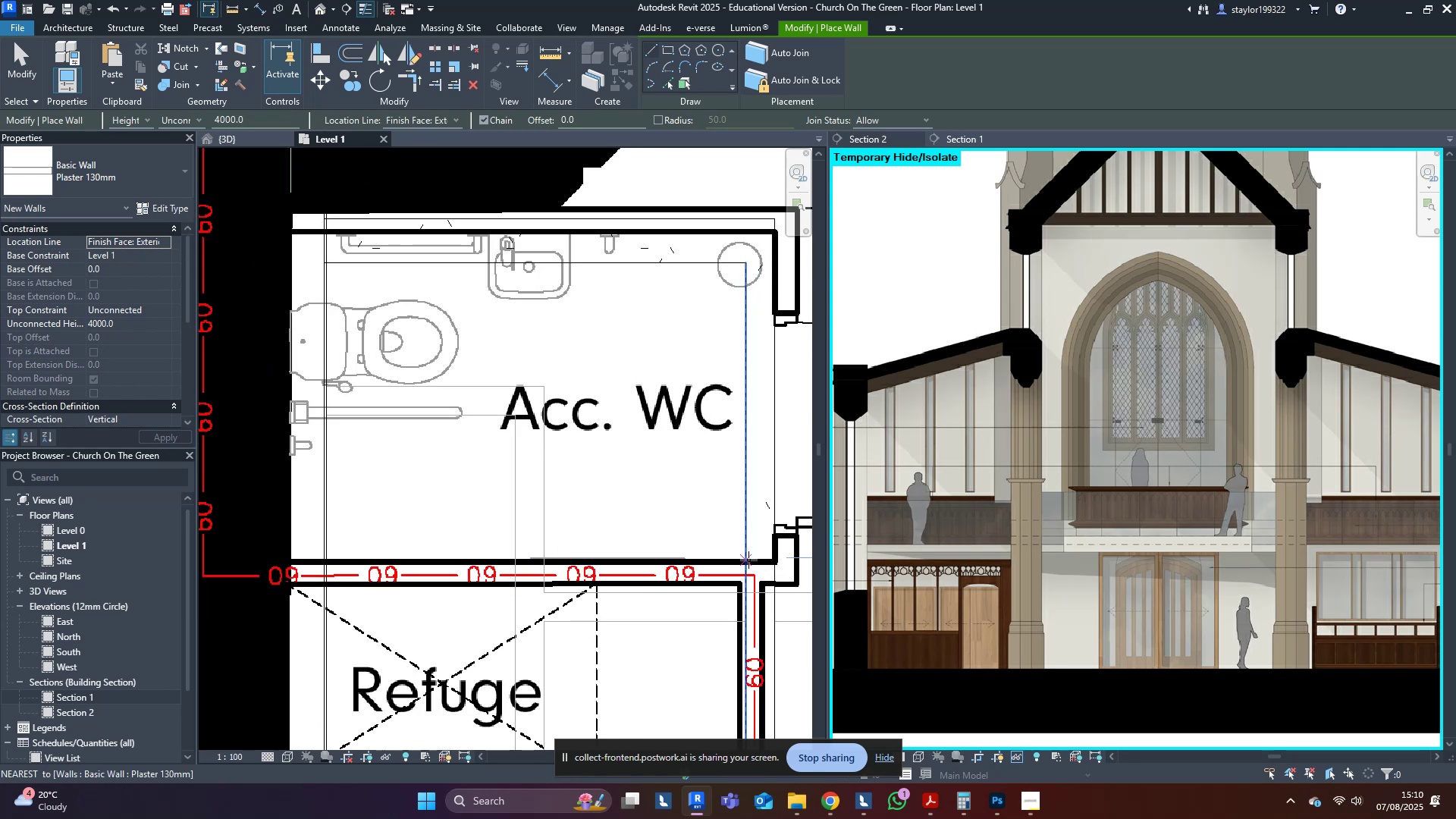 
left_click([748, 560])
 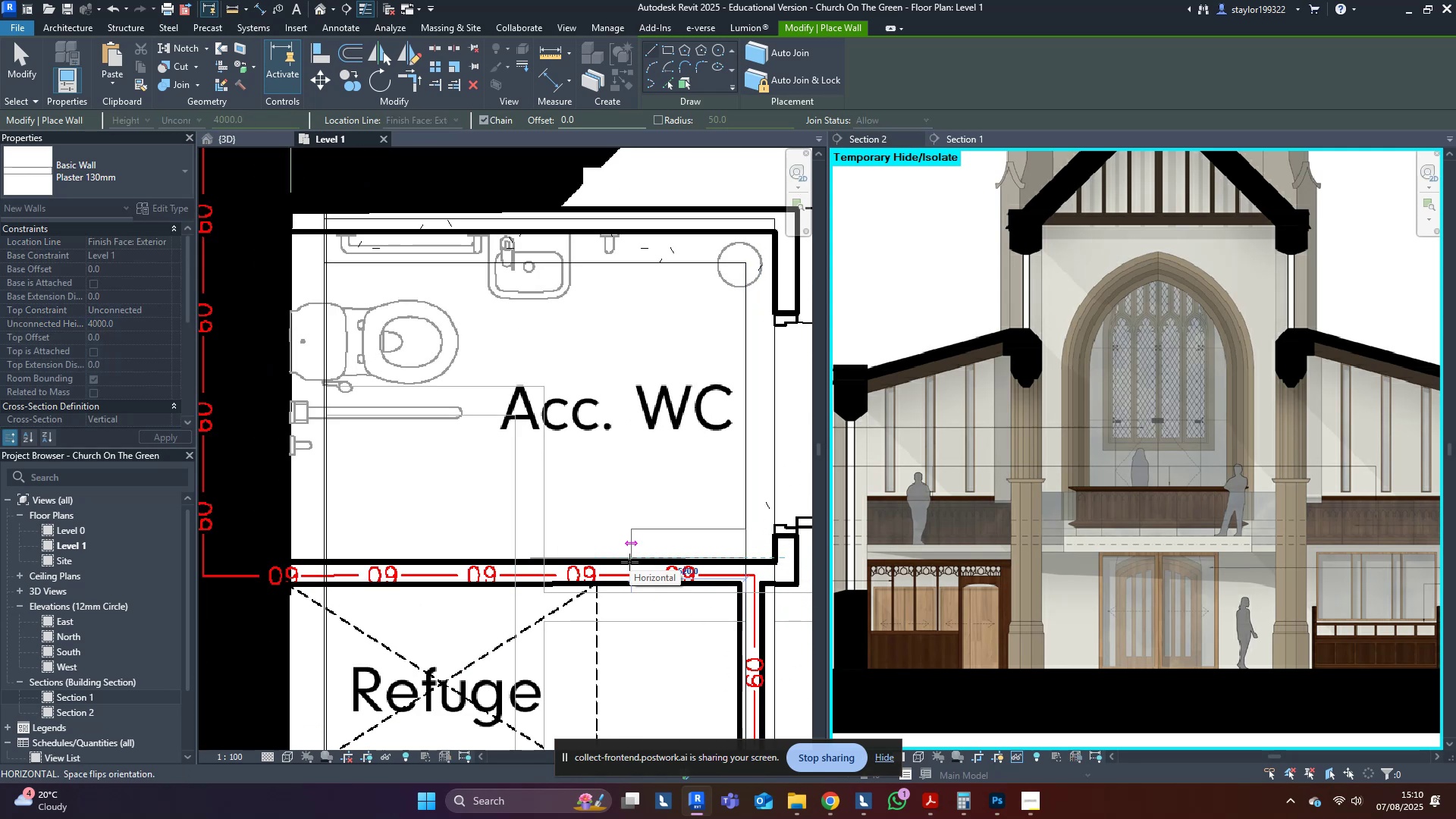 
key(Space)
 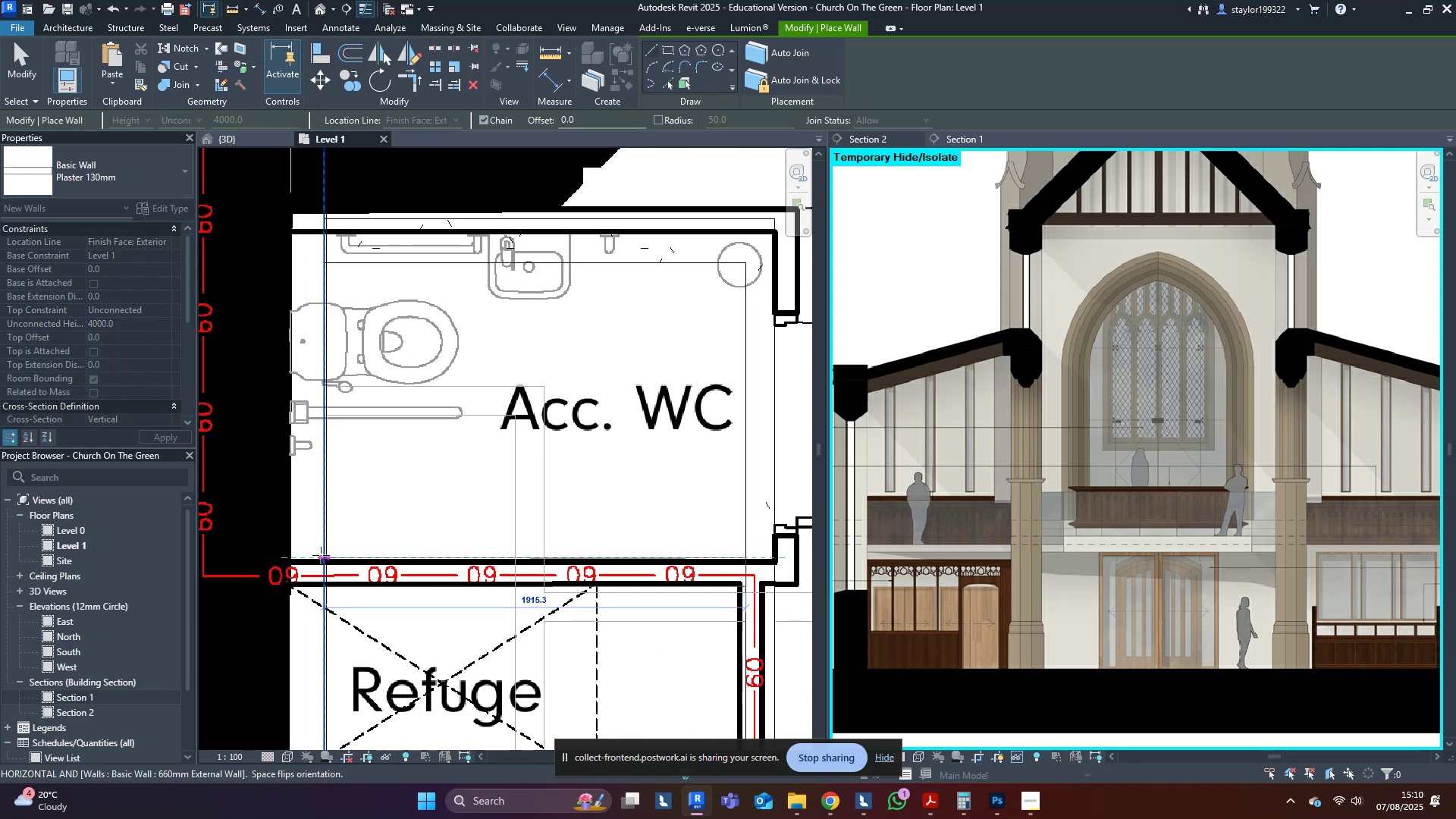 
left_click([322, 555])
 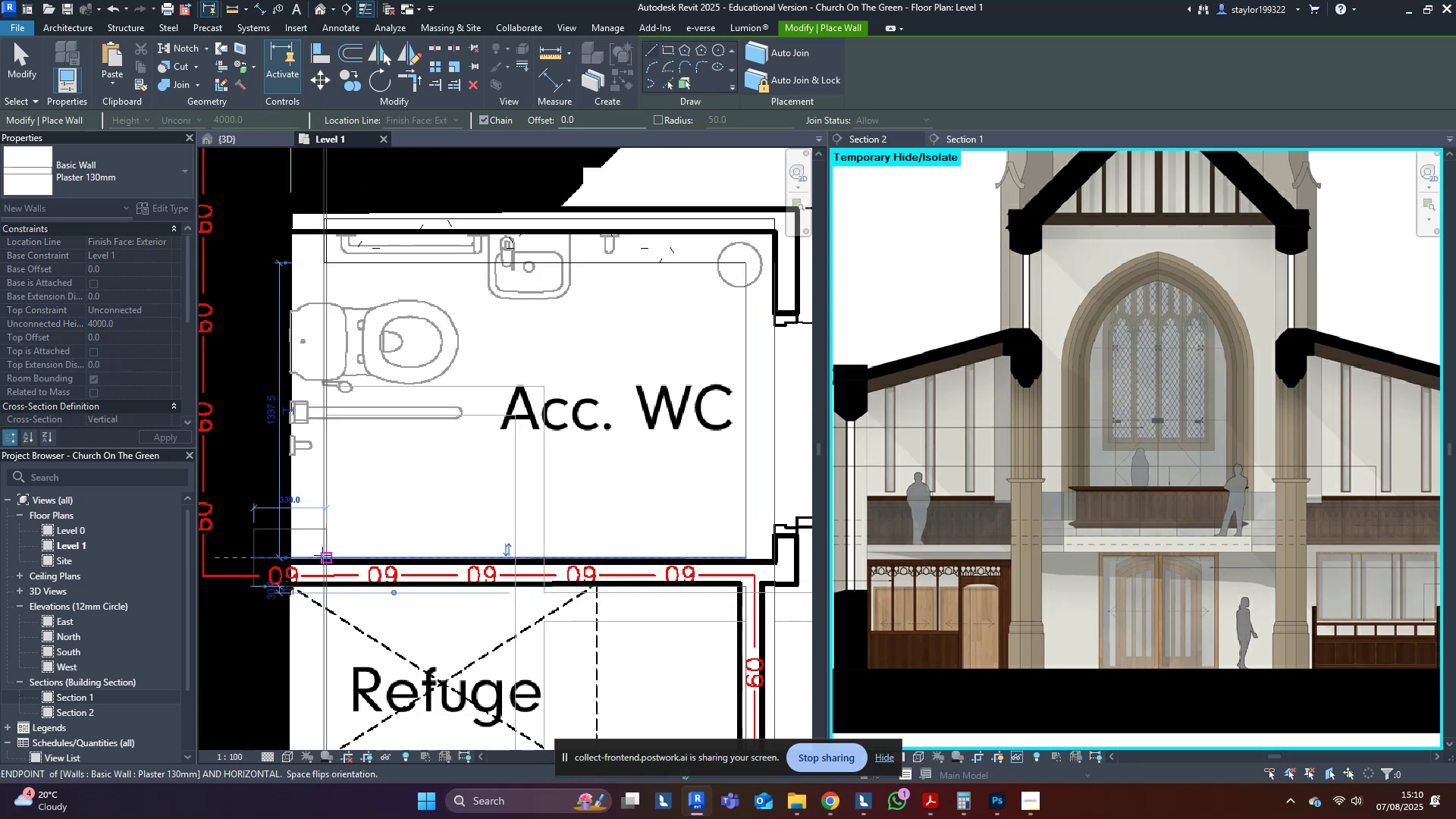 
key(Escape)
type(sdwfsd)
 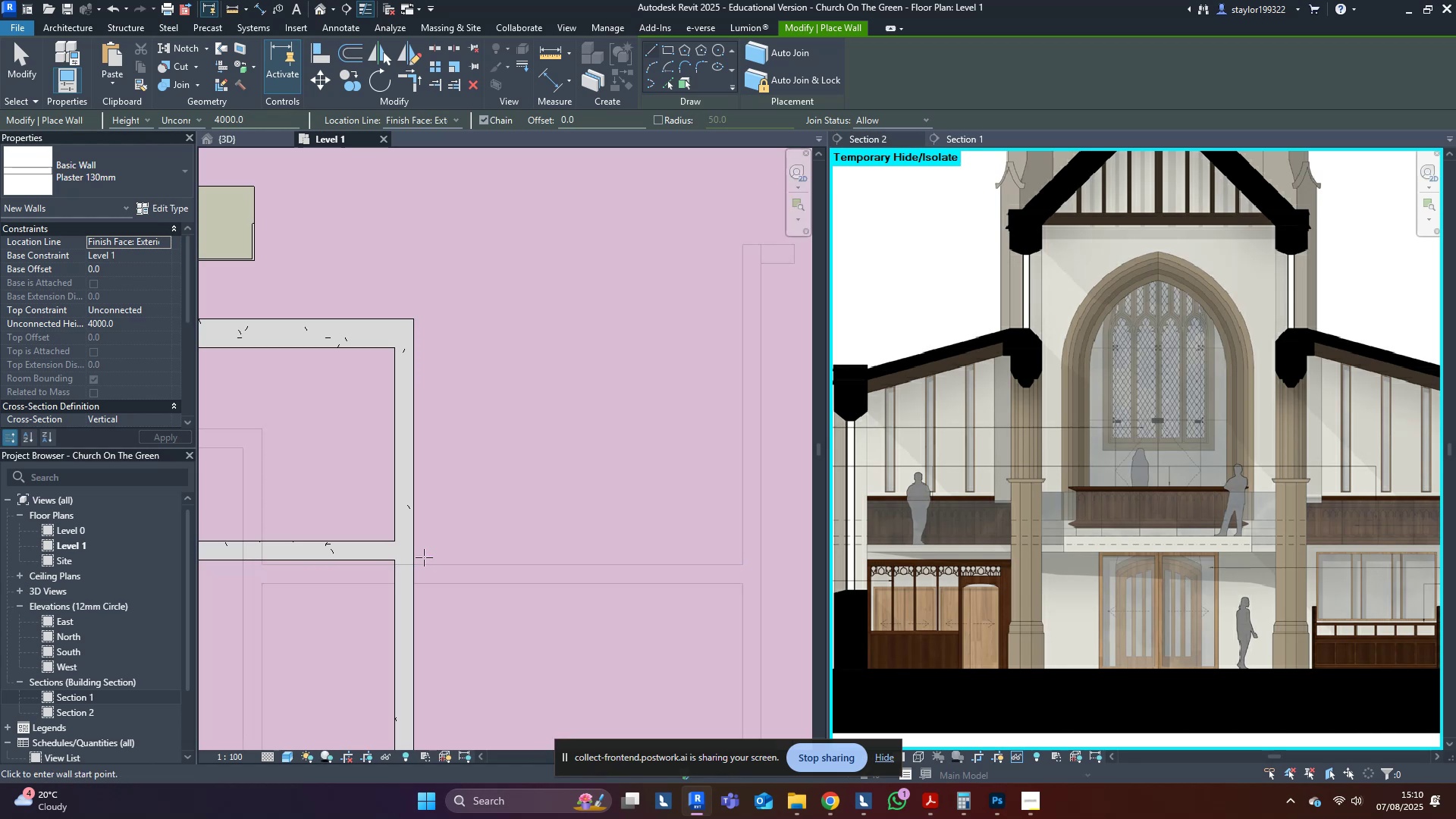 
scroll: coordinate [318, 552], scroll_direction: down, amount: 6.0
 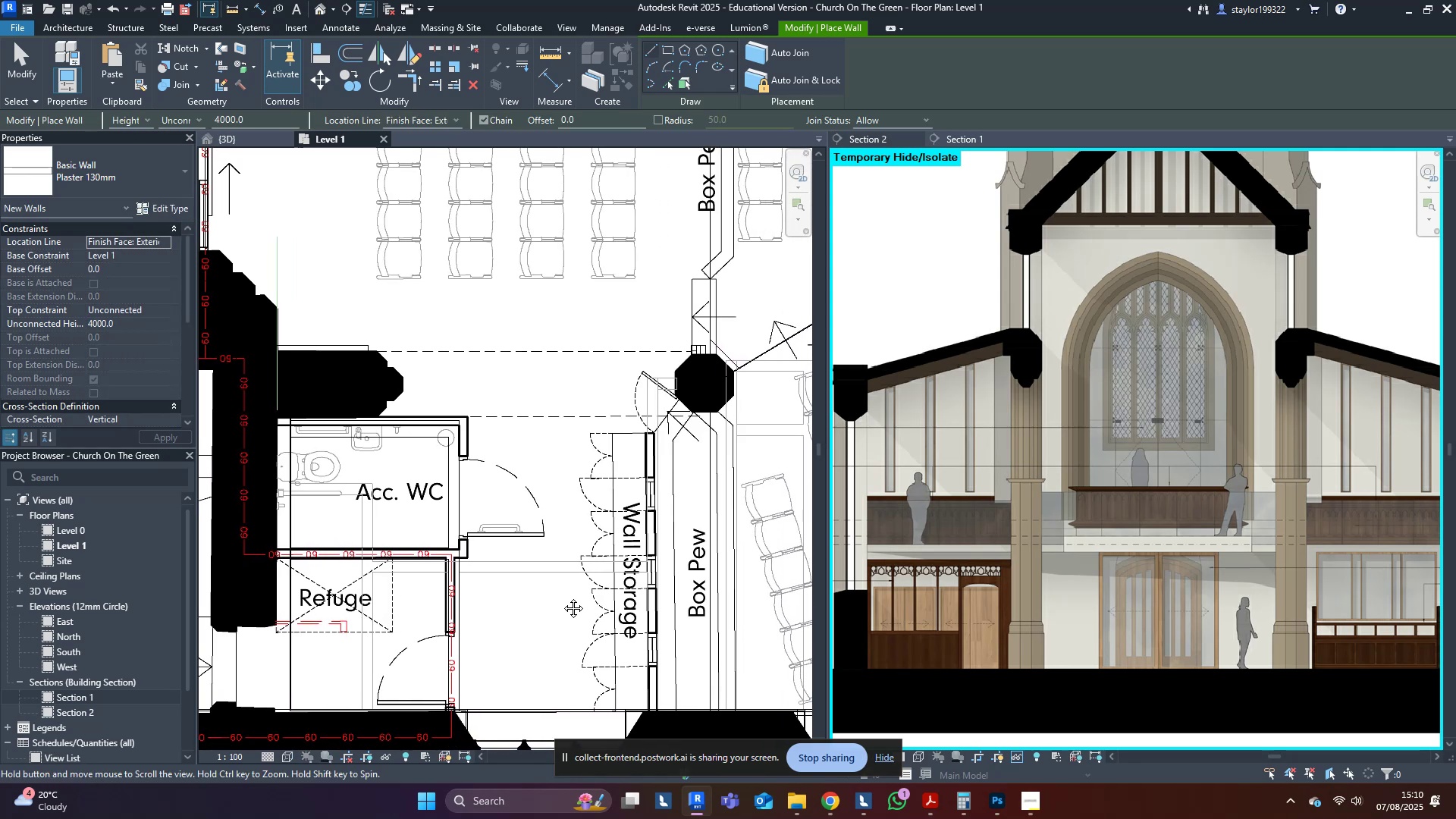 
scroll: coordinate [576, 572], scroll_direction: up, amount: 4.0
 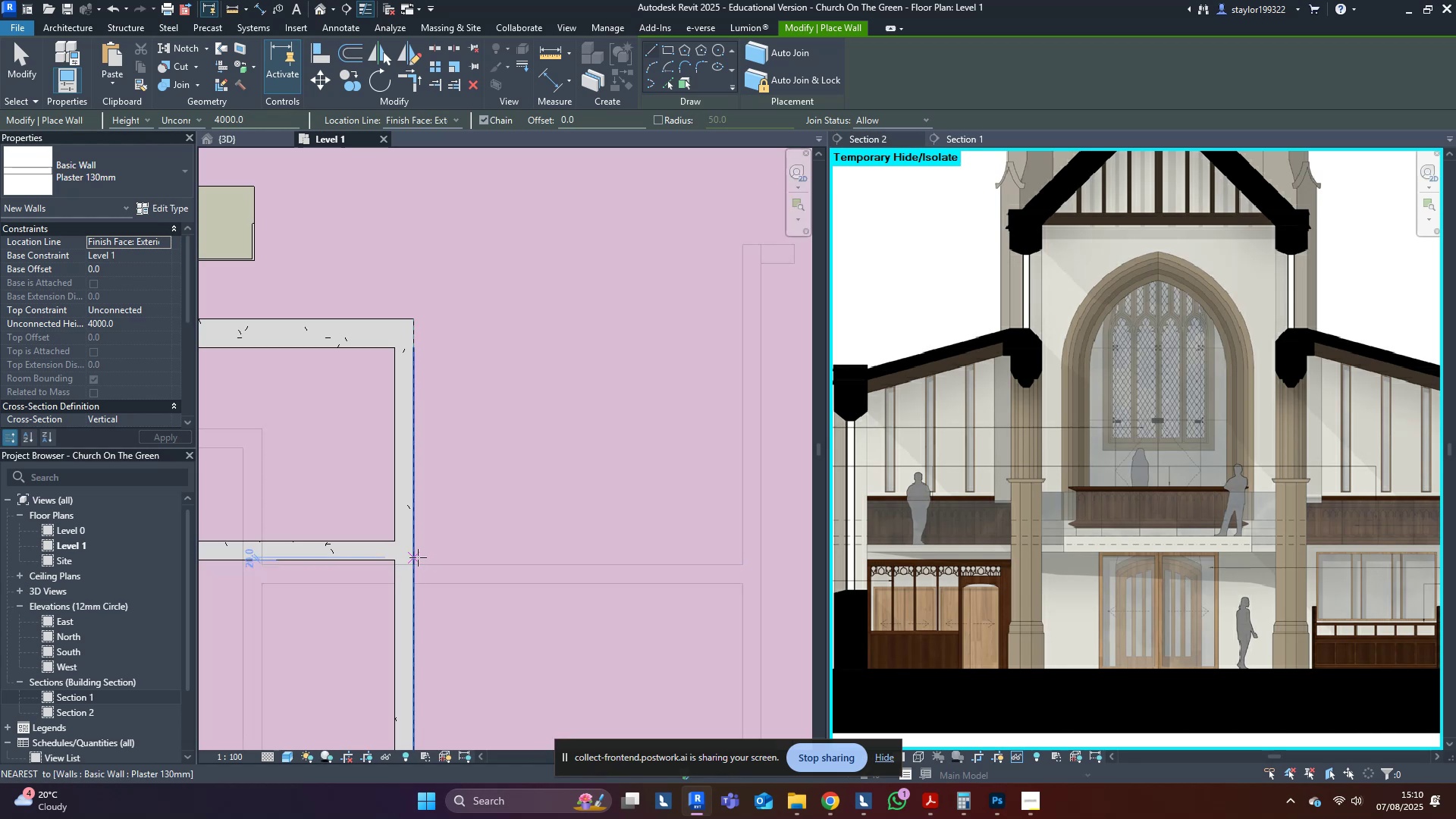 
left_click([416, 557])
 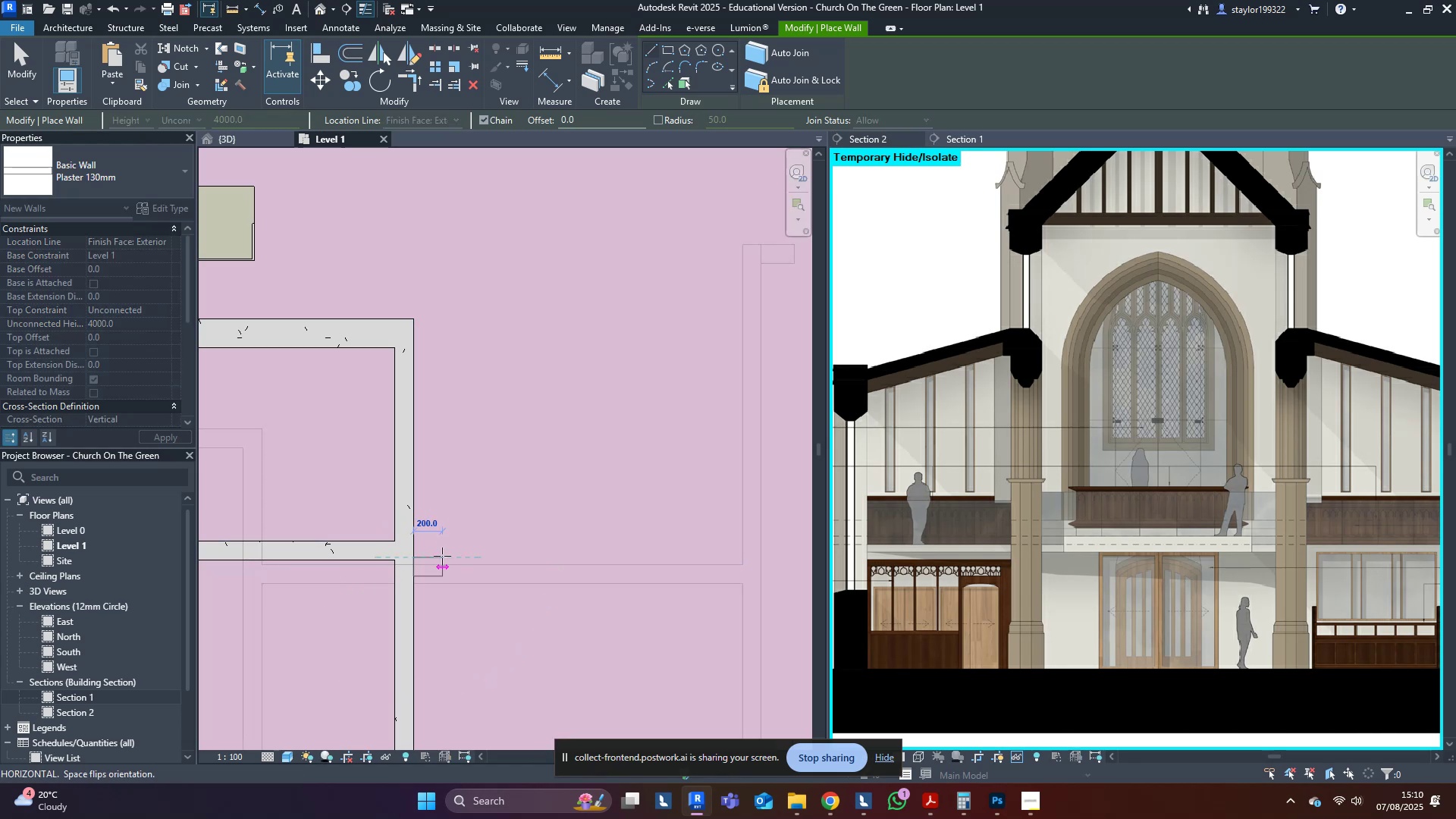 
key(Space)
 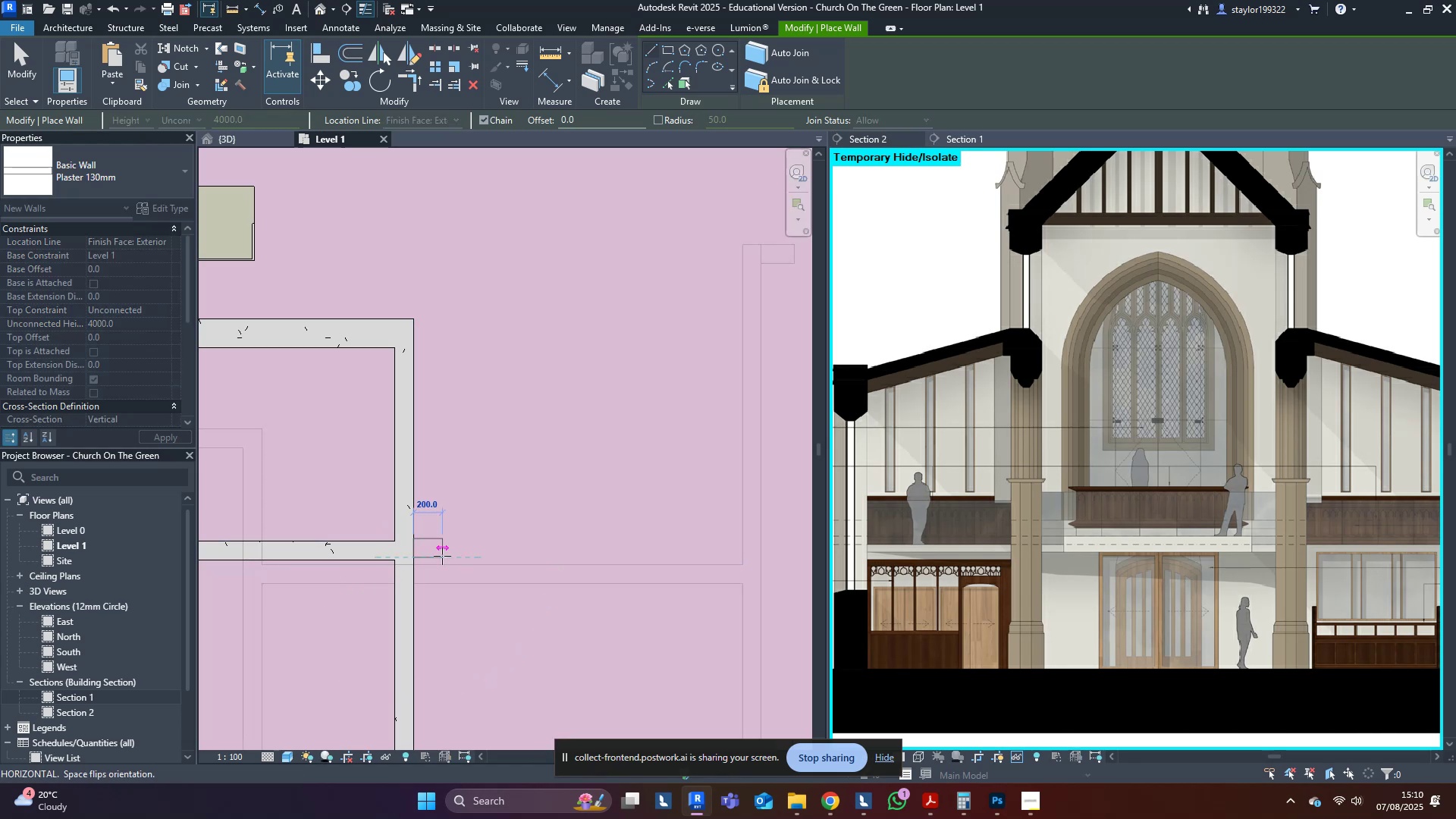 
left_click([442, 556])
 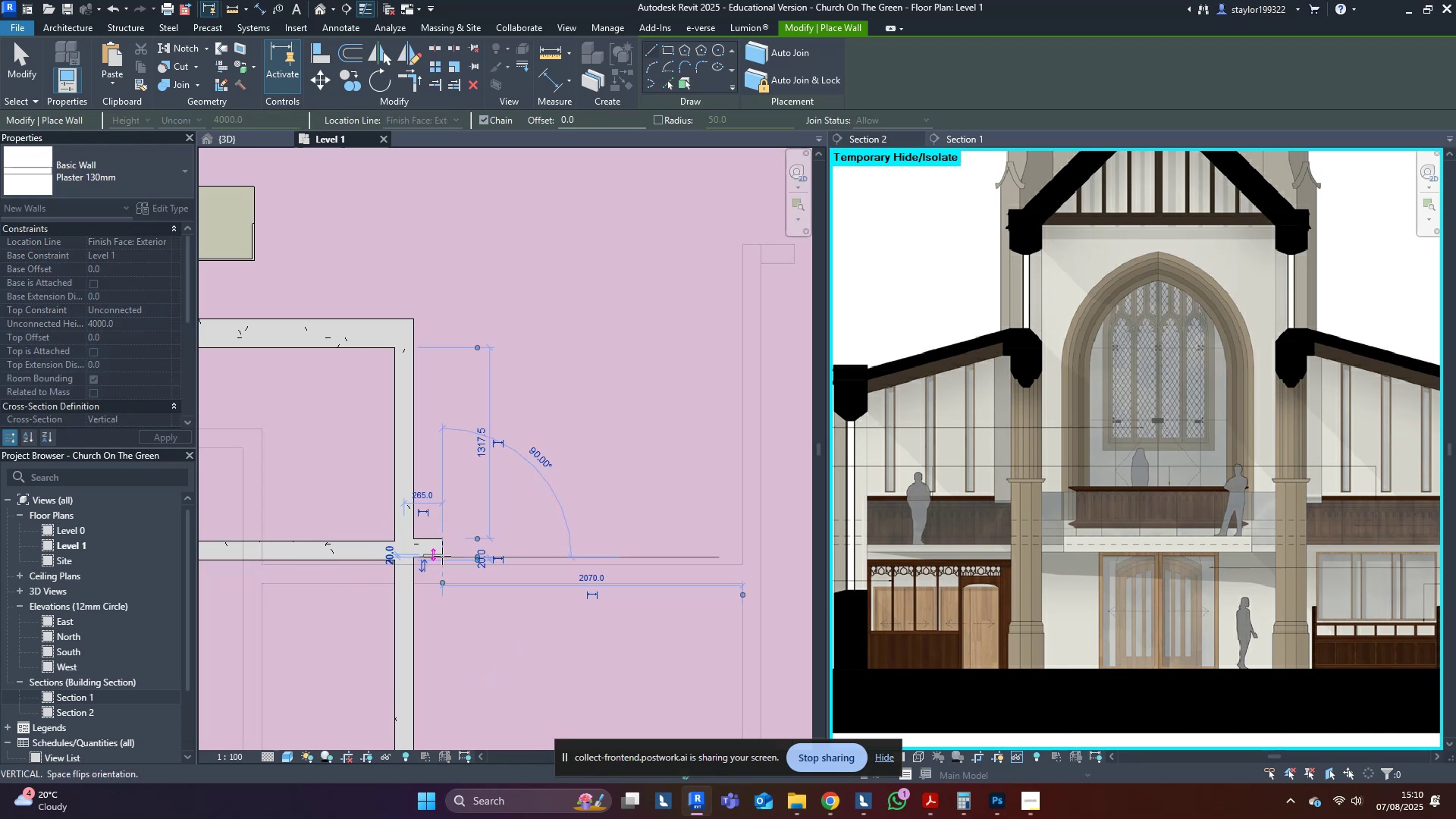 
type(wf)
 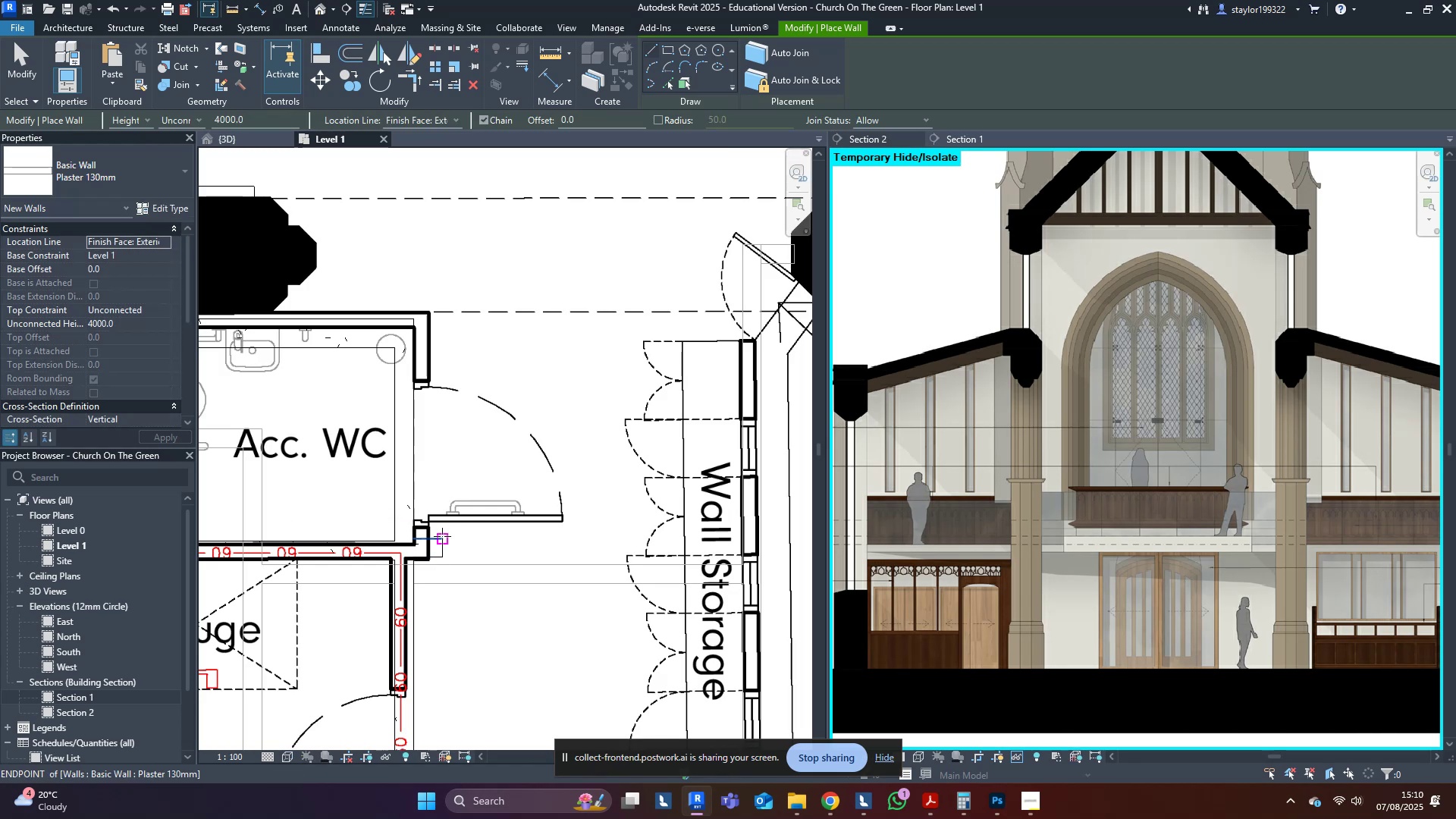 
left_click([442, 536])
 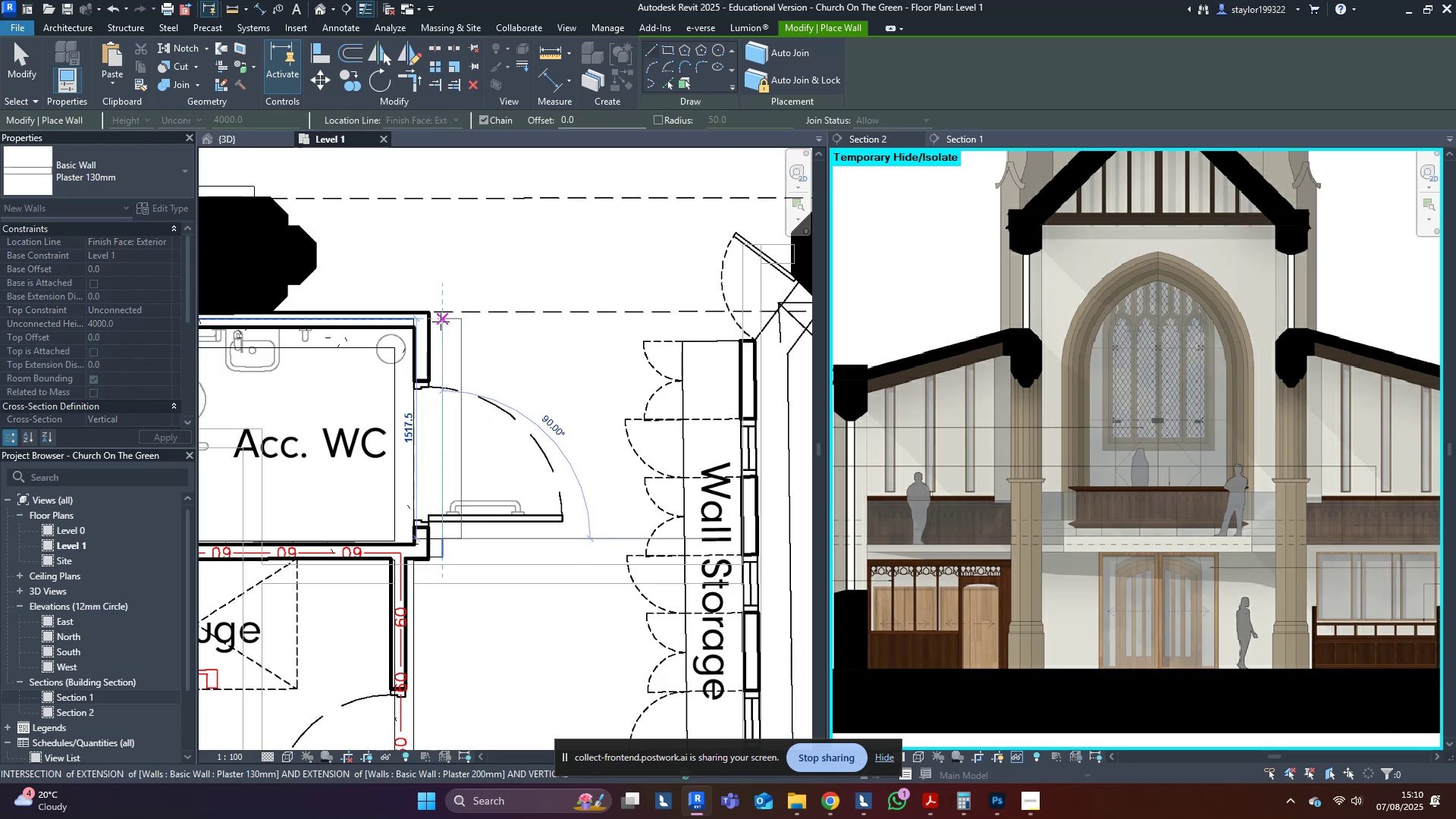 
left_click([441, 322])
 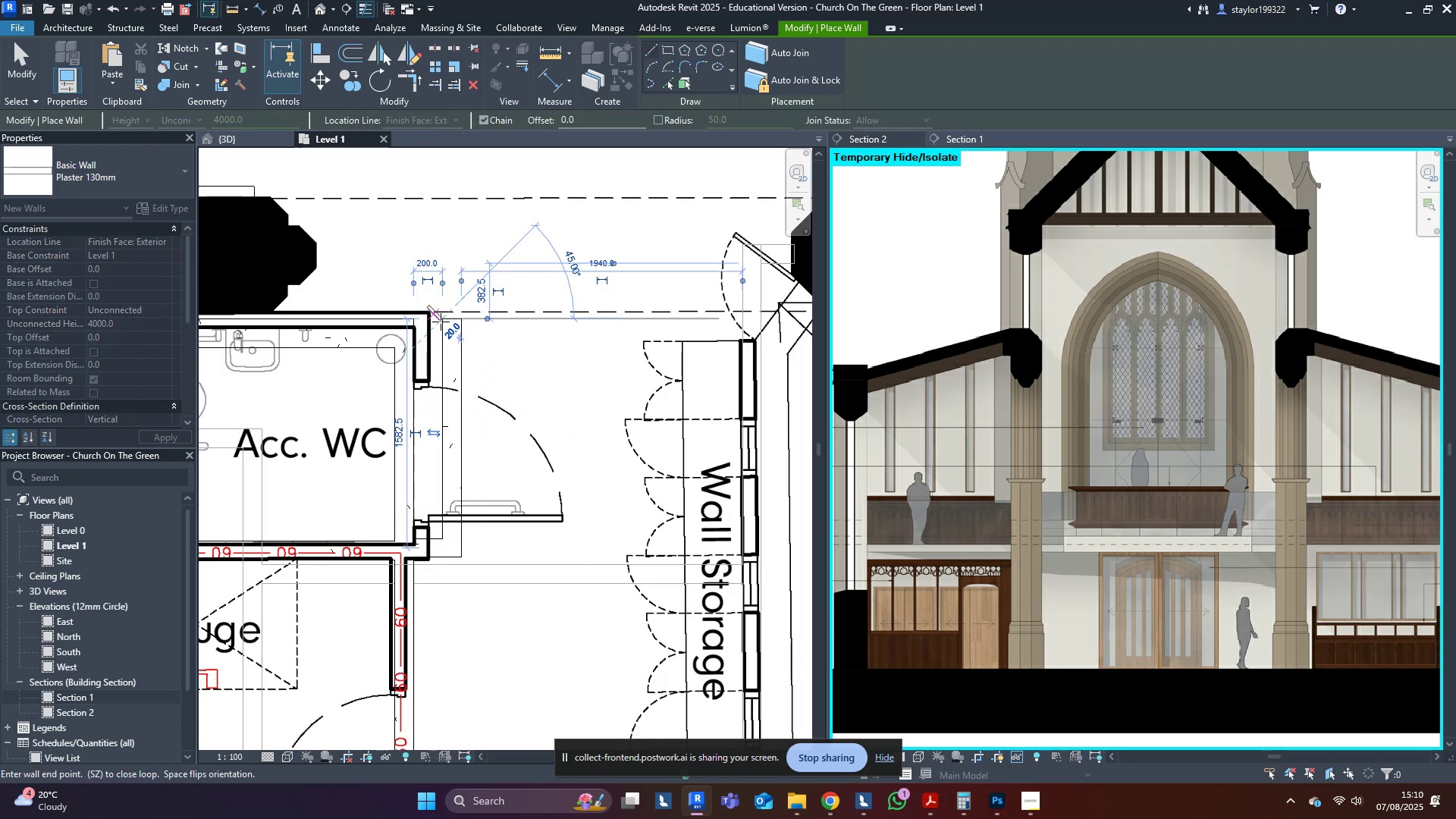 
type(sd)
key(Escape)
type(tr)
 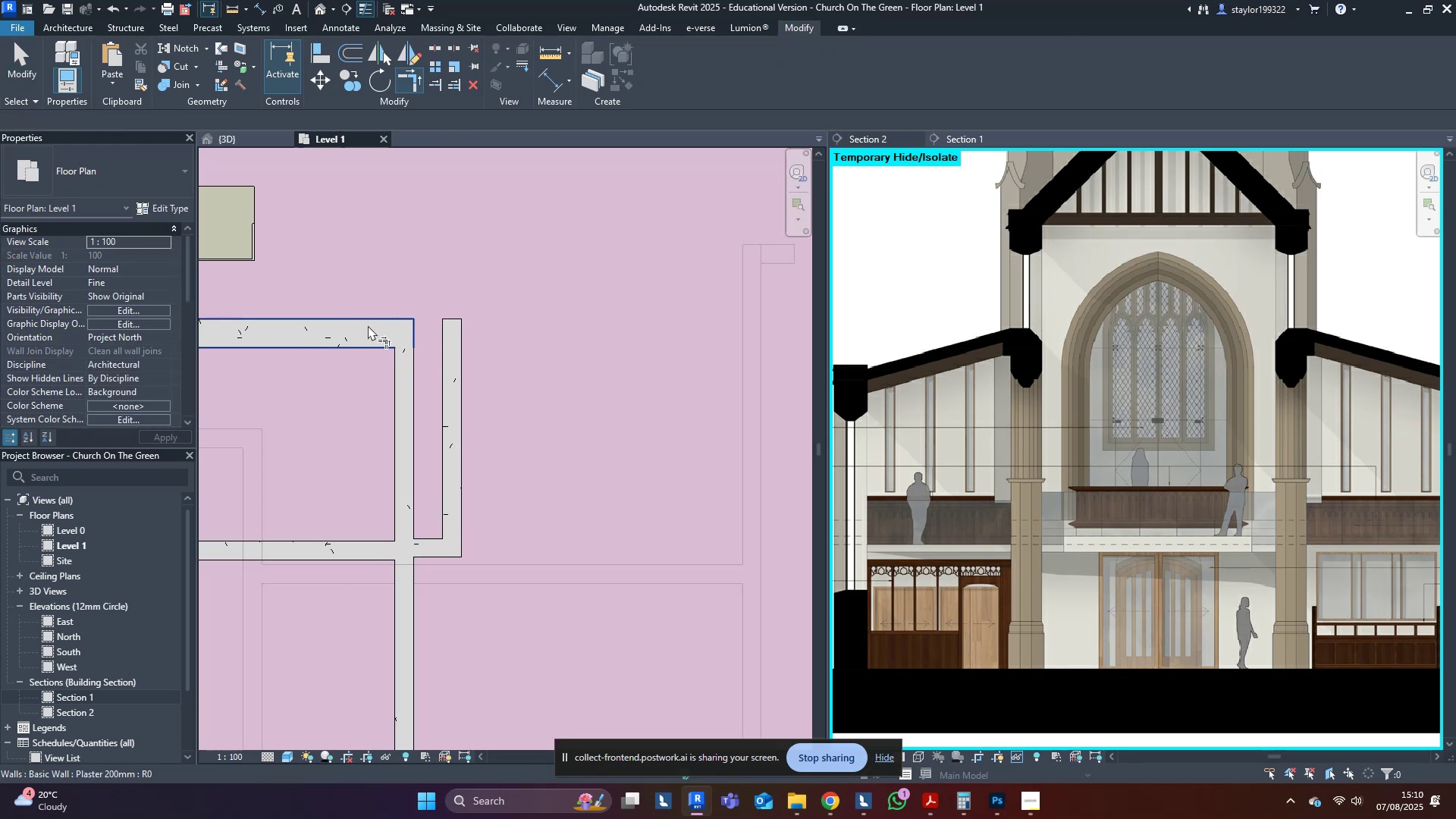 
left_click([370, 341])
 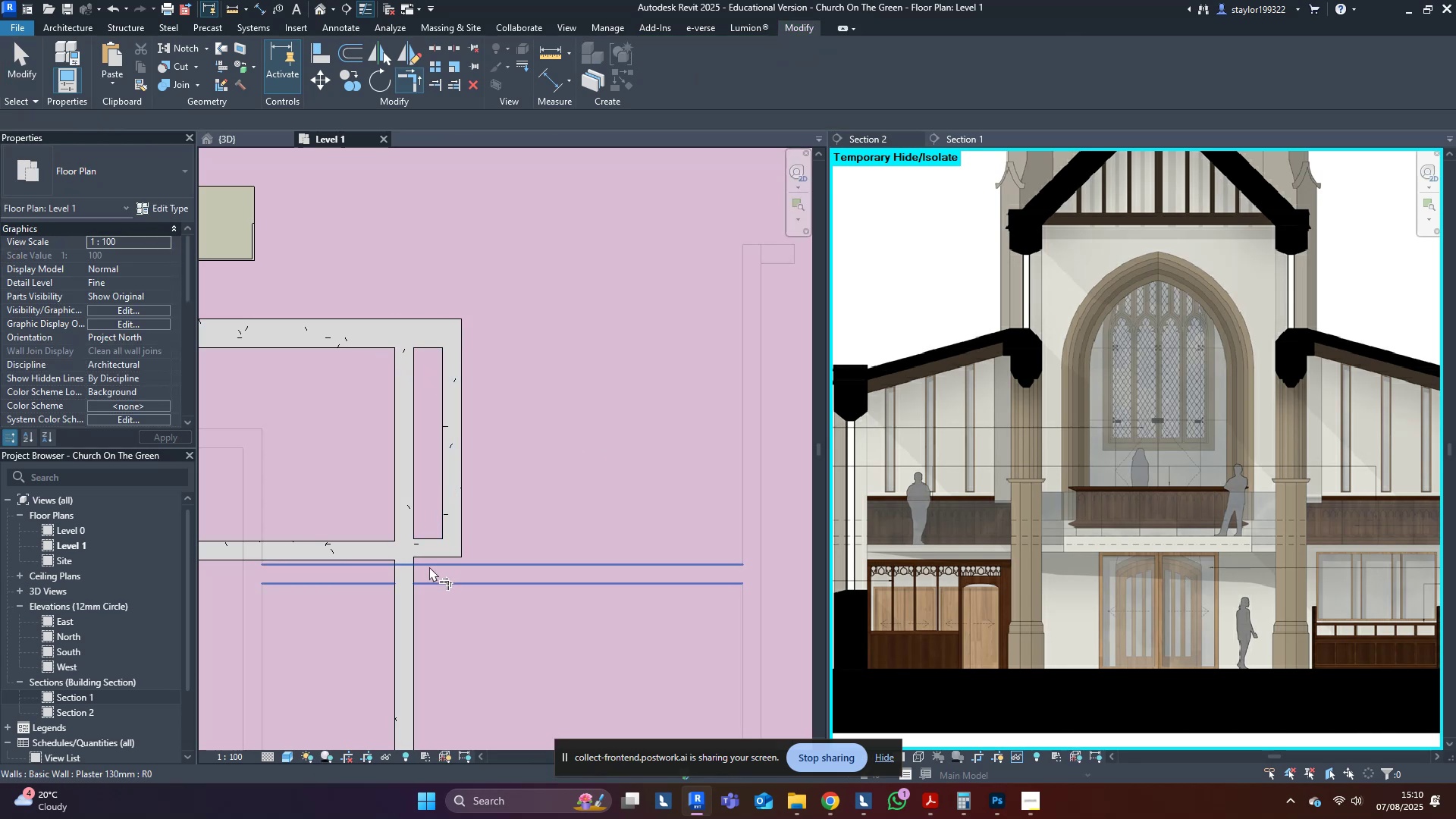 
left_click([437, 555])
 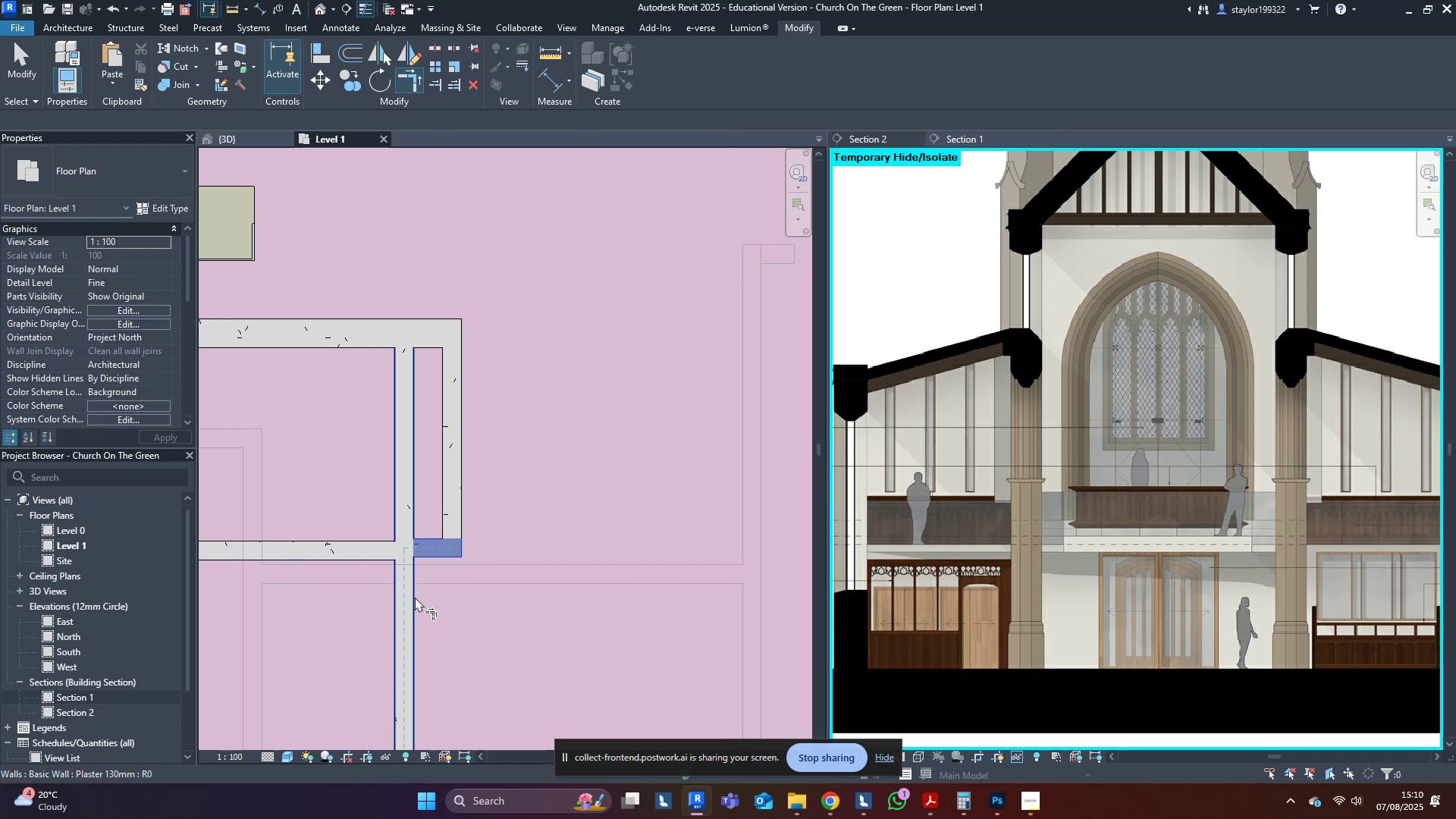 
left_click([413, 598])
 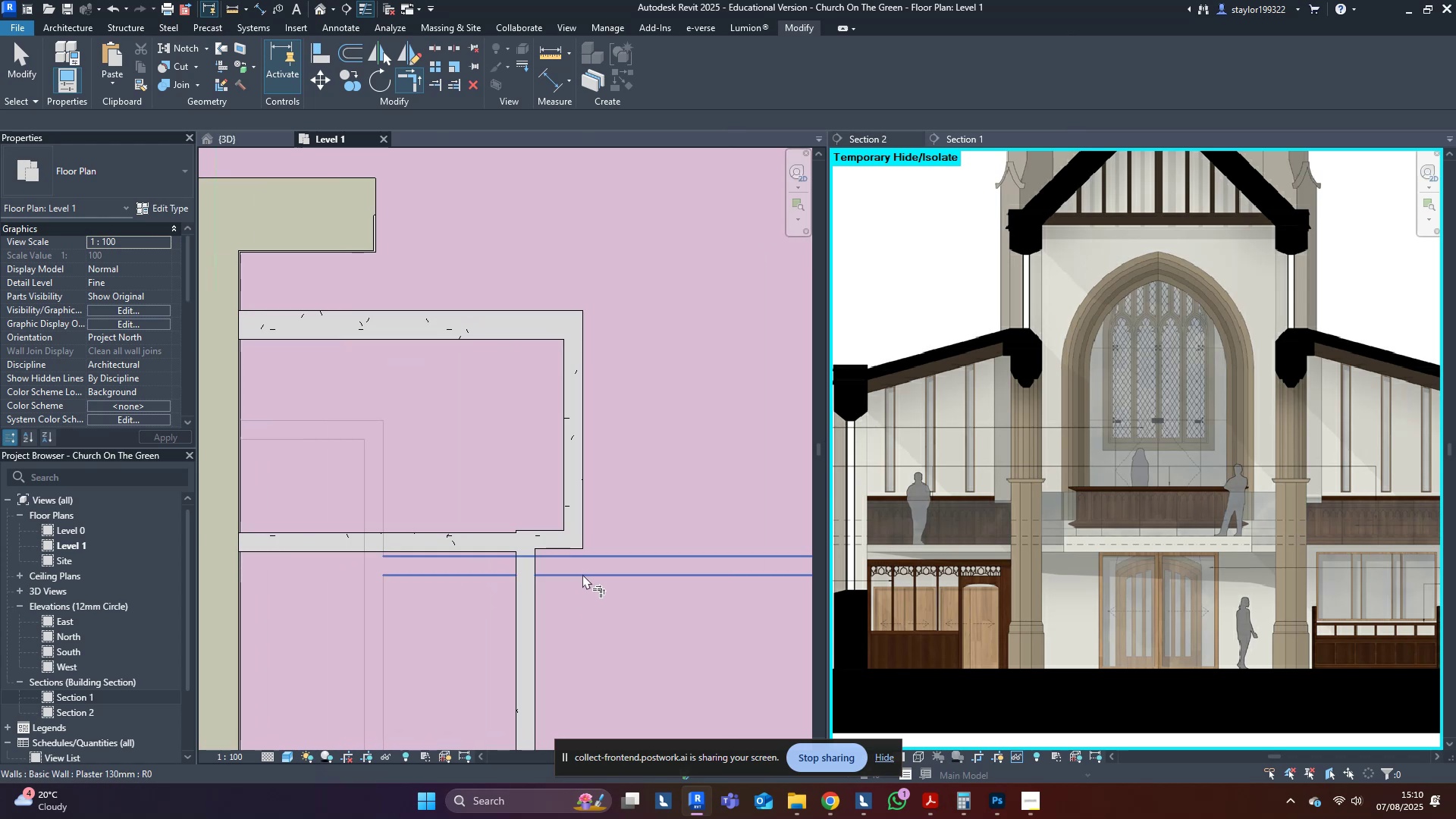 
type(al)
 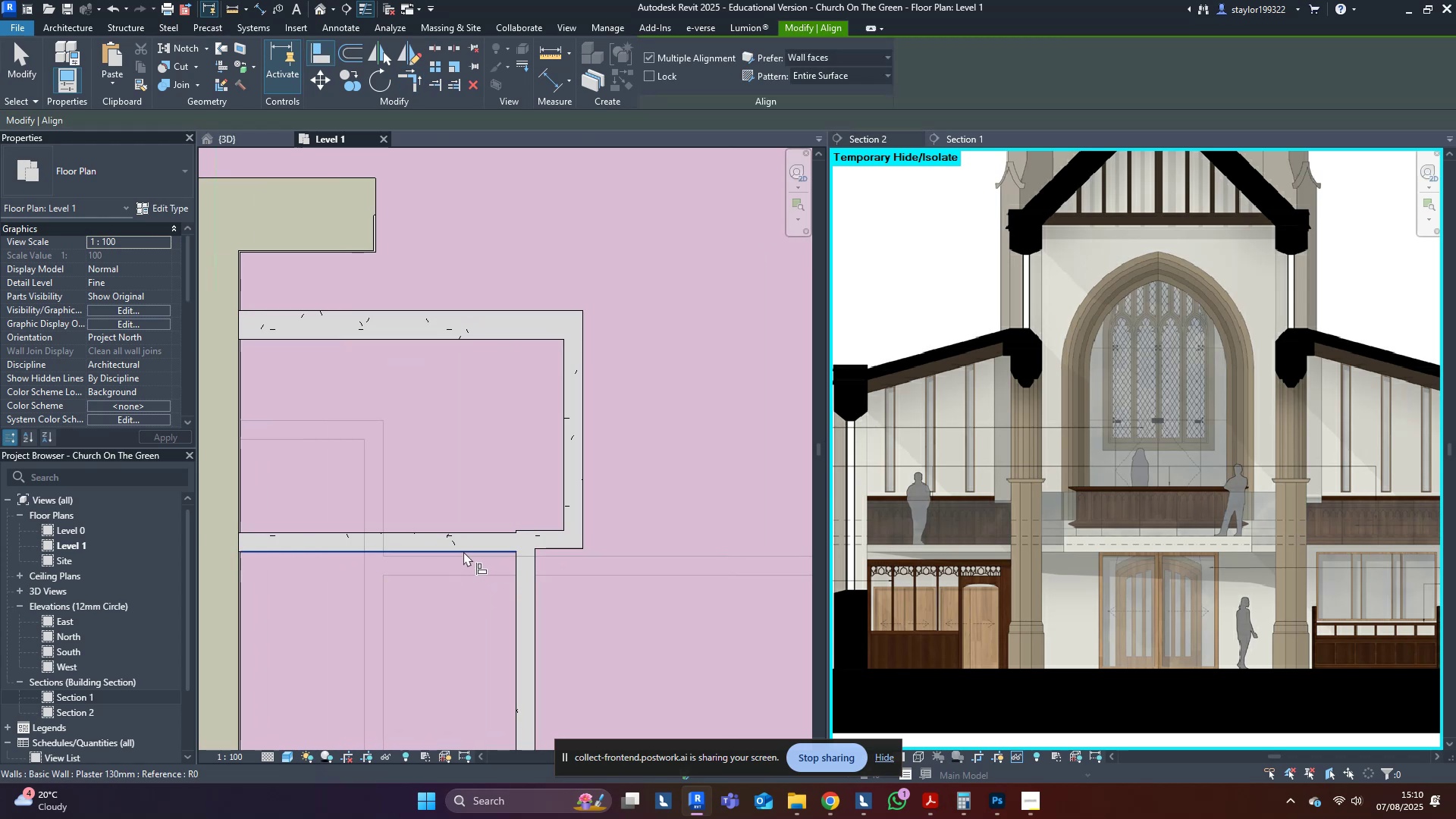 
left_click([463, 551])
 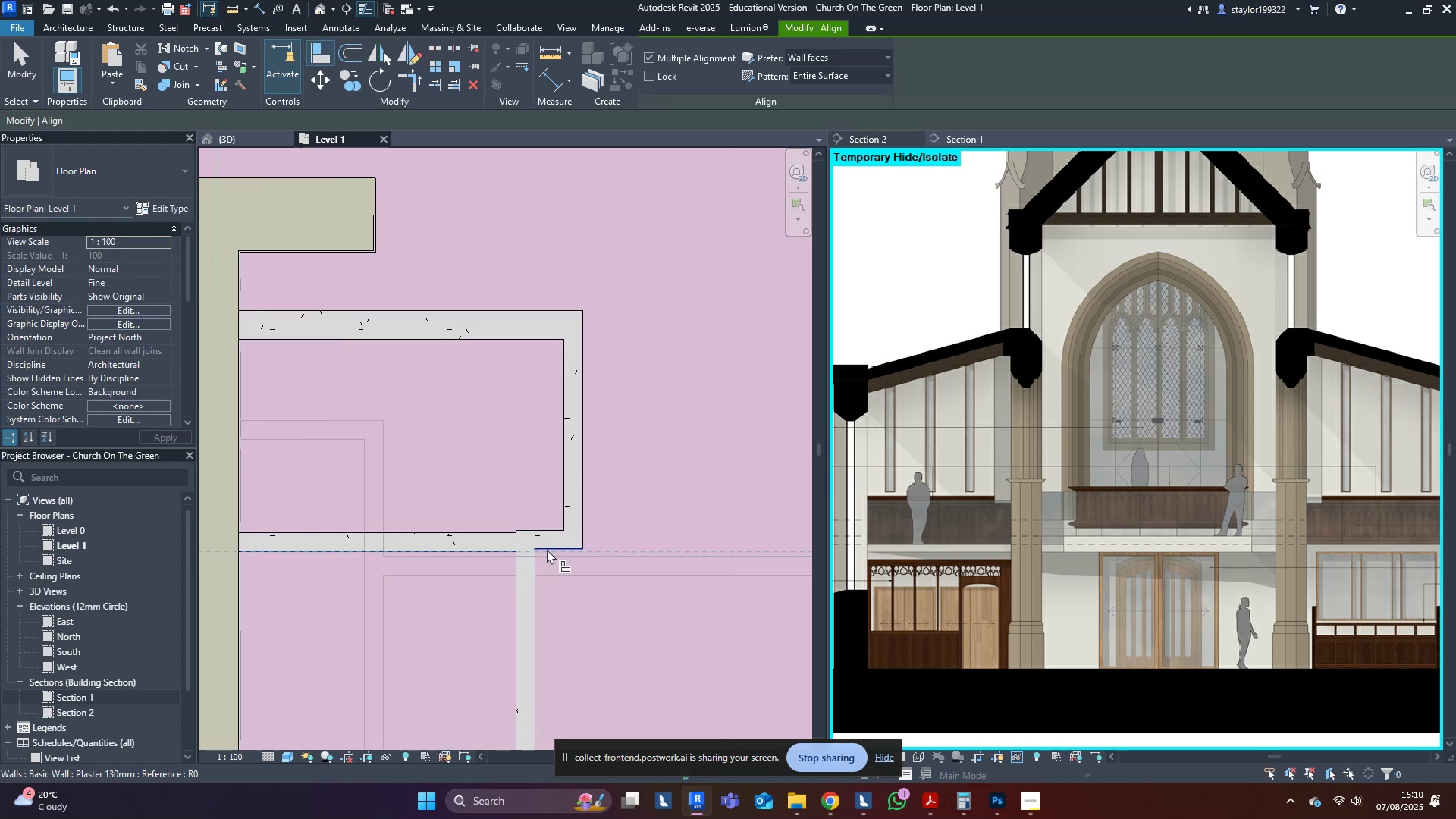 
left_click([547, 548])
 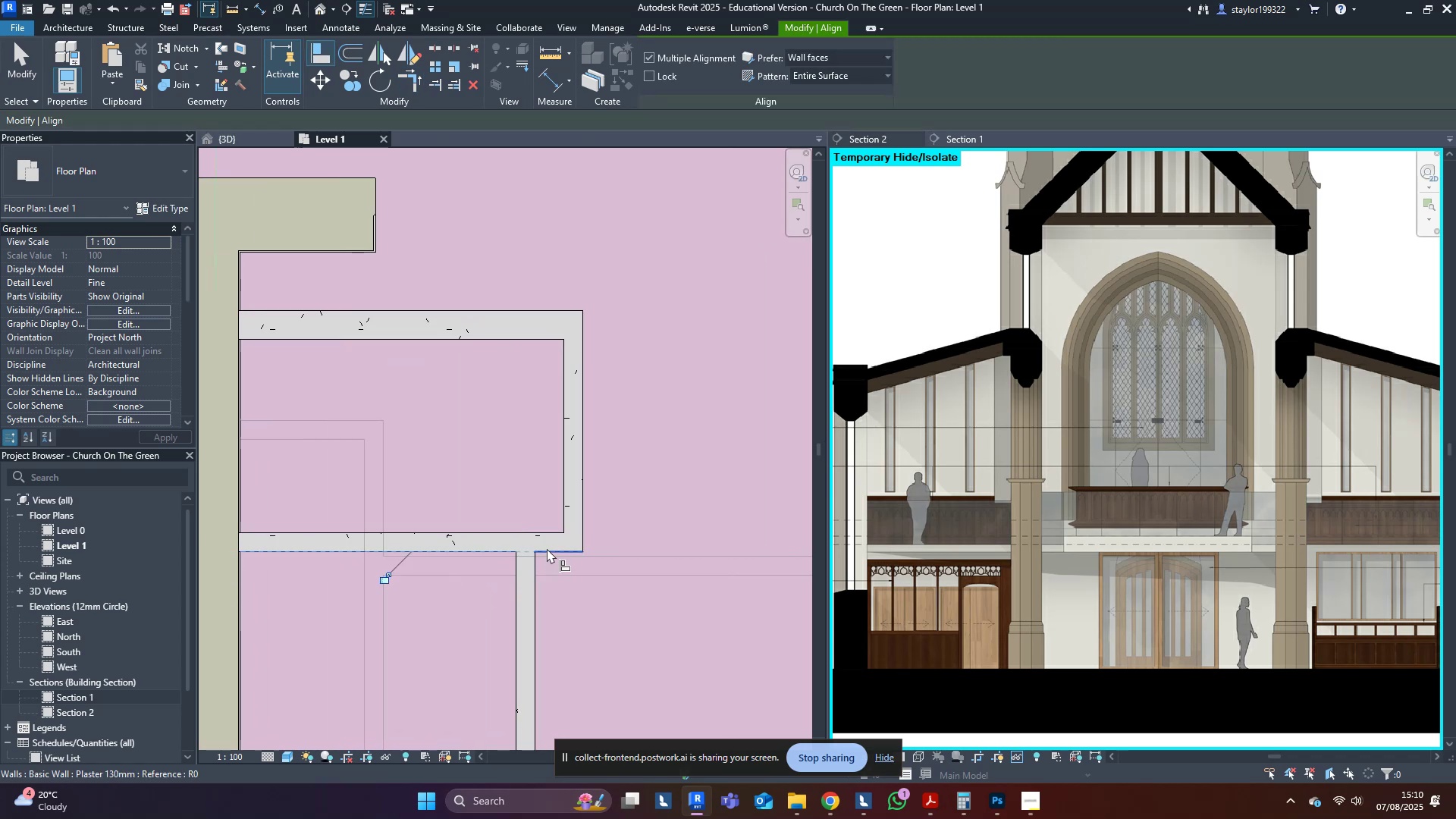 
key(Escape)
key(Escape)
type(wfsdwfsd)
 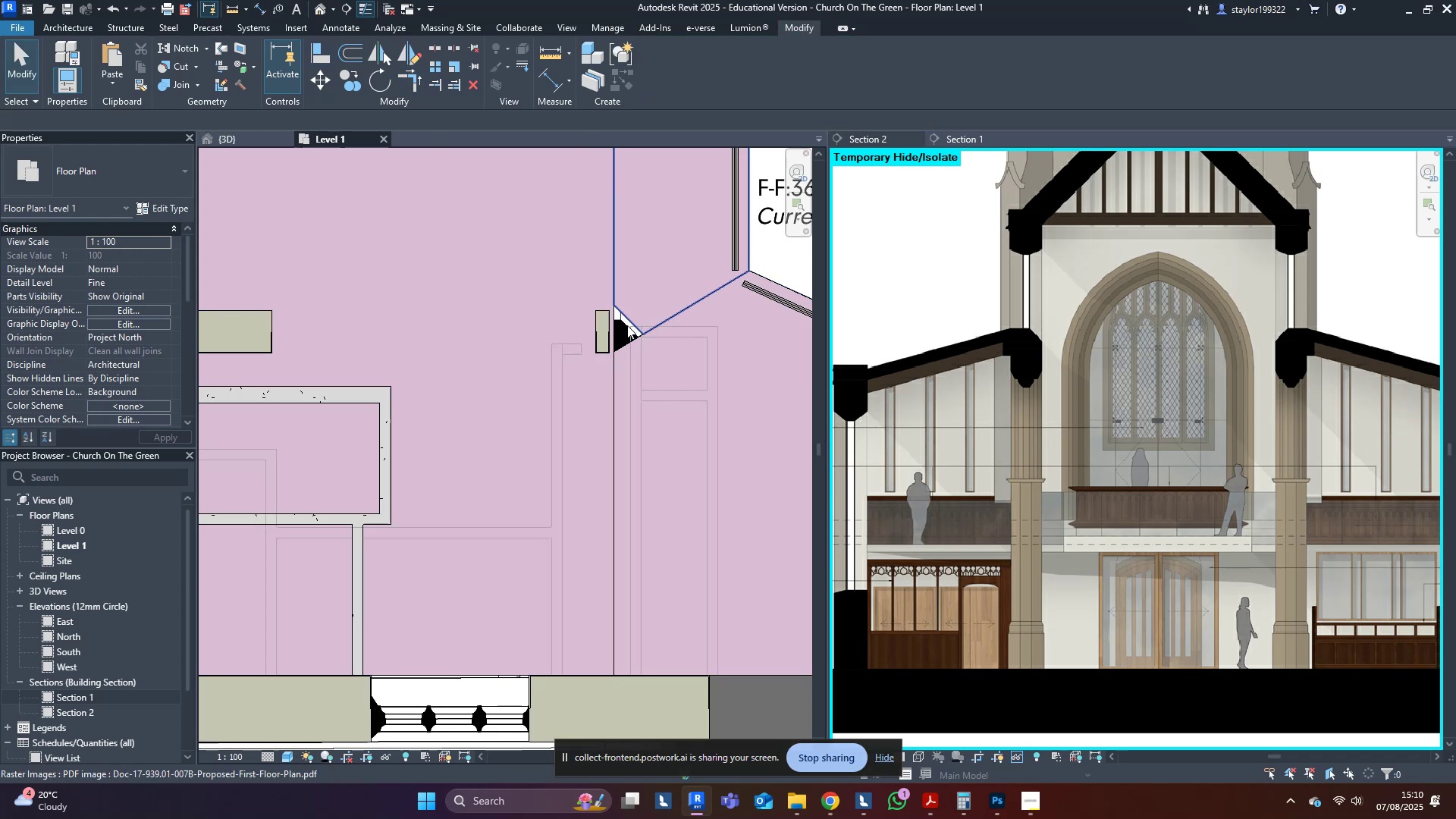 
scroll: coordinate [547, 548], scroll_direction: down, amount: 4.0
 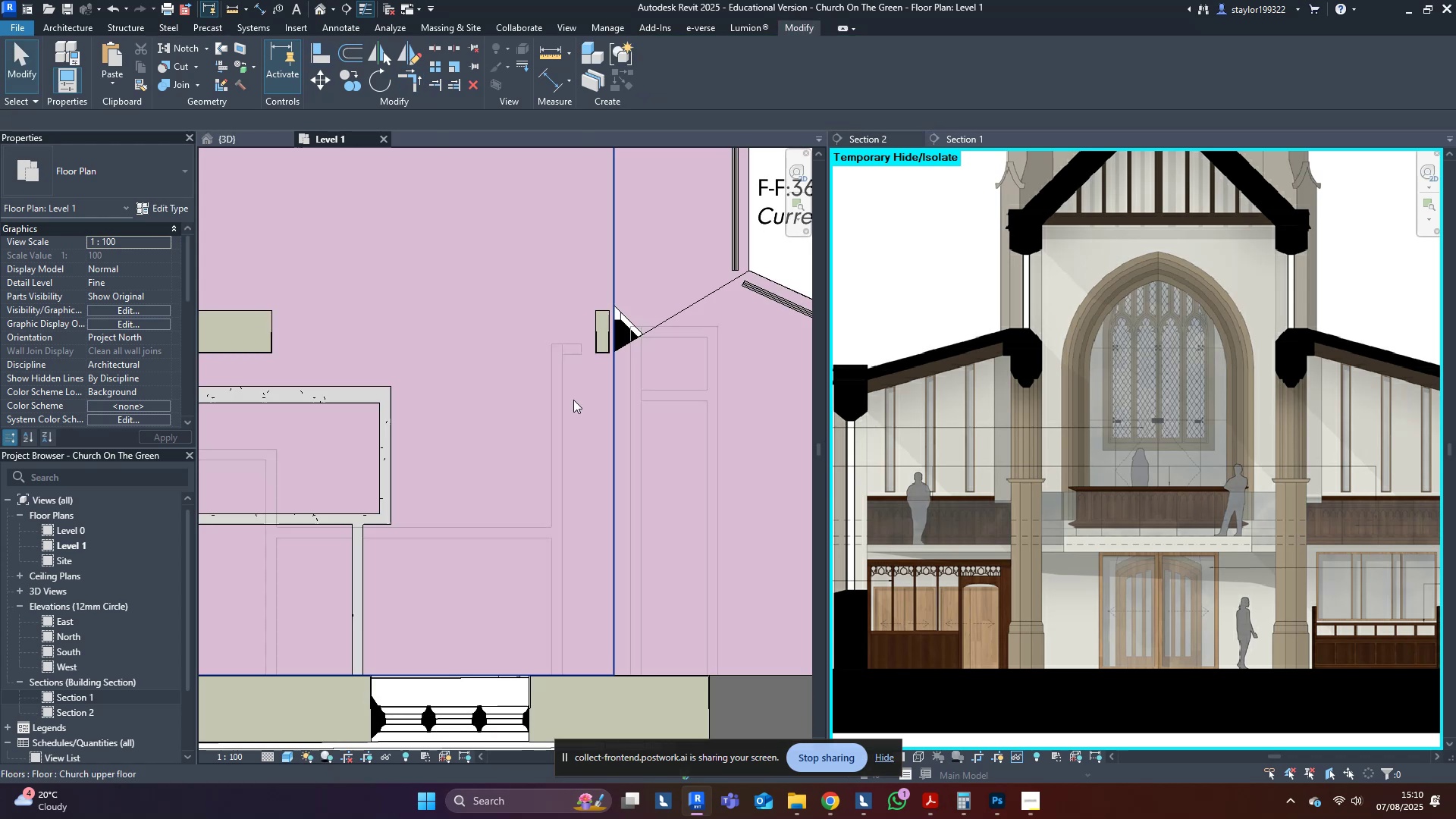 
middle_click([1178, 517])
 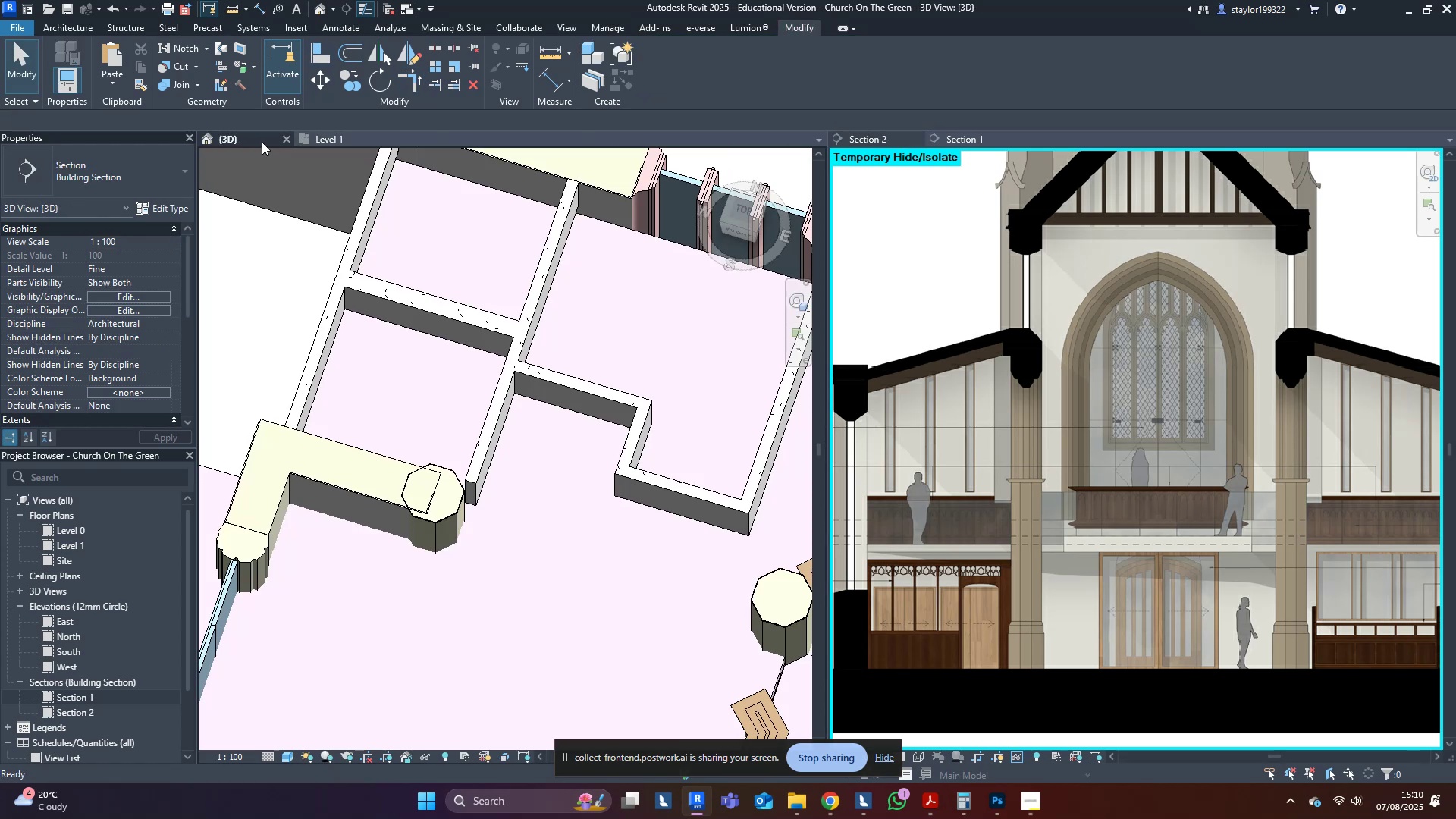 
middle_click([416, 381])
 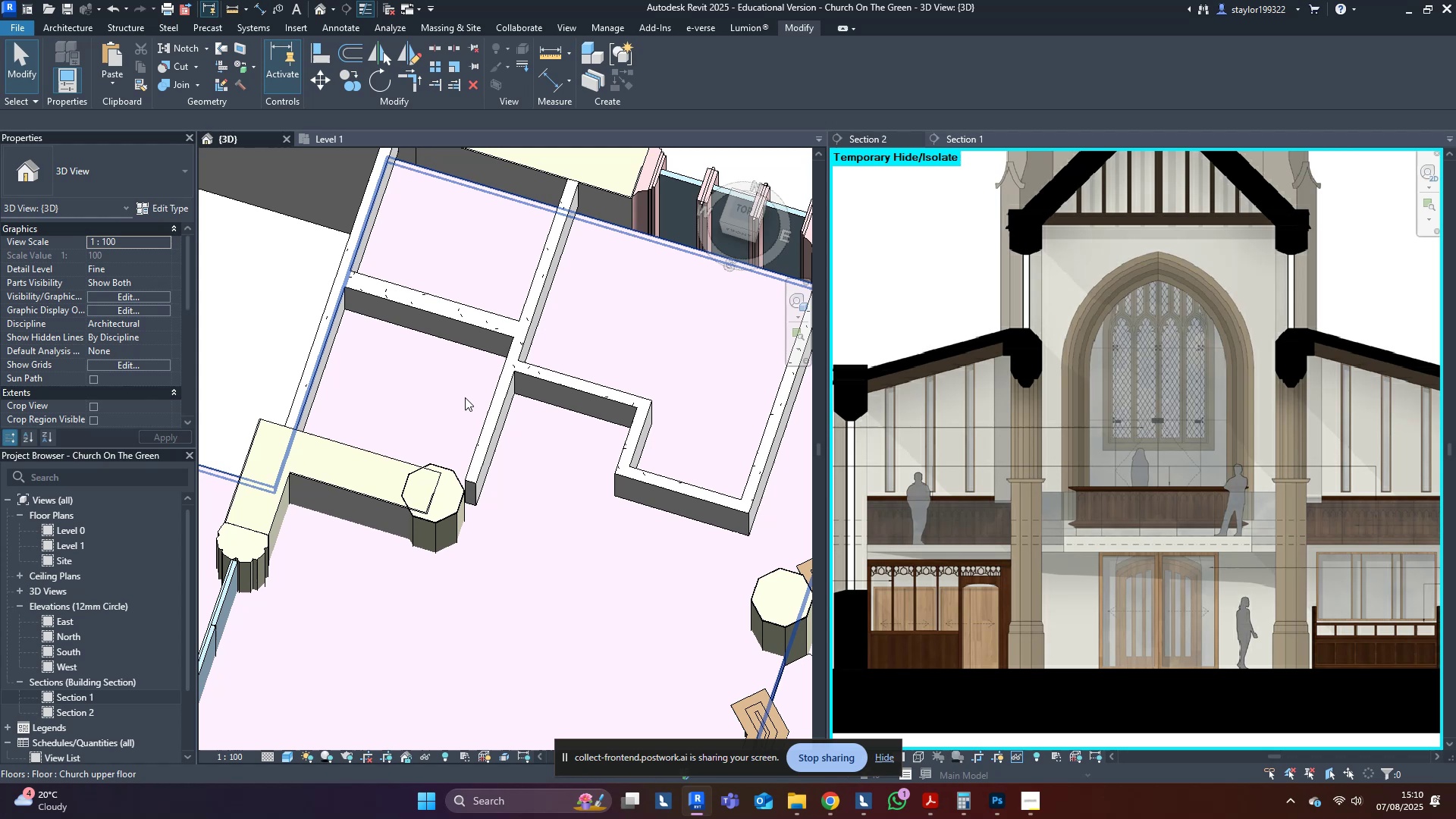 
scroll: coordinate [588, 482], scroll_direction: down, amount: 3.0
 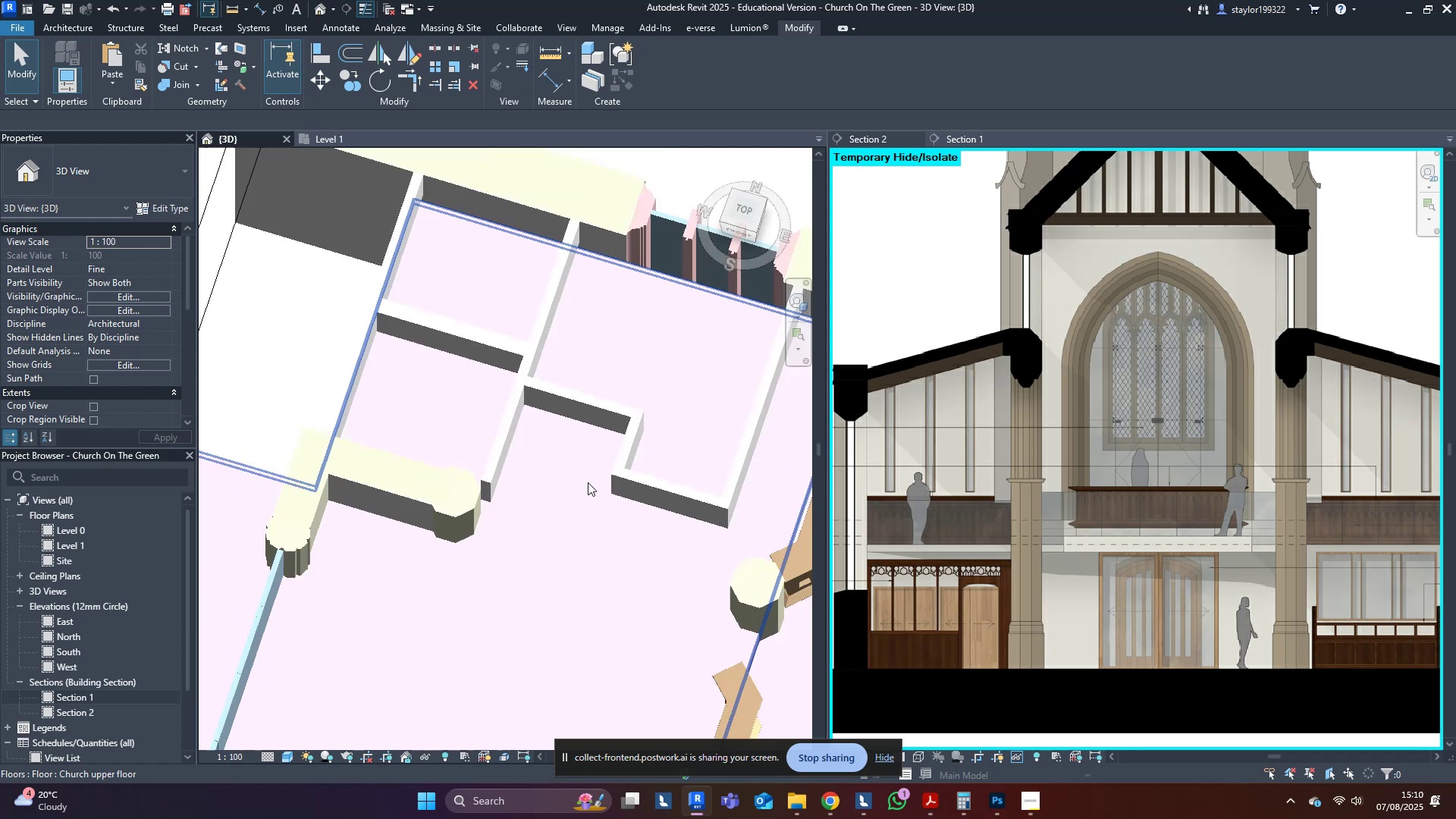 
hold_key(key=ShiftLeft, duration=0.41)
 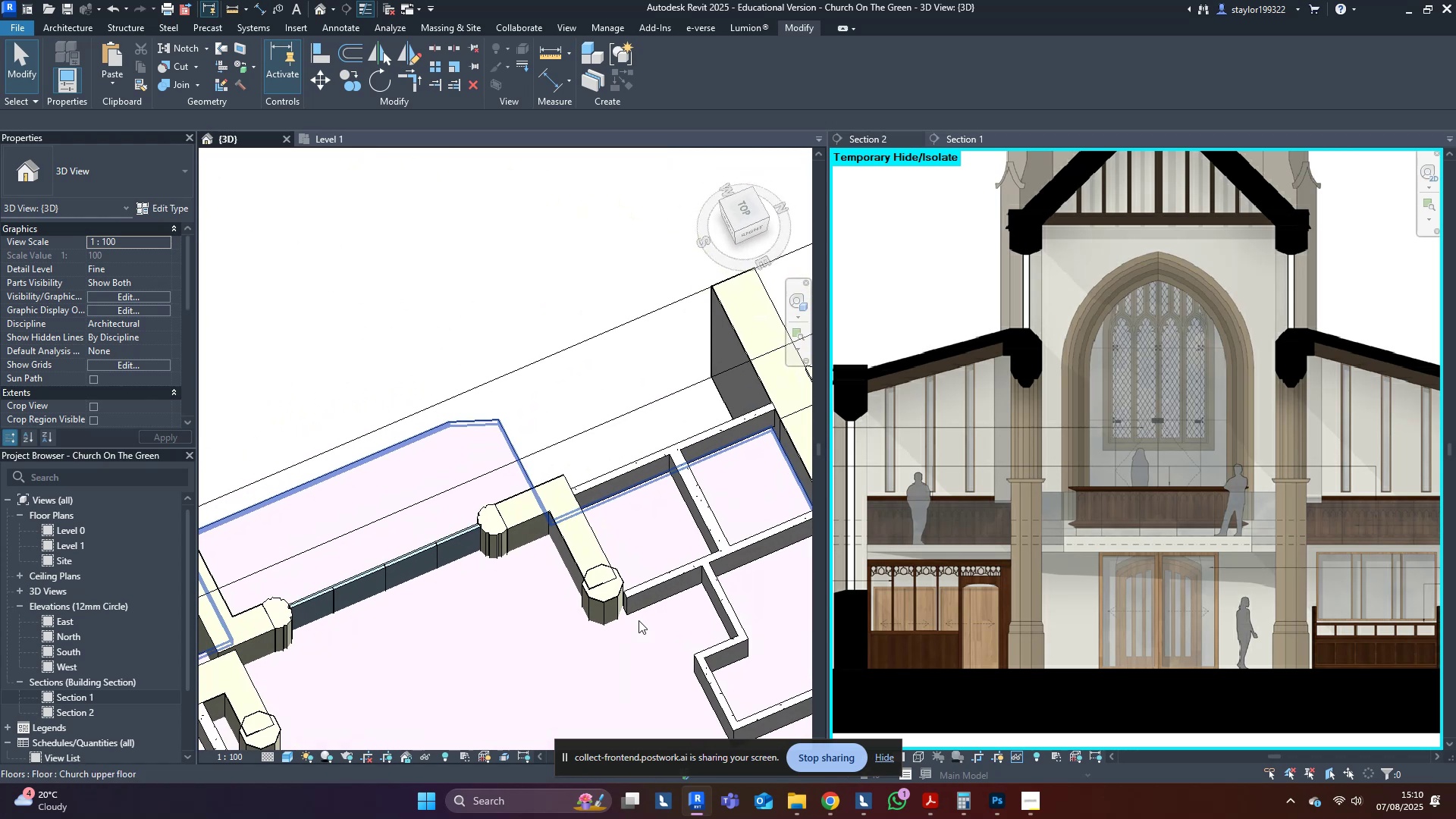 
hold_key(key=ShiftLeft, duration=0.48)
 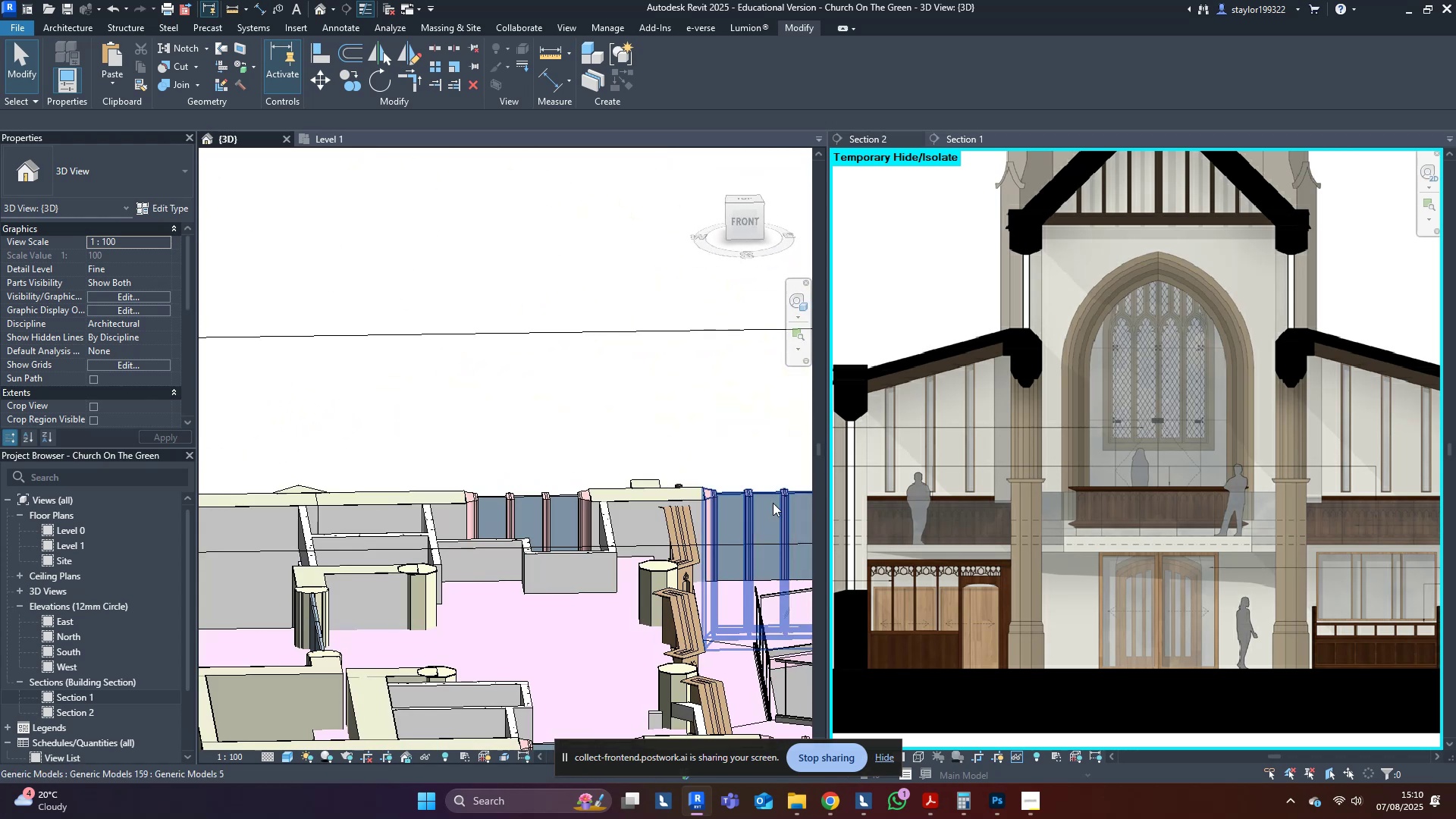 
hold_key(key=ShiftLeft, duration=0.8)
 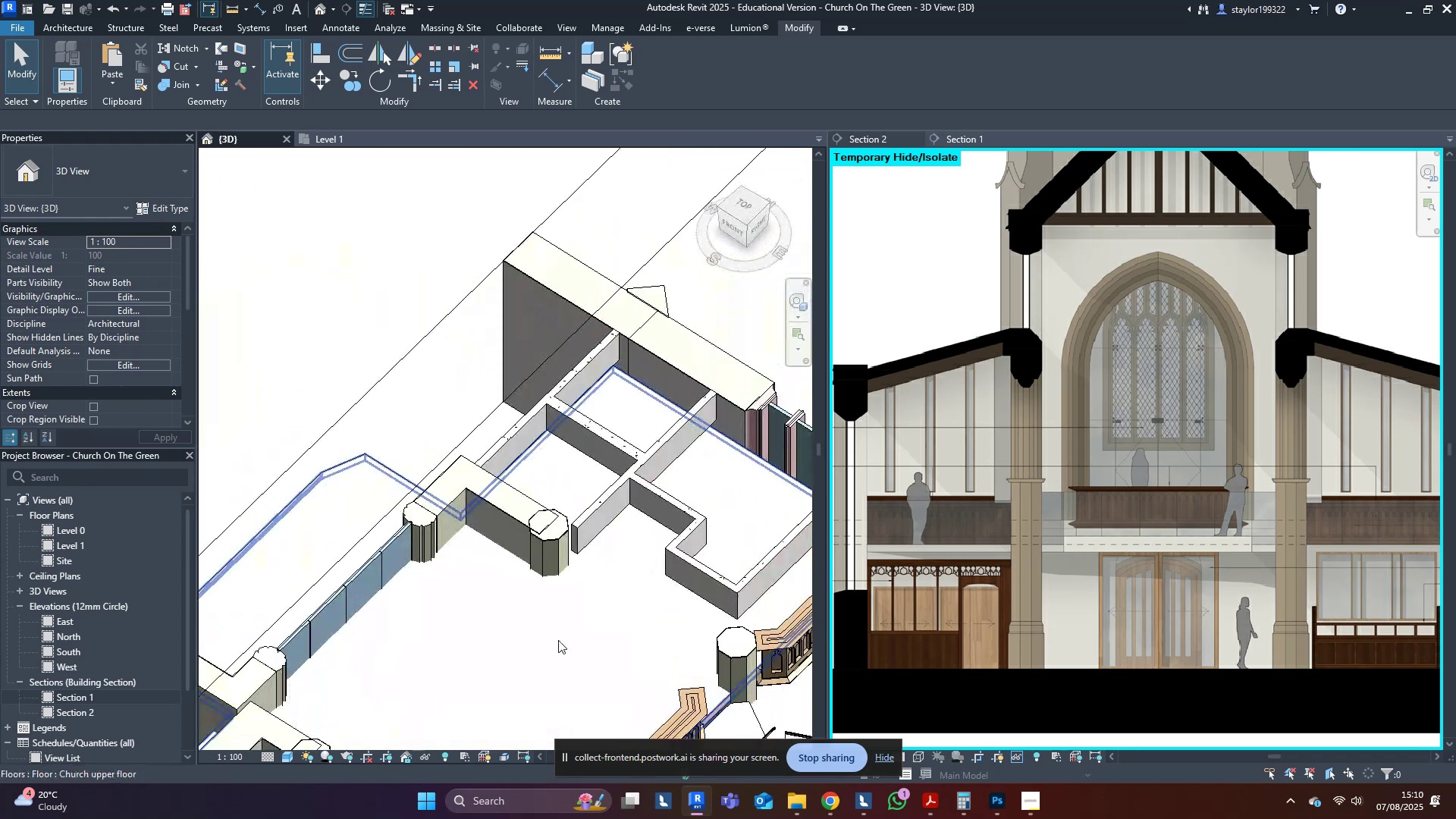 
scroll: coordinate [609, 605], scroll_direction: up, amount: 4.0
 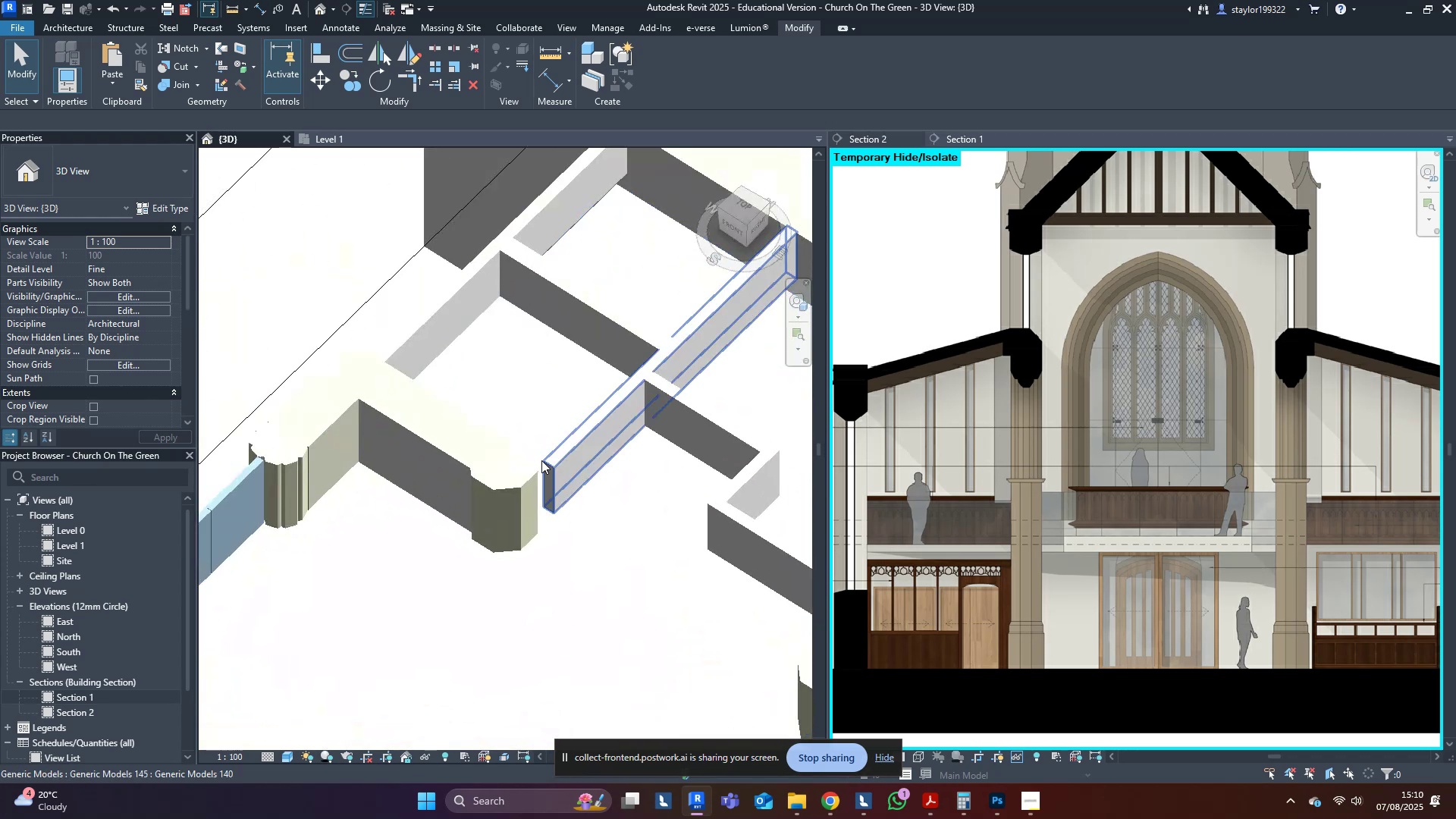 
left_click([541, 457])
 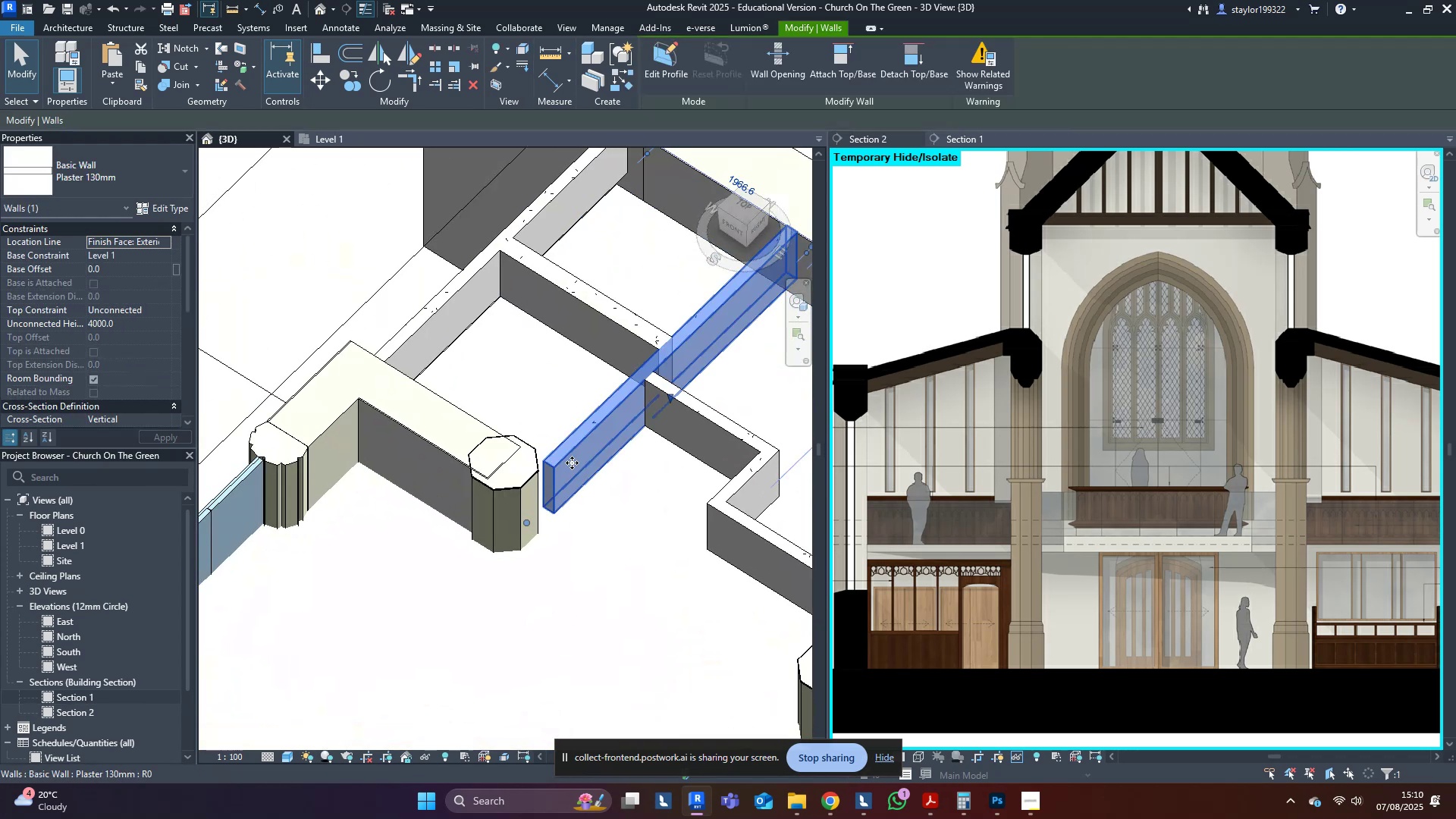 
hold_key(key=ShiftLeft, duration=1.73)
scroll: coordinate [463, 482], scroll_direction: up, amount: 2.0
 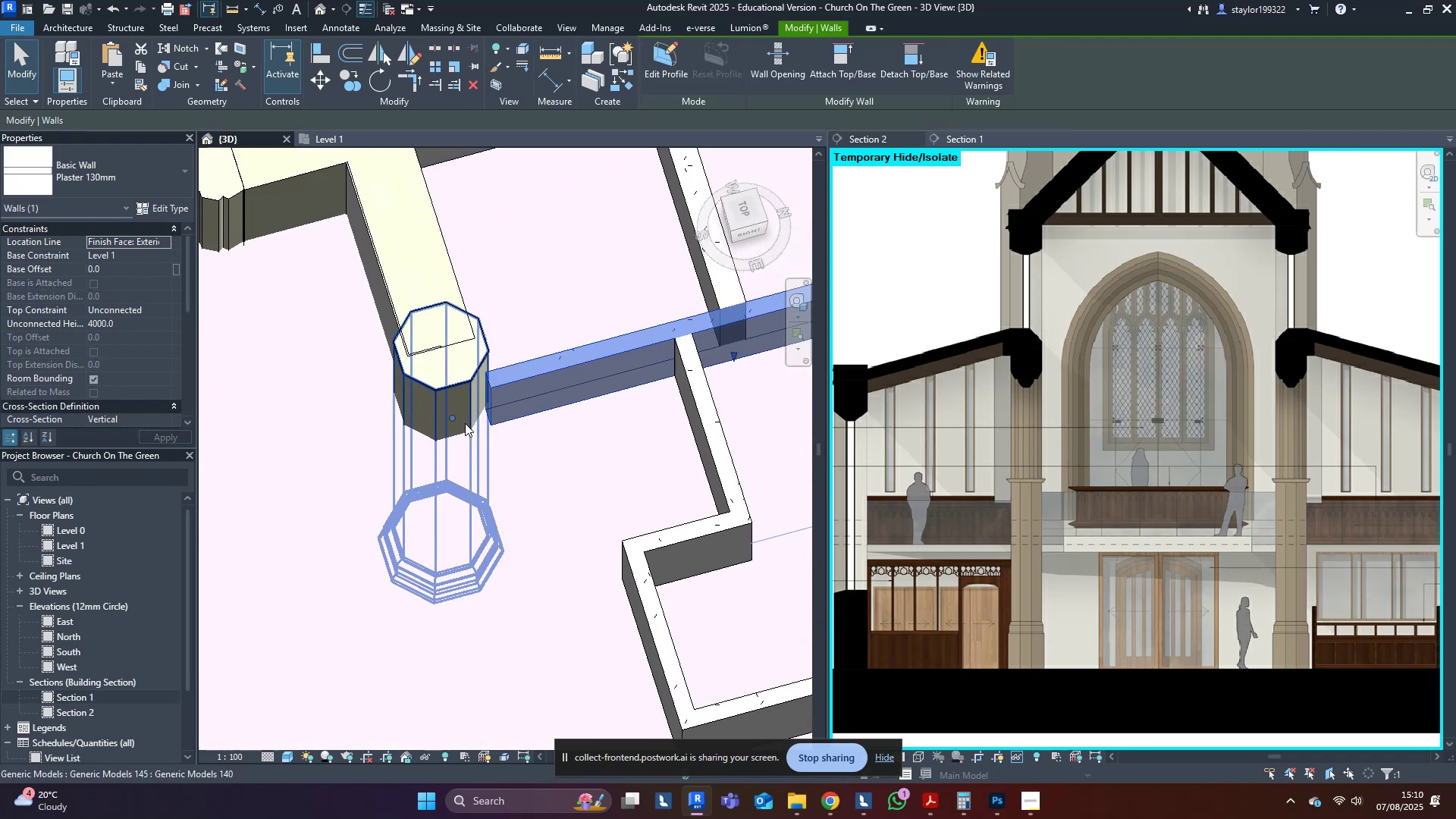 
left_click_drag(start_coordinate=[460, 419], to_coordinate=[455, 419])
 